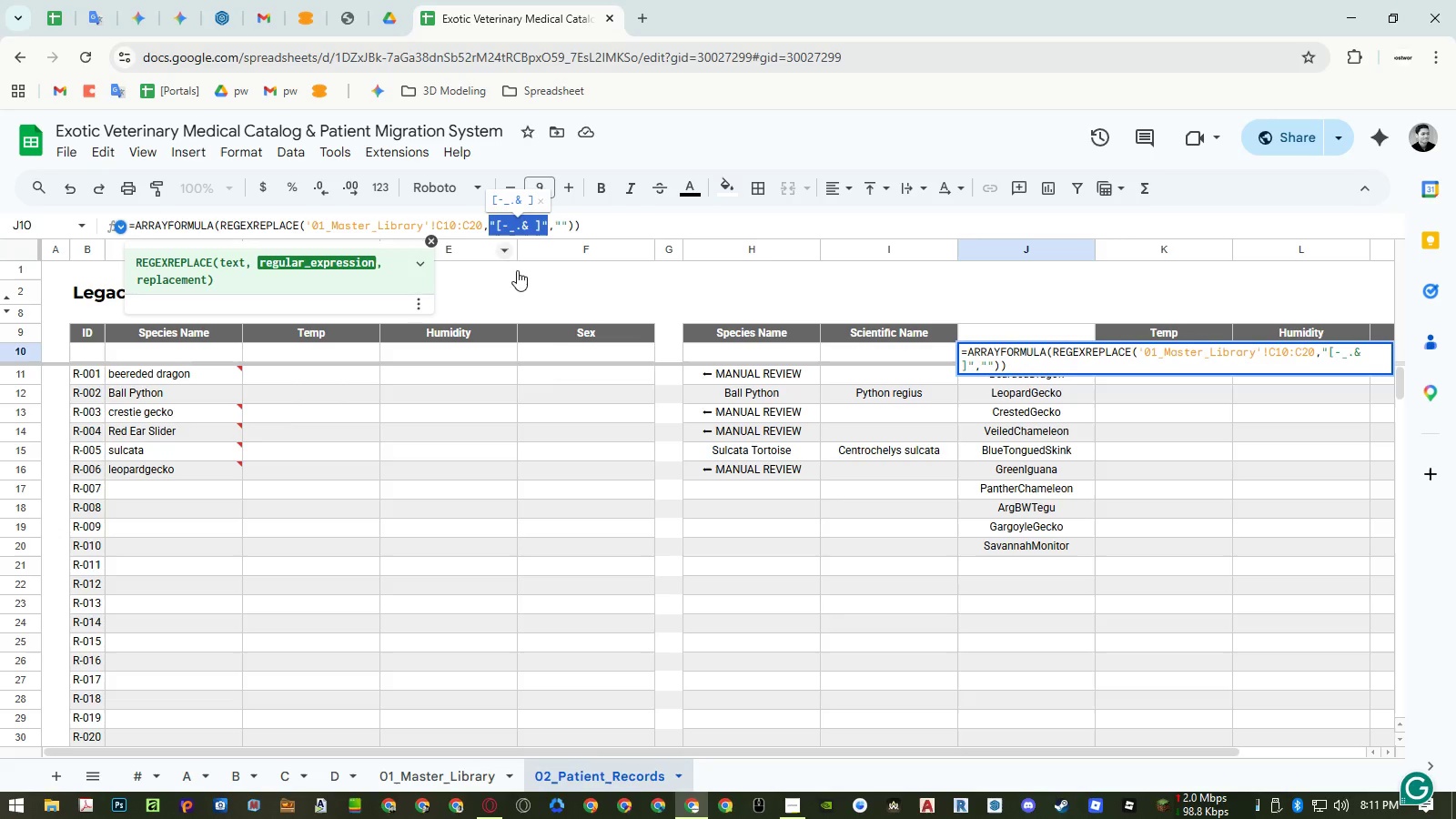 
key(Control+C)
 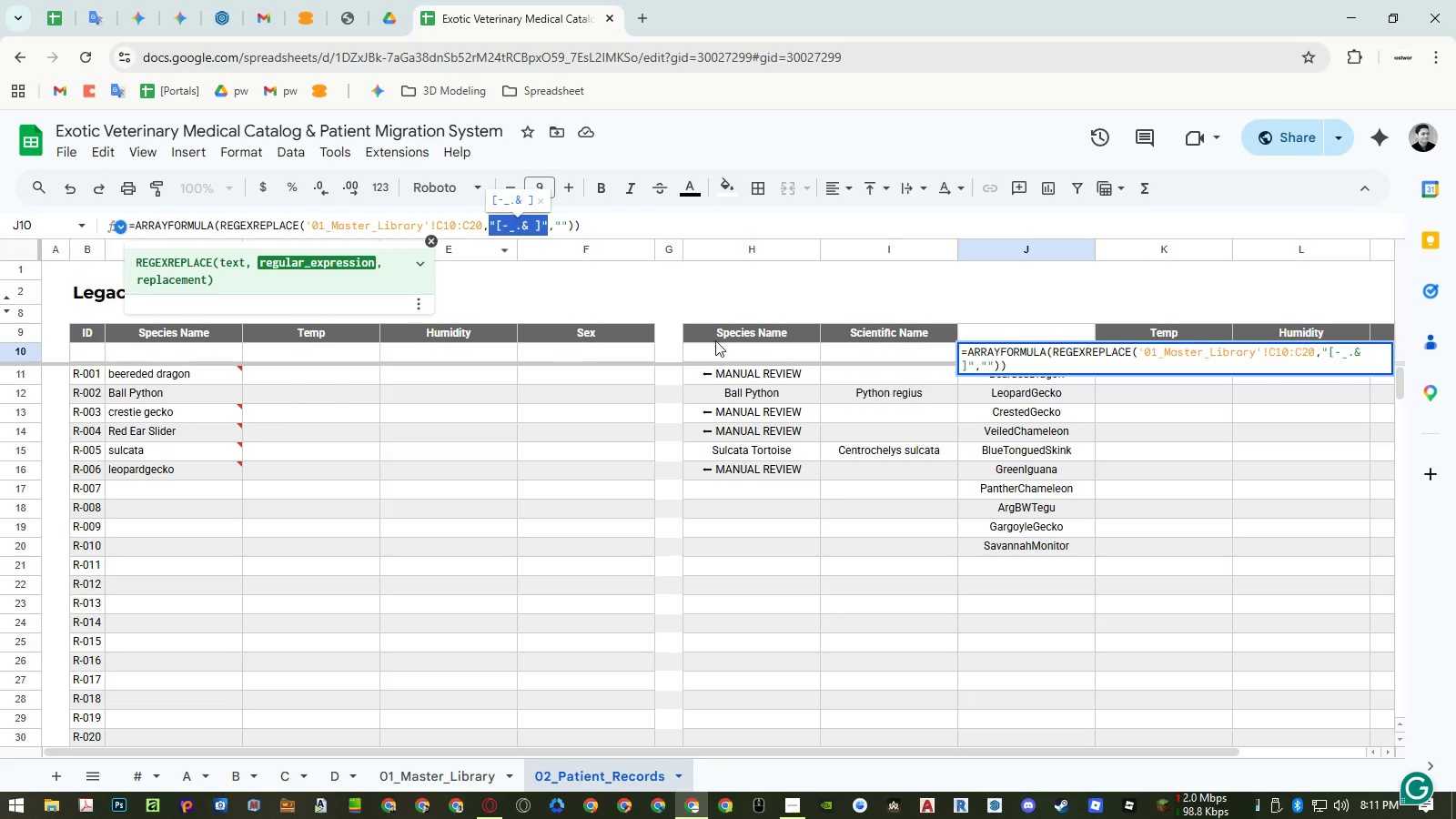 
key(Escape)
 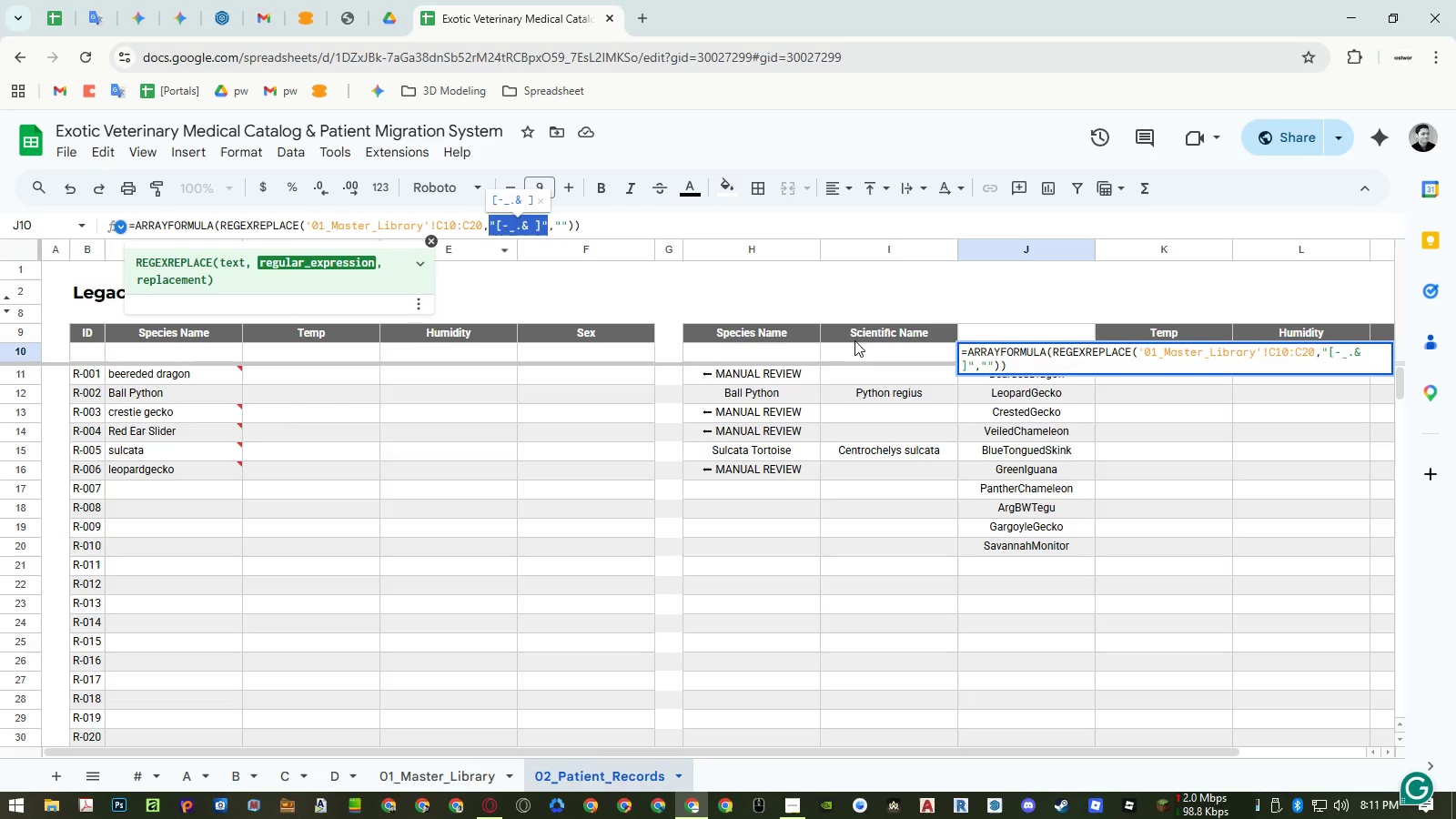 
key(Escape)
 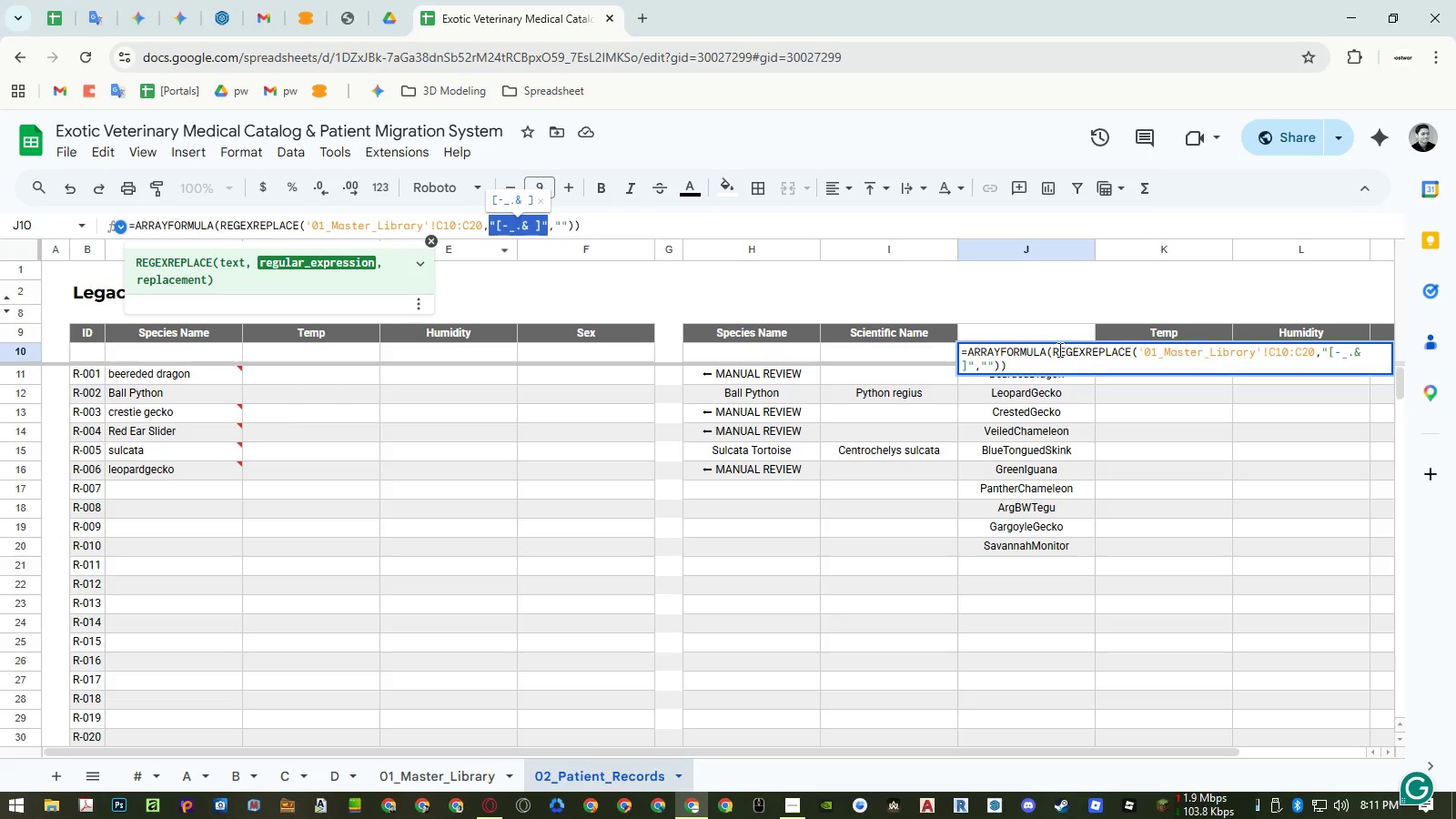 
left_click([1059, 349])
 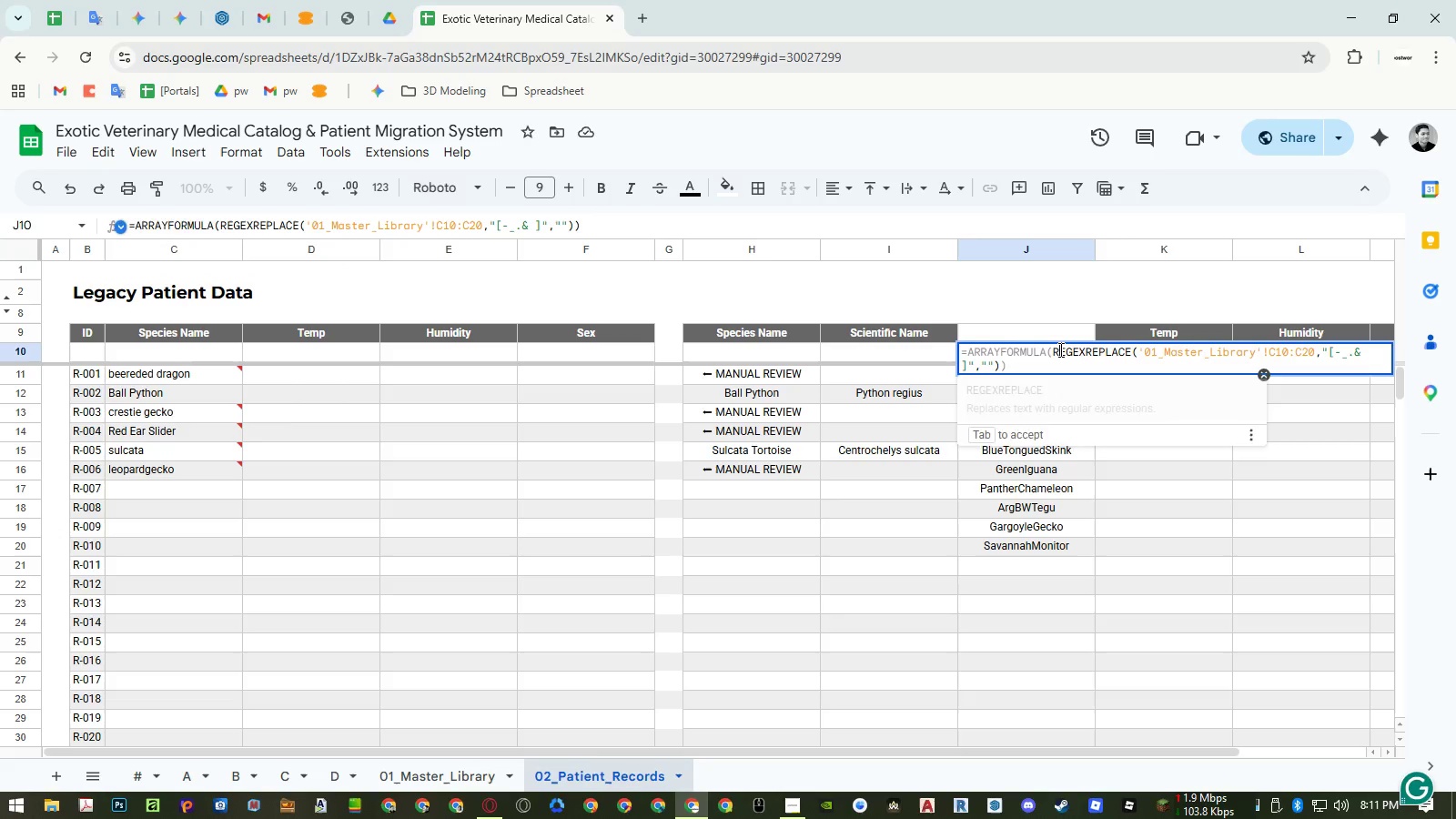 
key(Escape)
 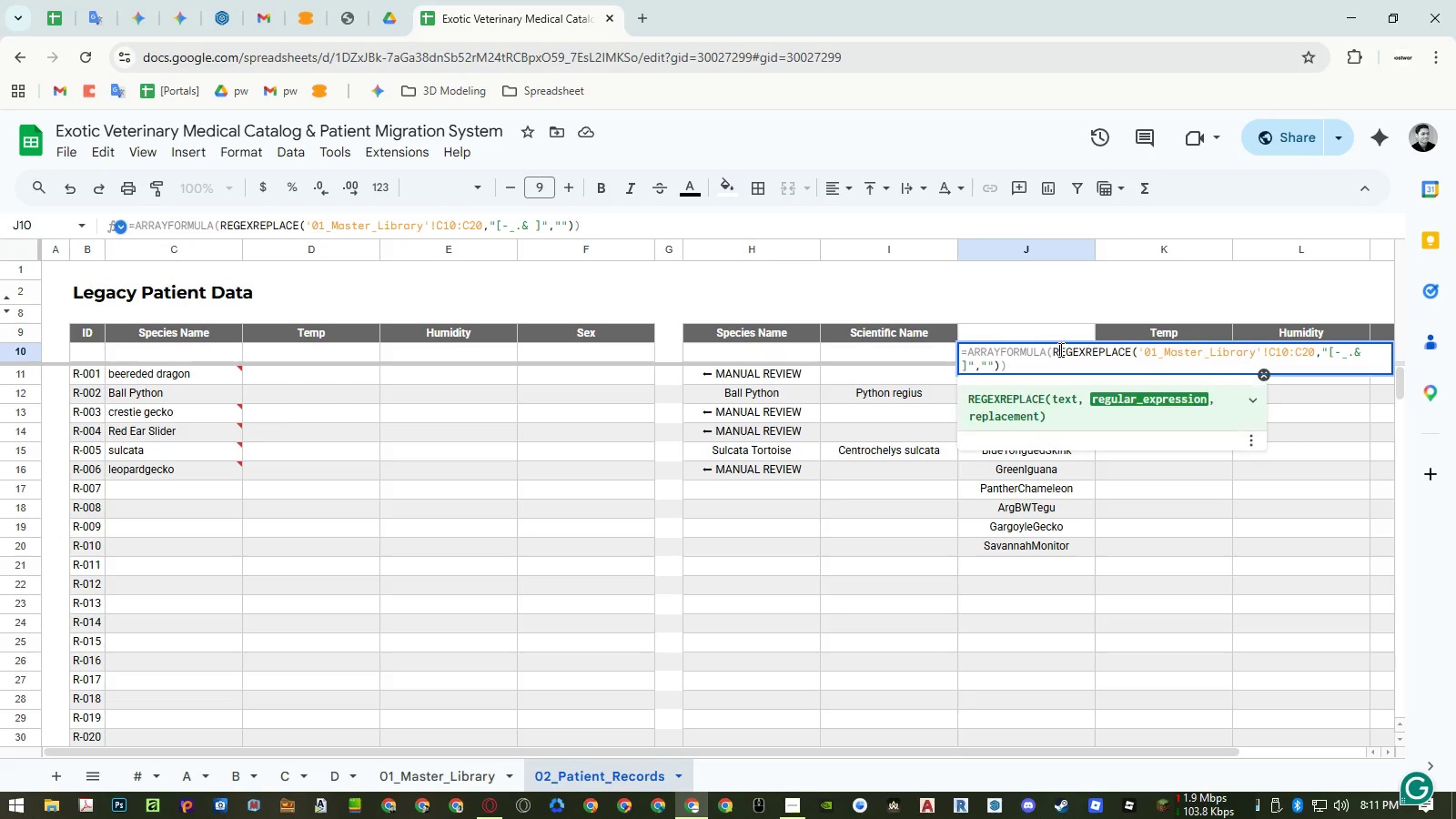 
key(Escape)
 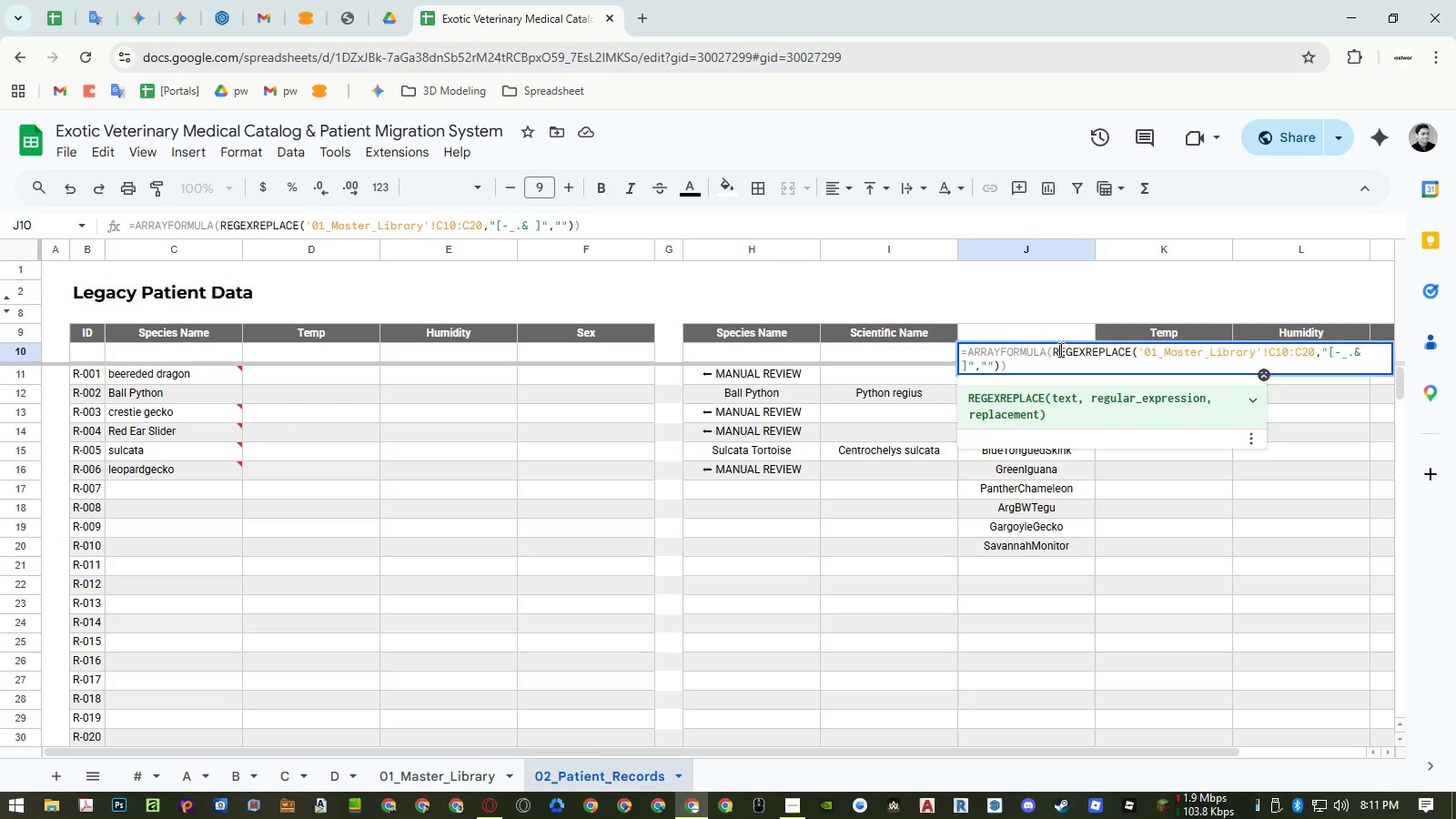 
key(Escape)
 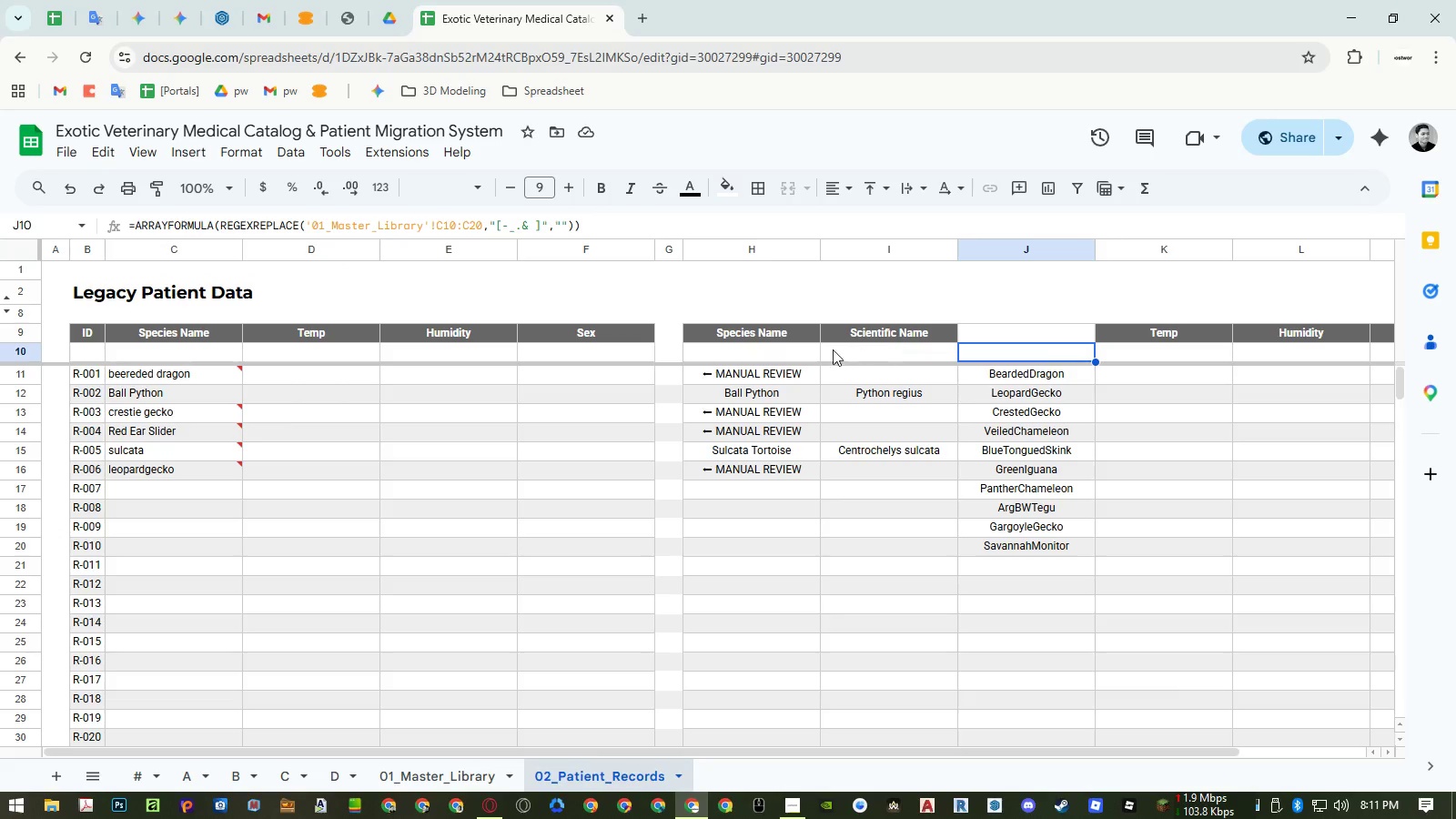 
left_click([804, 350])
 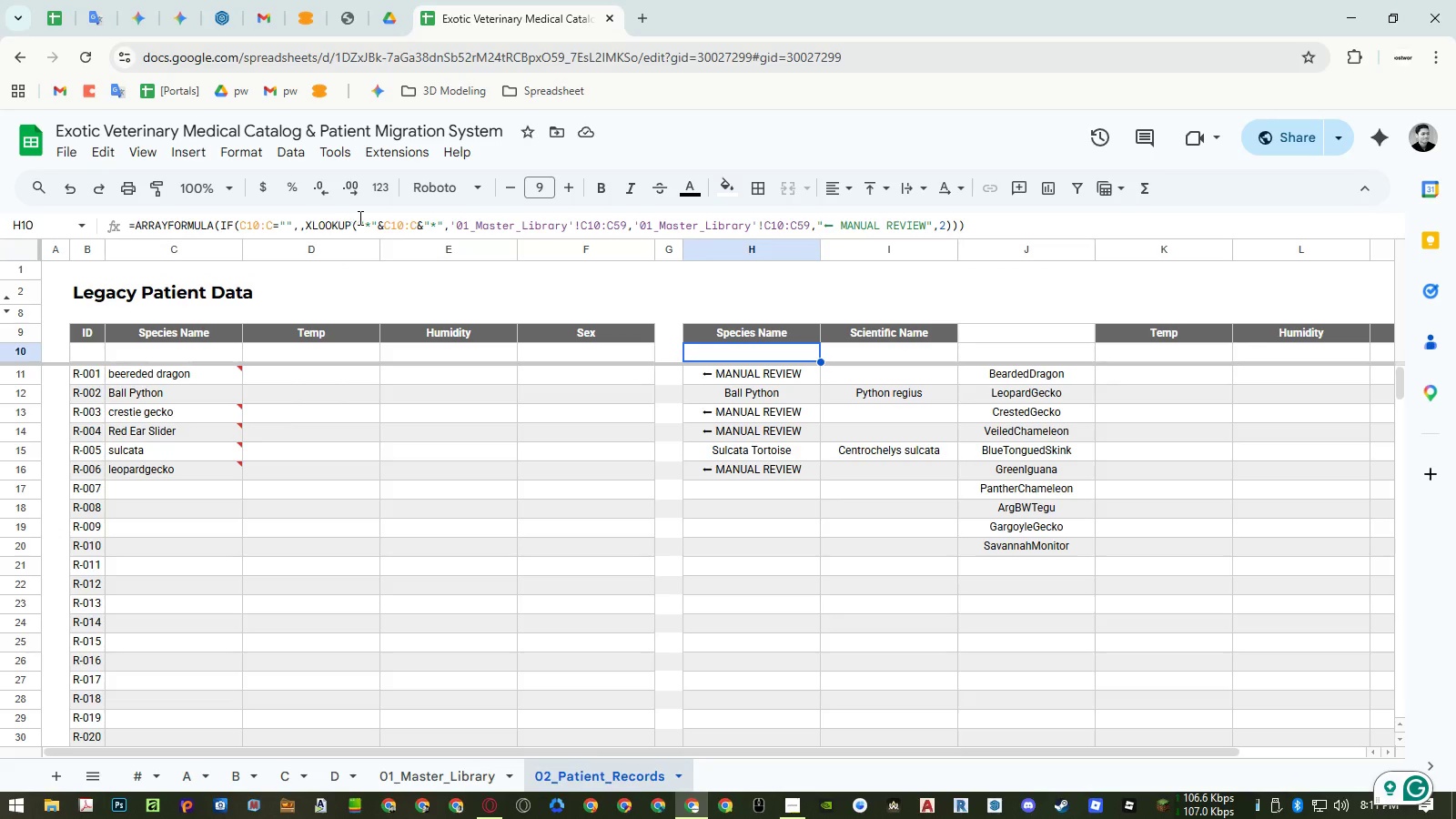 
left_click([450, 220])
 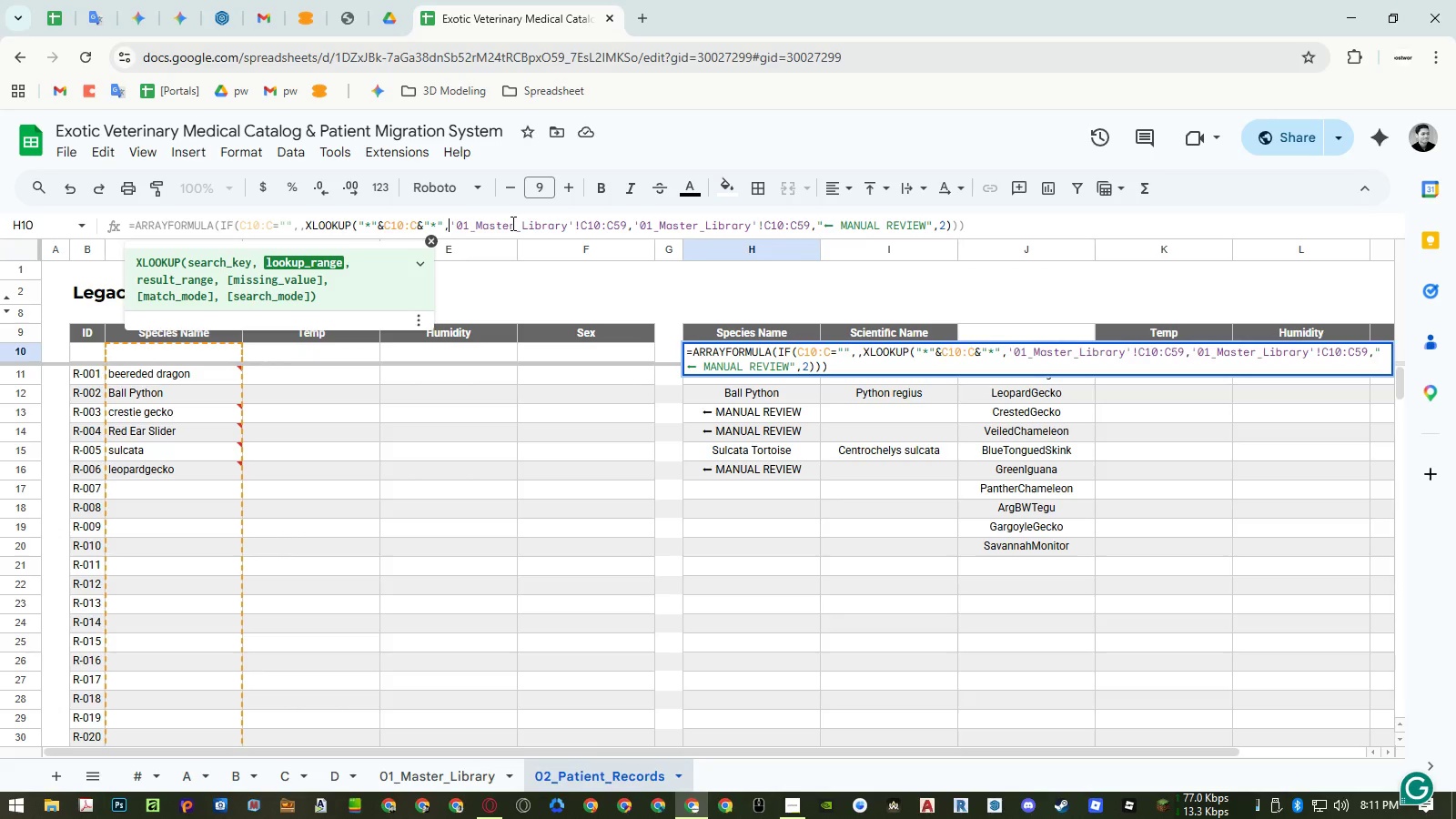 
key(Space)
 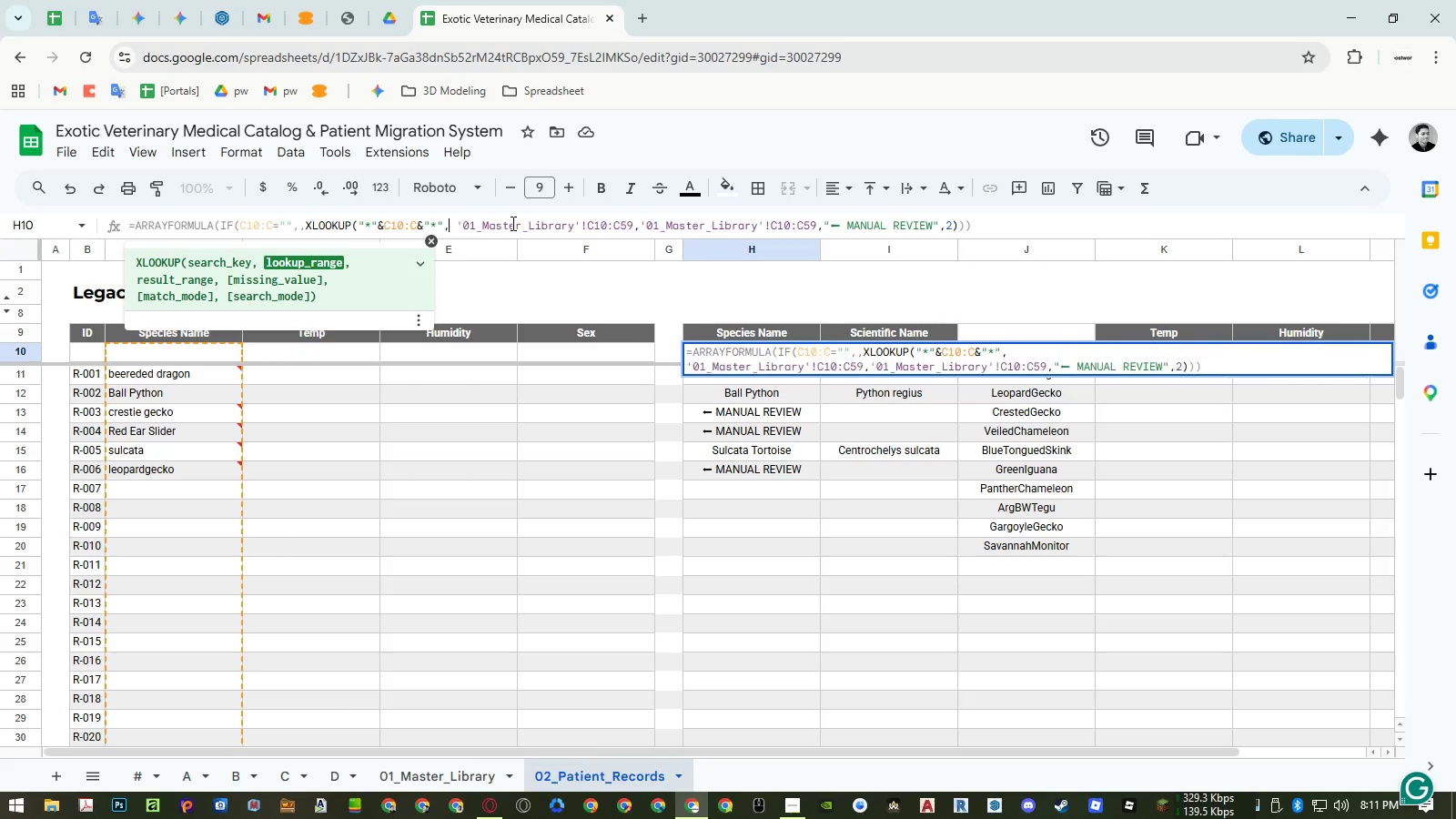 
key(ArrowLeft)
 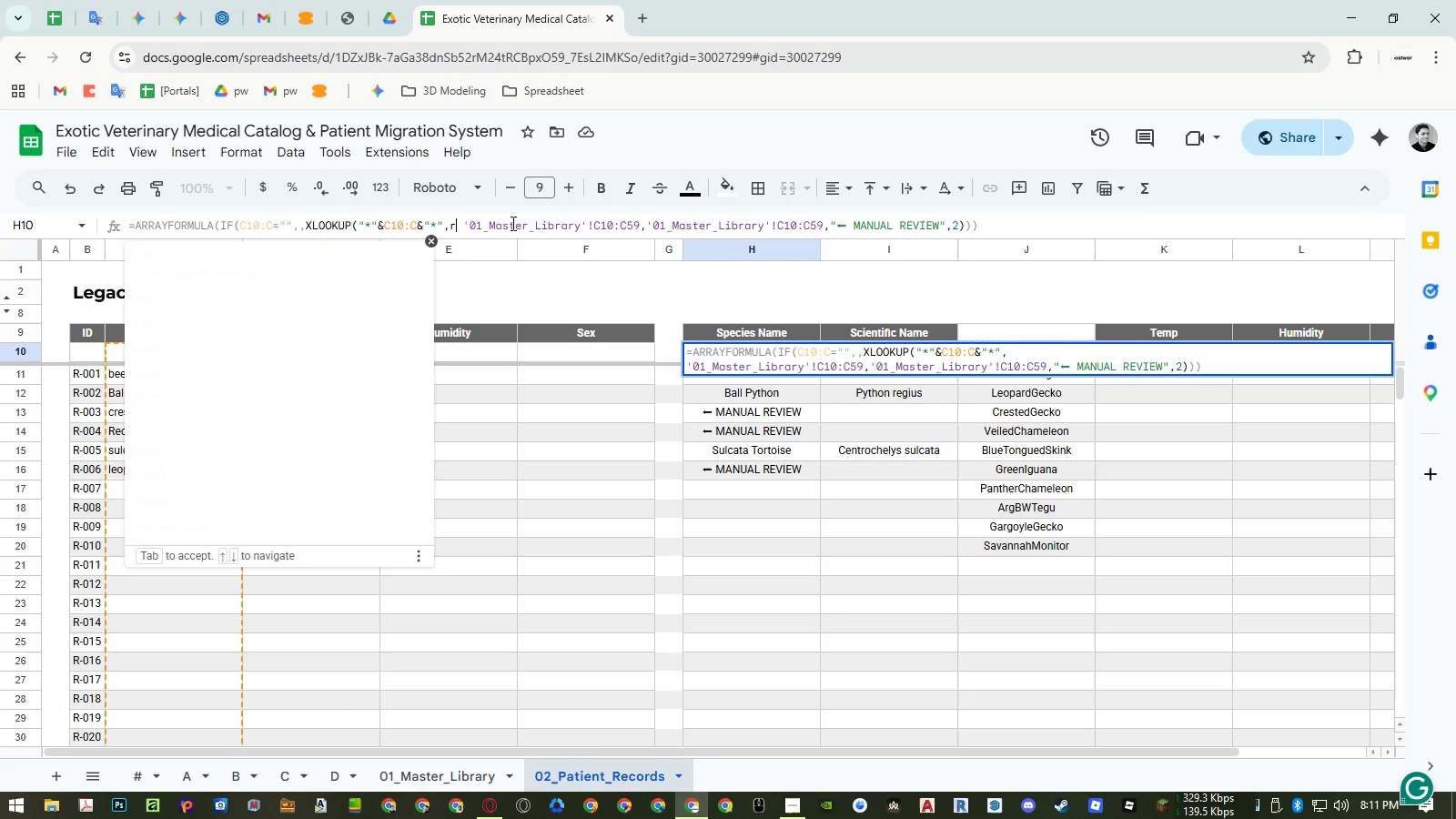 
type(regexre)
 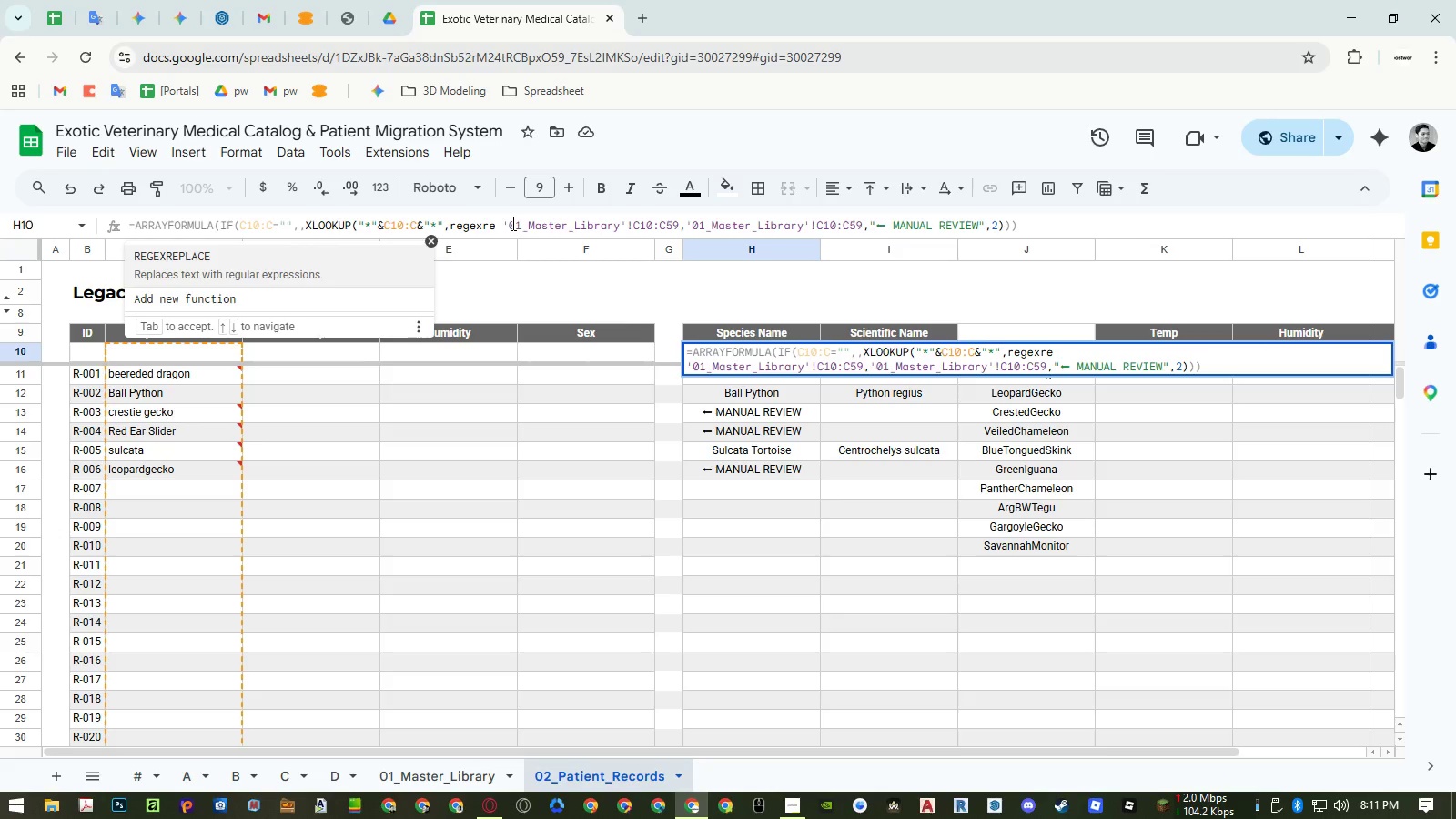 
key(Enter)
 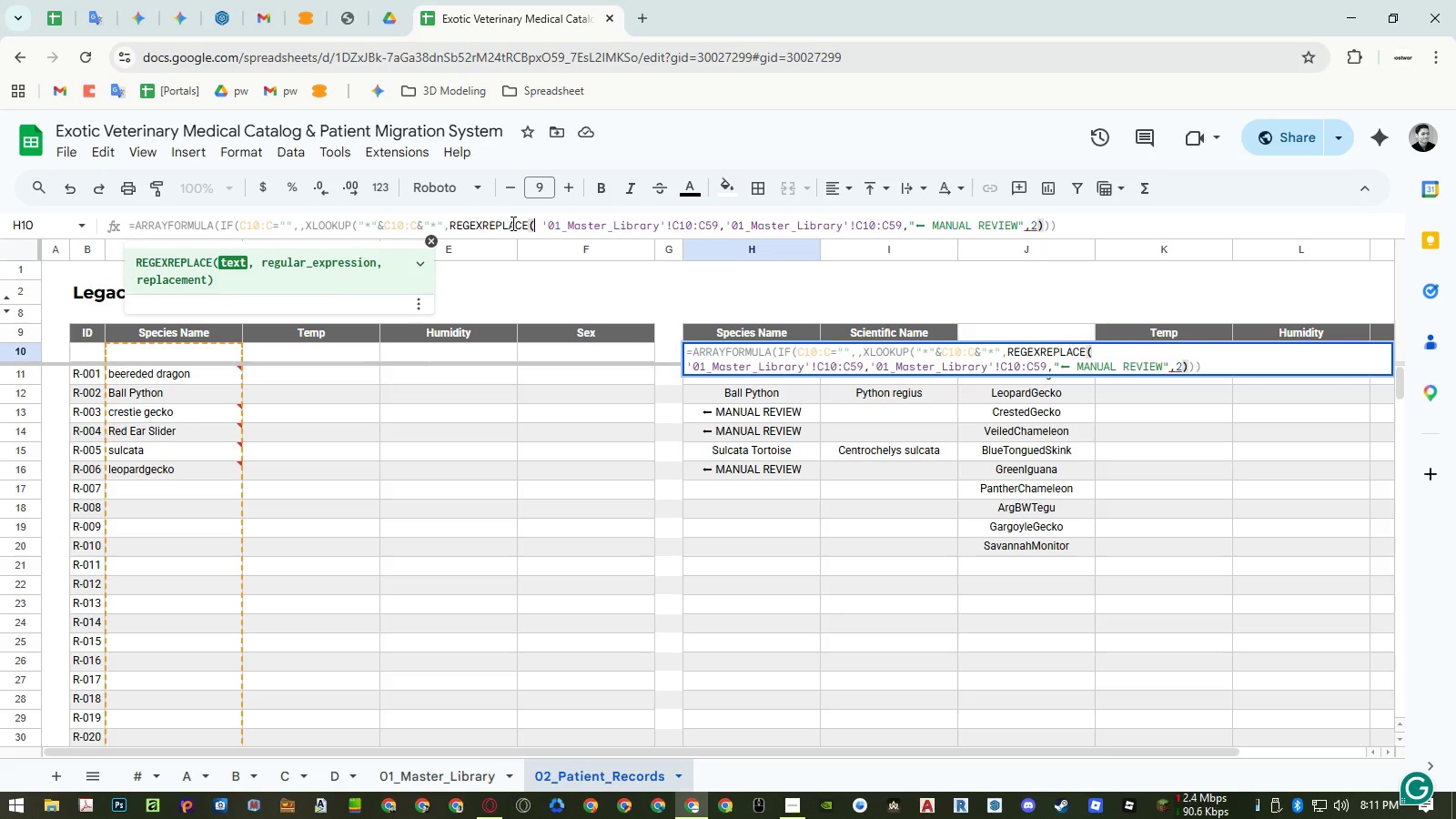 
key(Delete)
 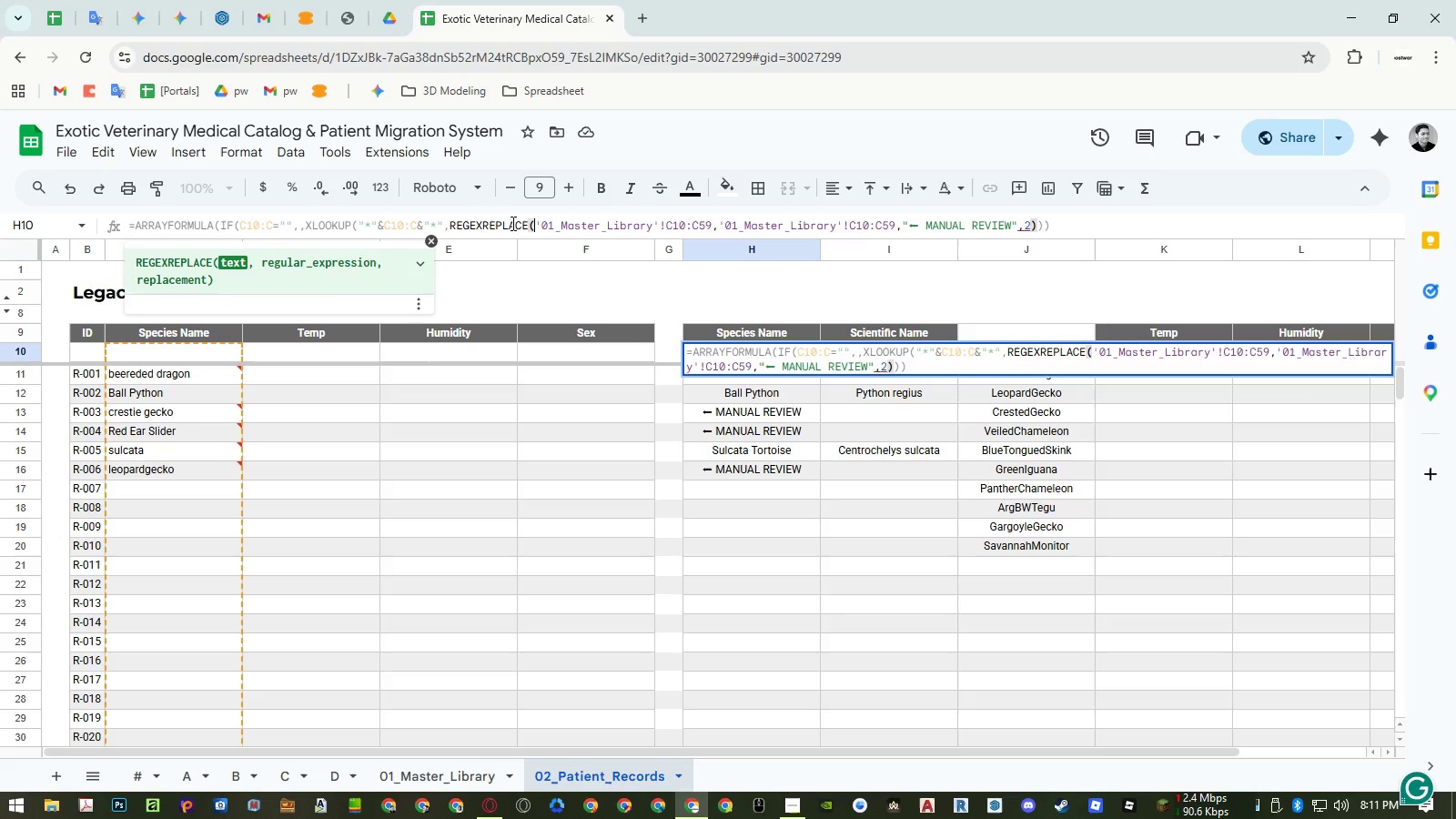 
key(Control+ArrowRight)
 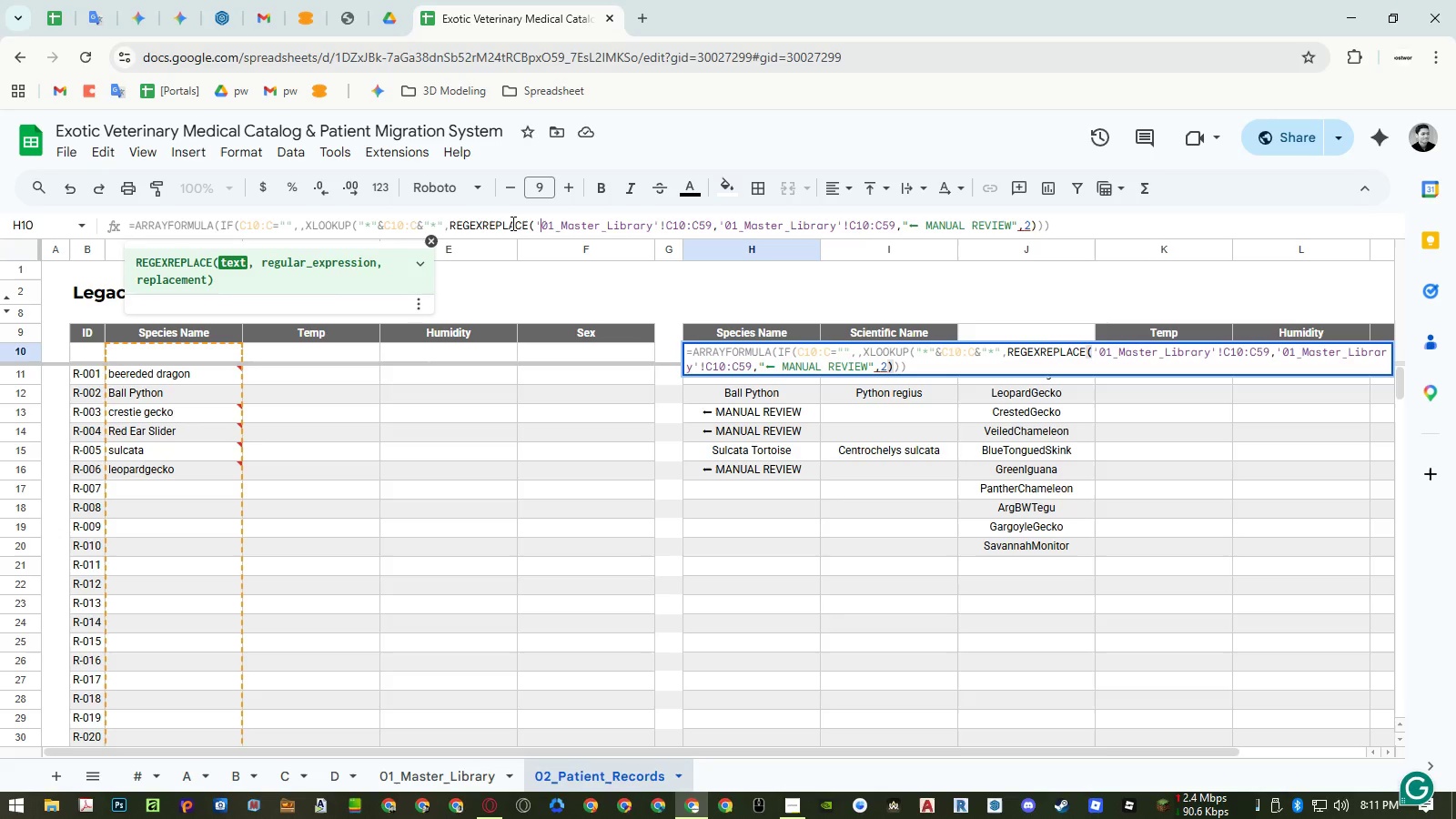 
key(Control+ArrowRight)
 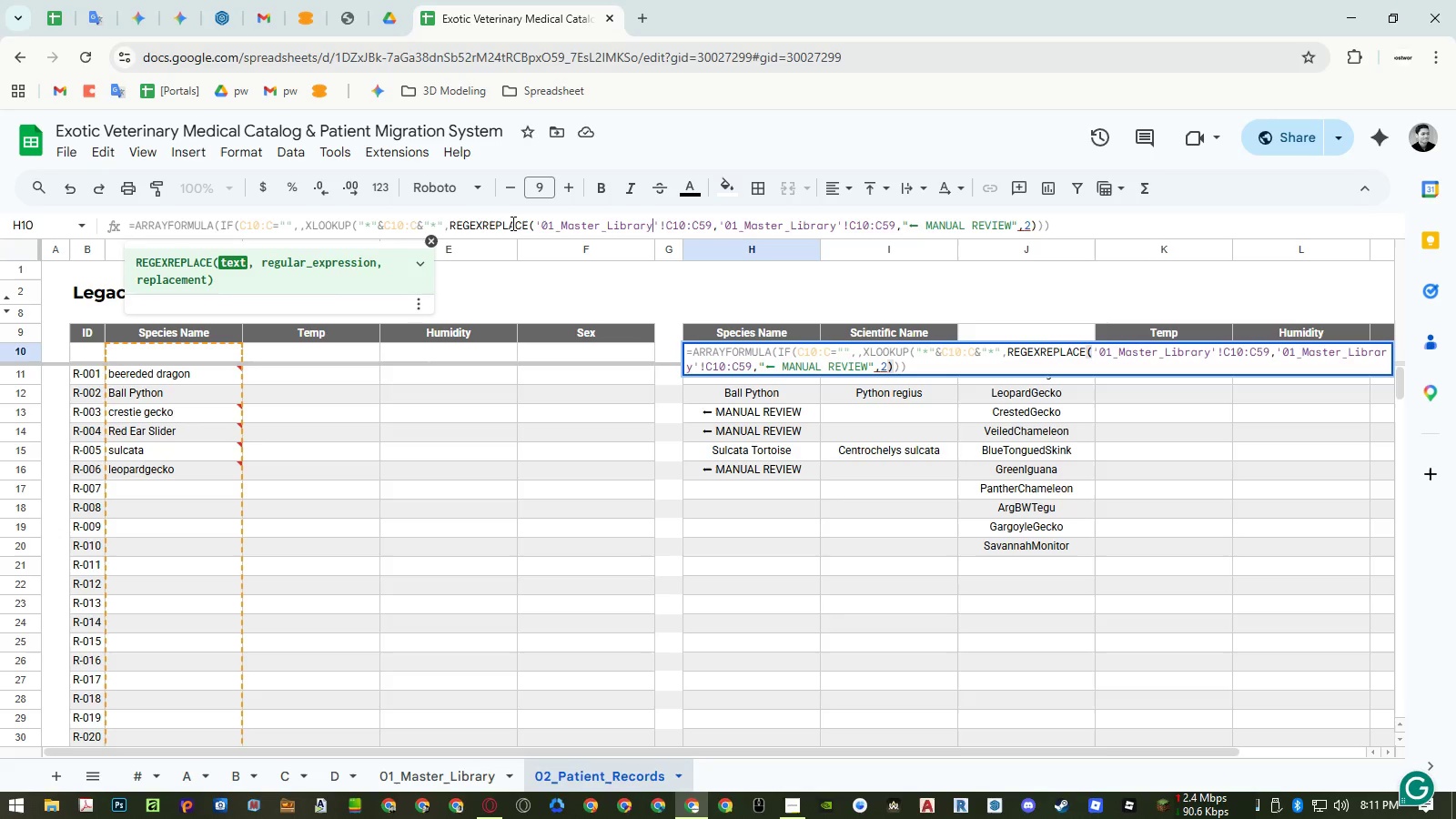 
key(Control+ArrowRight)
 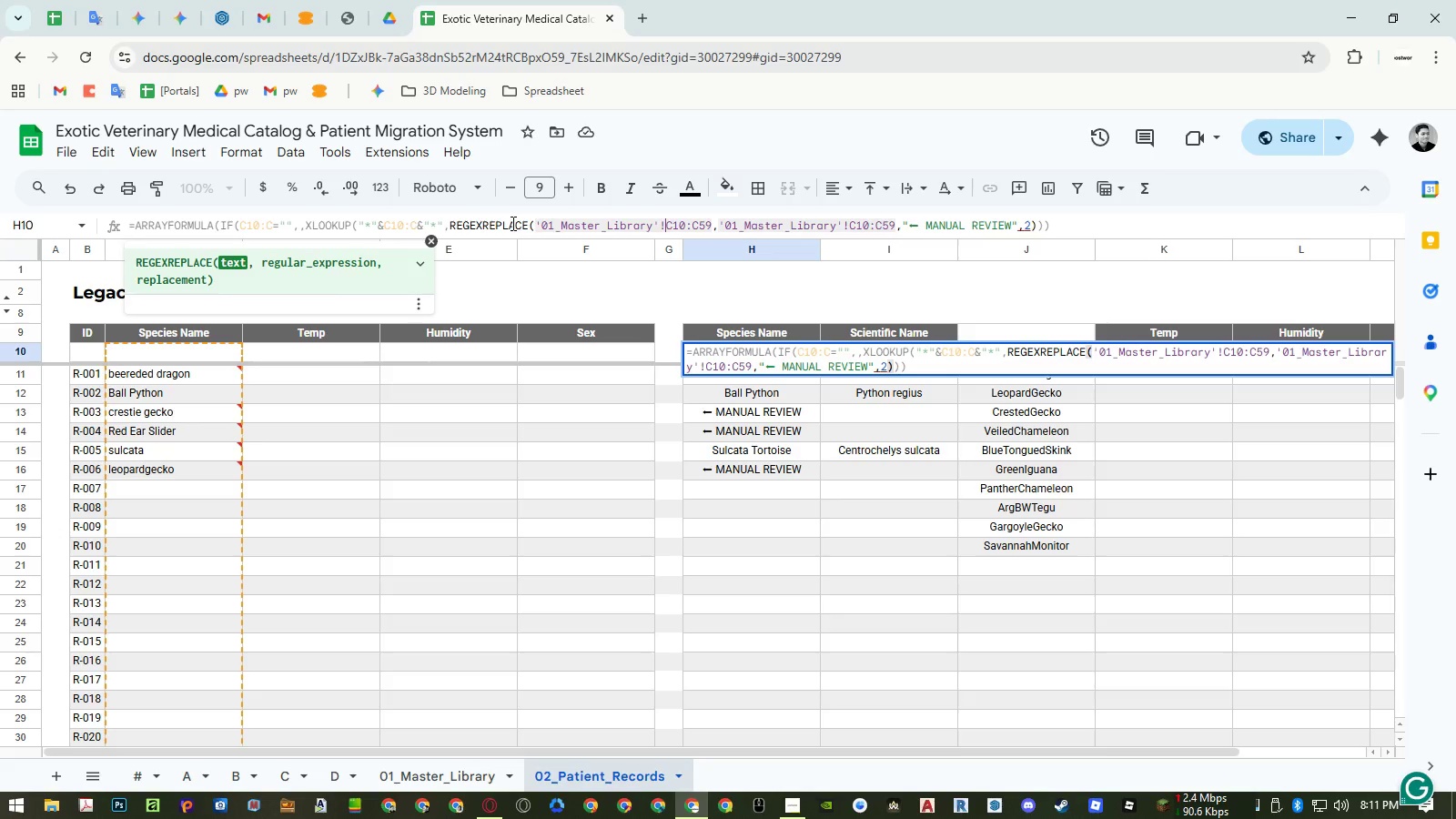 
key(Control+ArrowRight)
 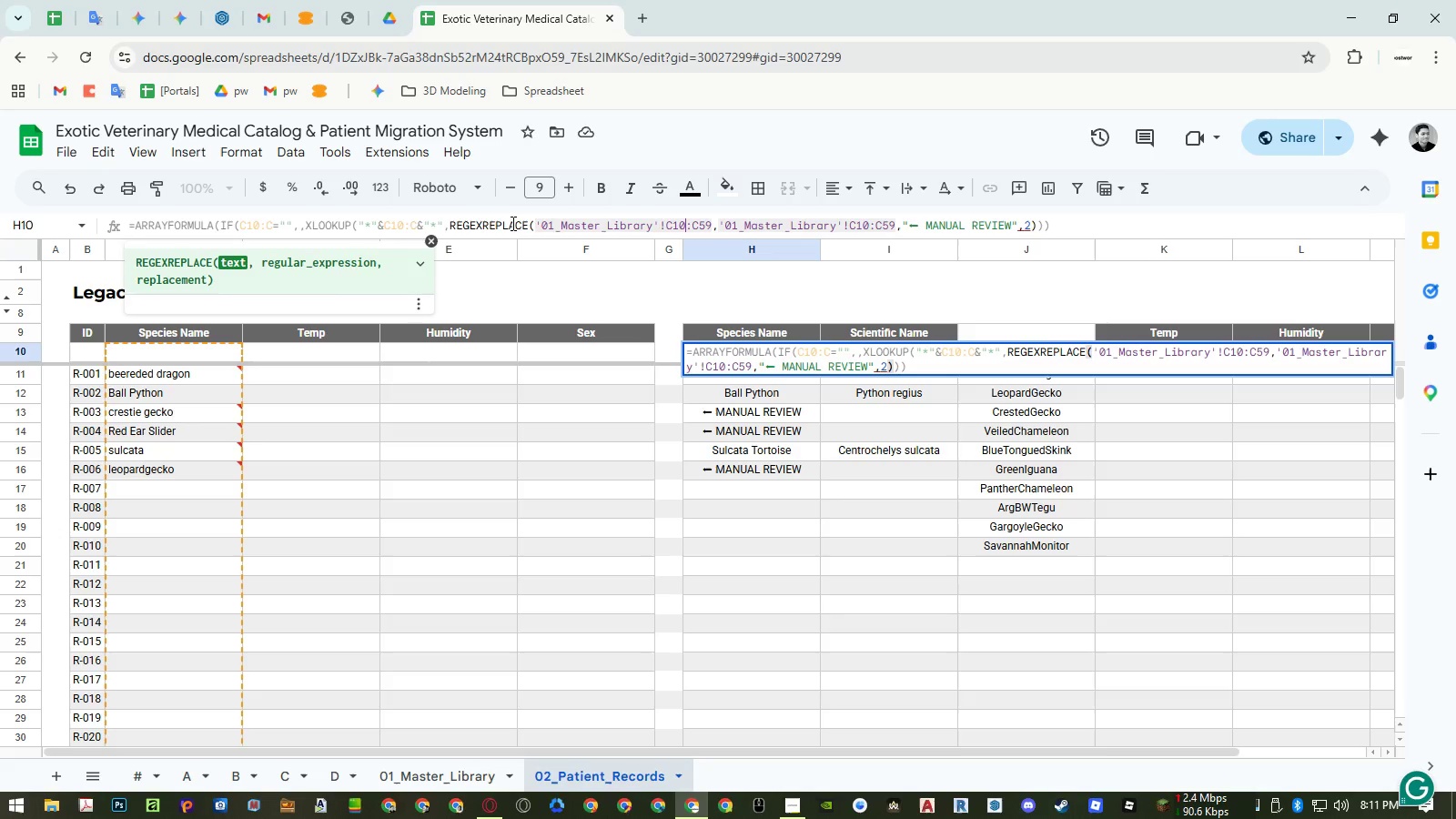 
key(Control+ArrowRight)
 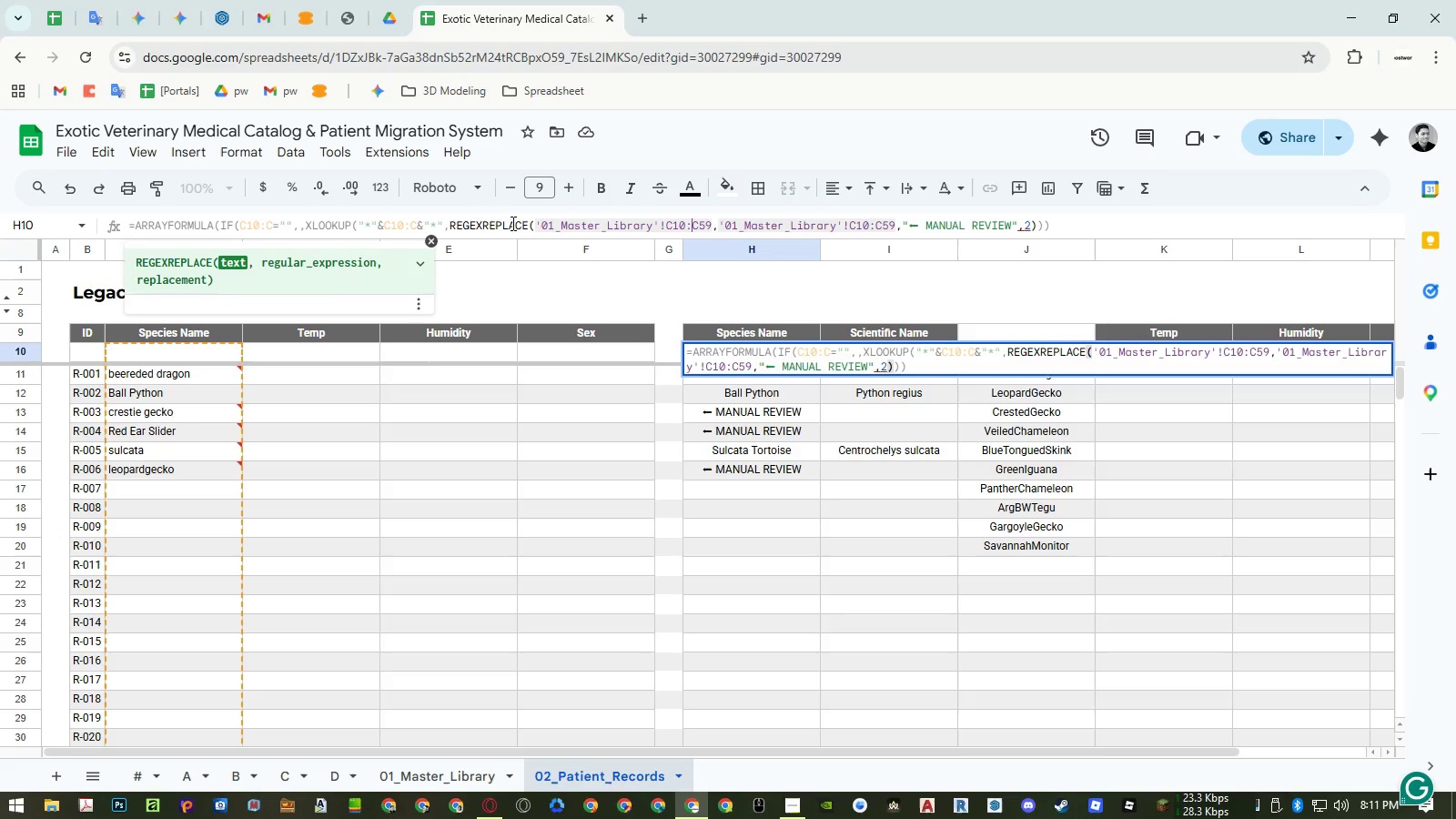 
key(Control+ArrowRight)
 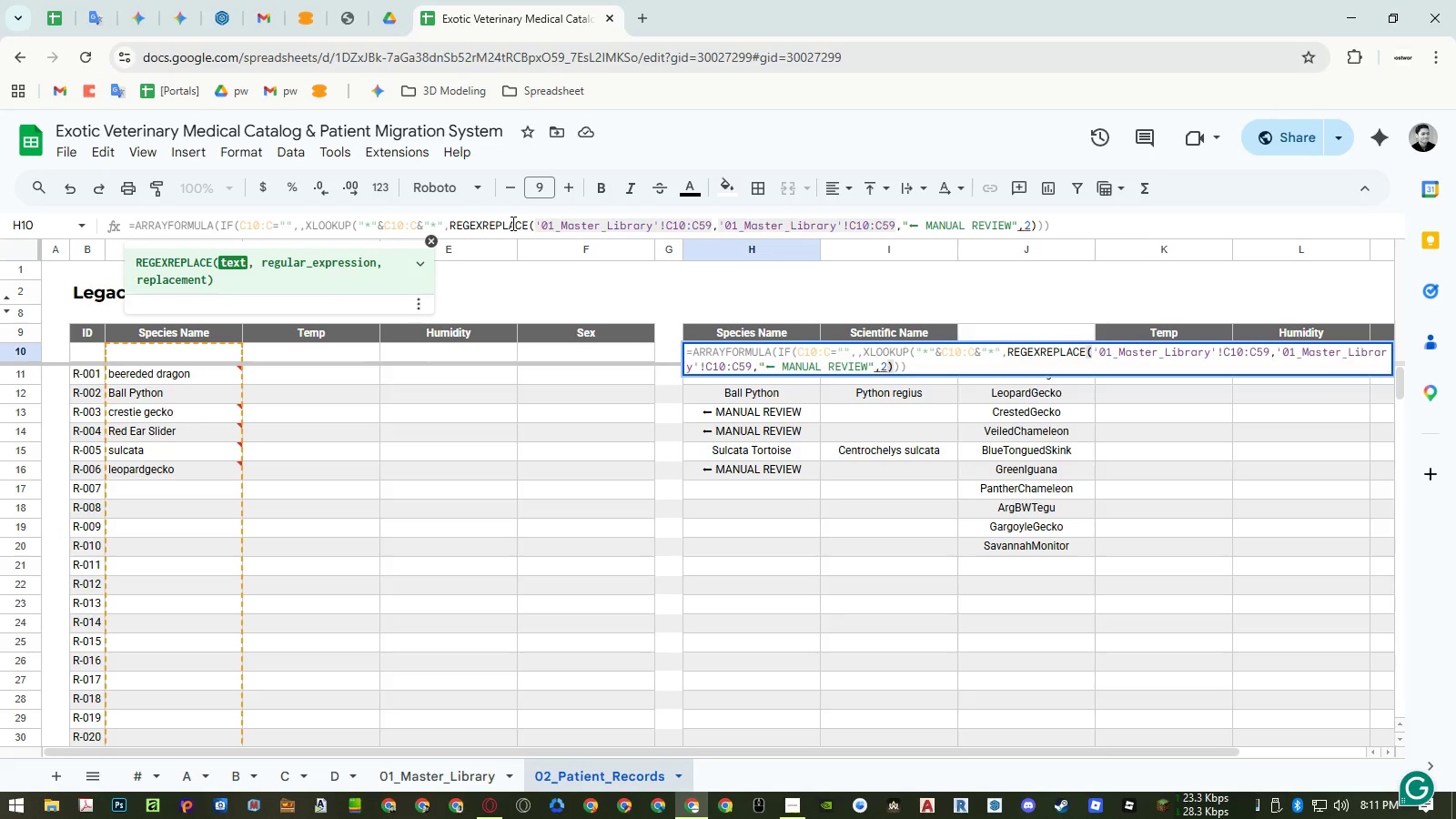 
key(Shift+ShiftLeft)
 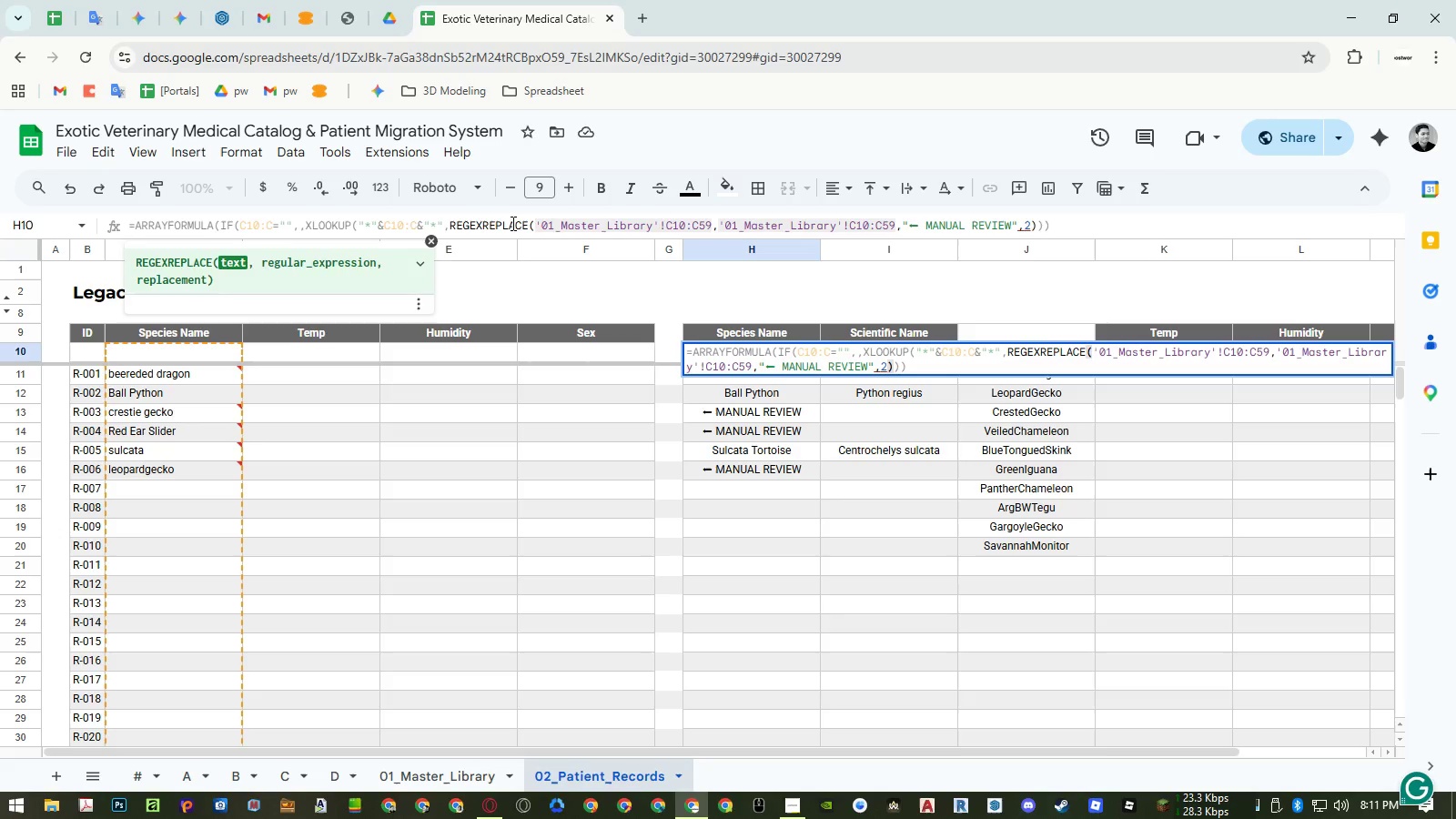 
key(Shift+0)
 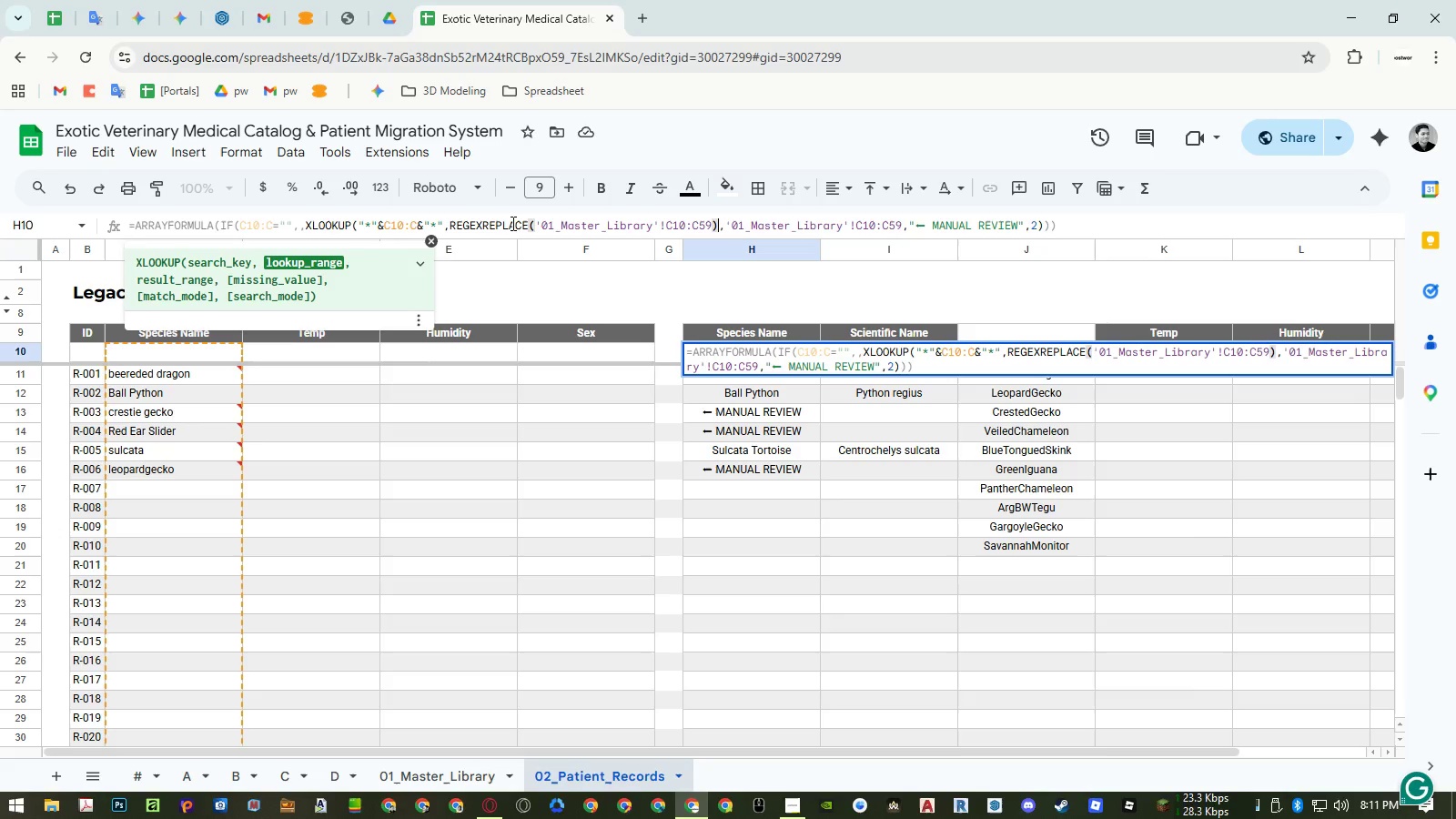 
key(ArrowLeft)
 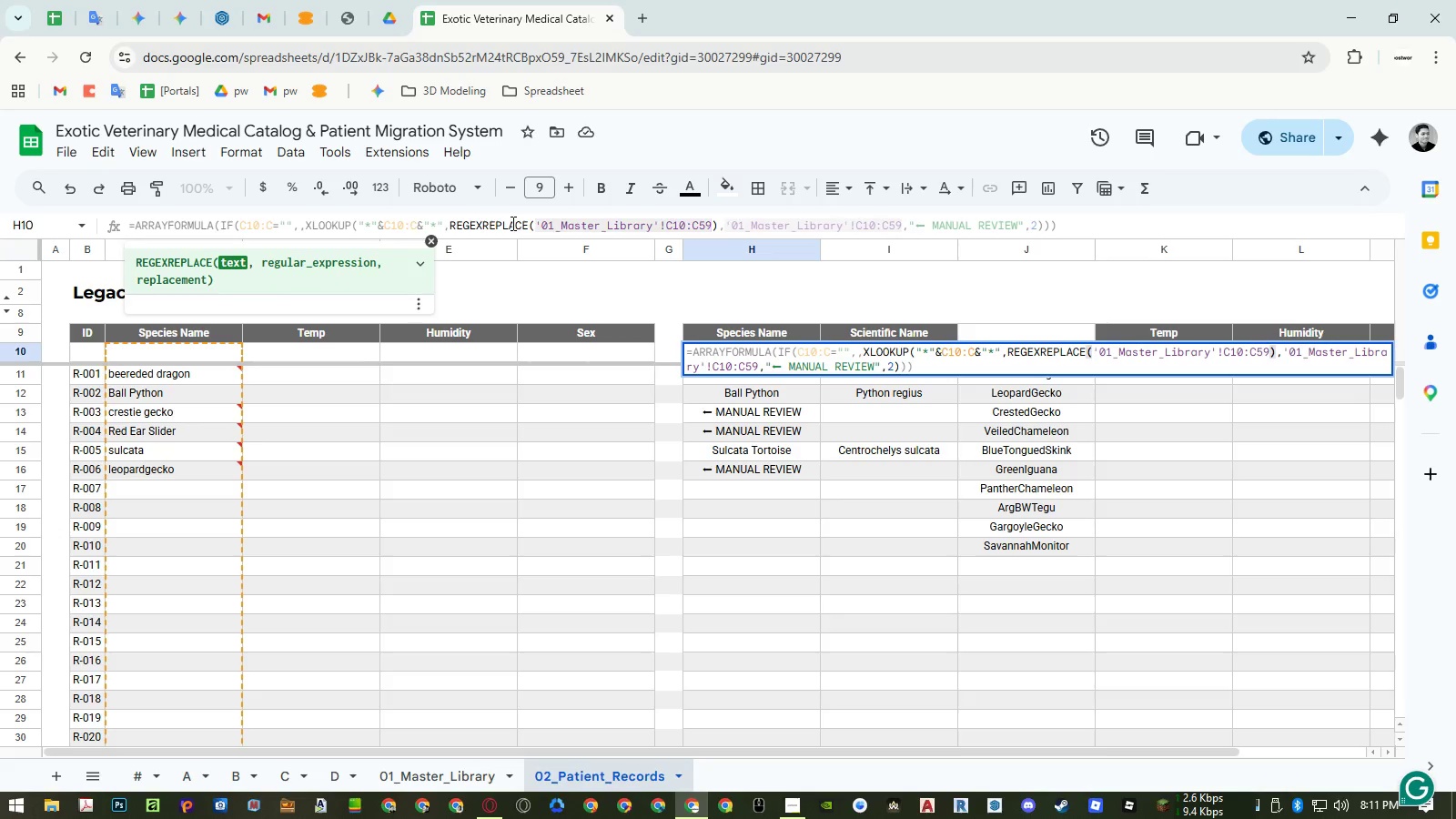 
key(Comma)
 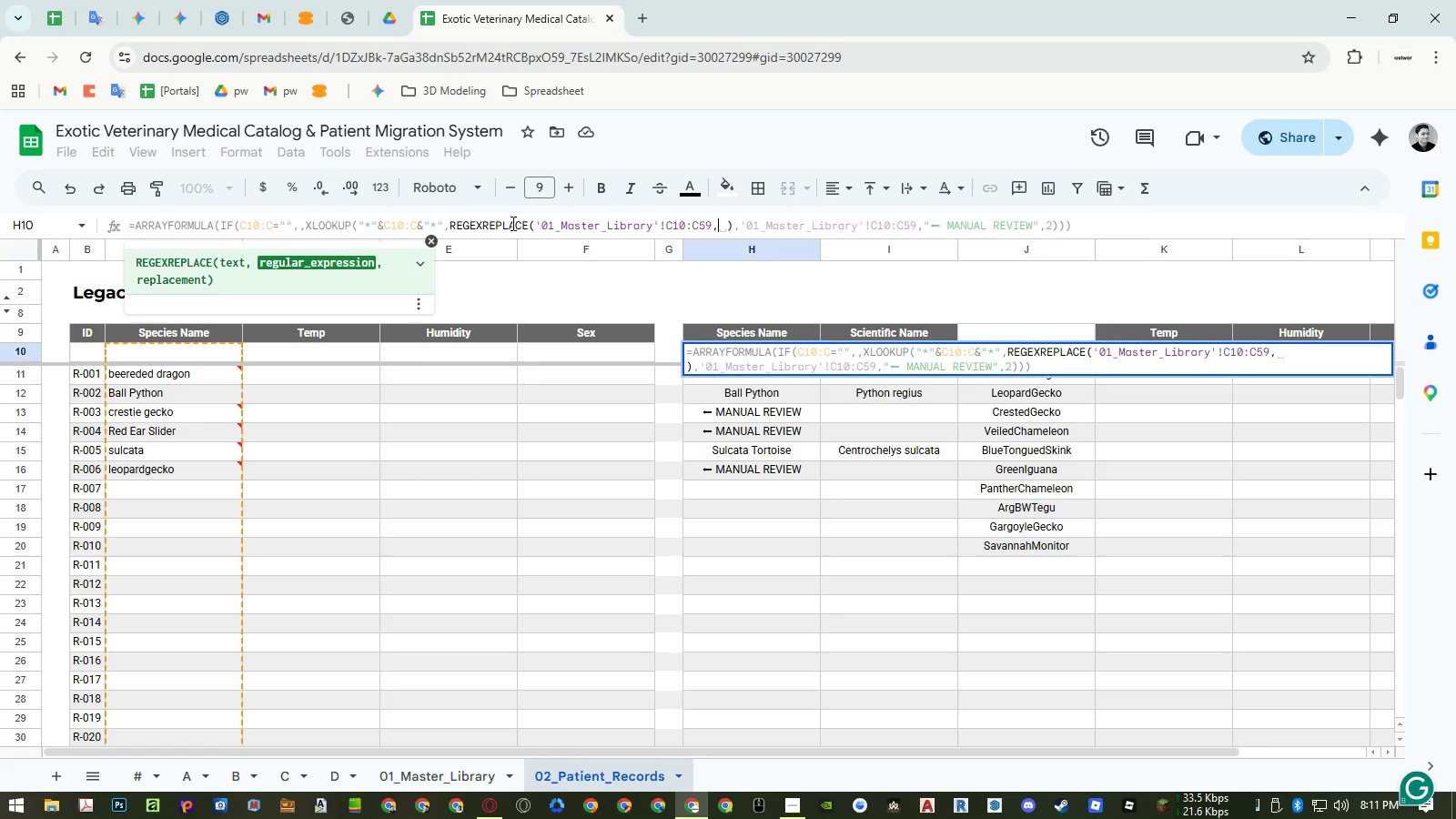 
key(Control+V)
 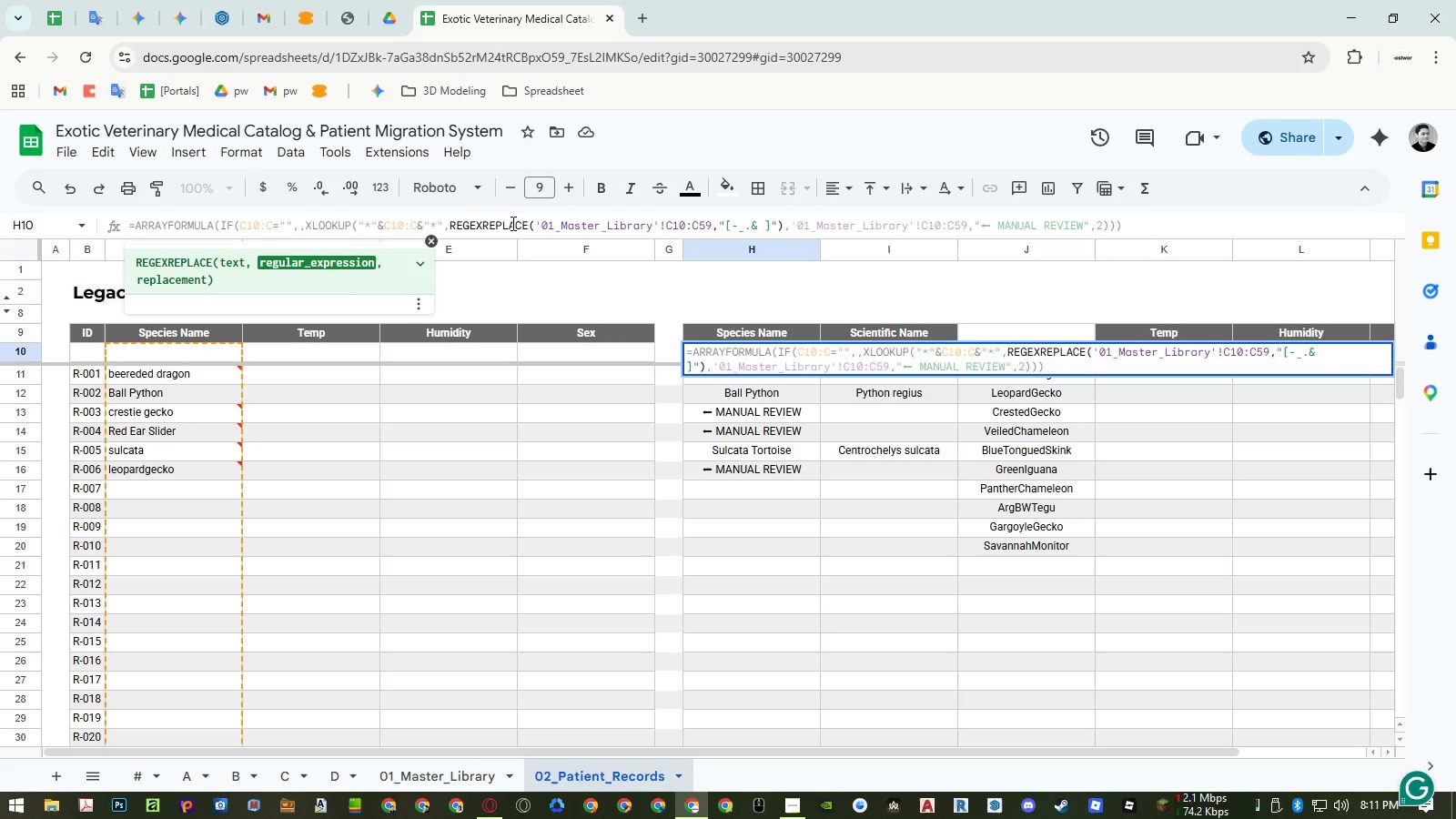 
key(Comma)
 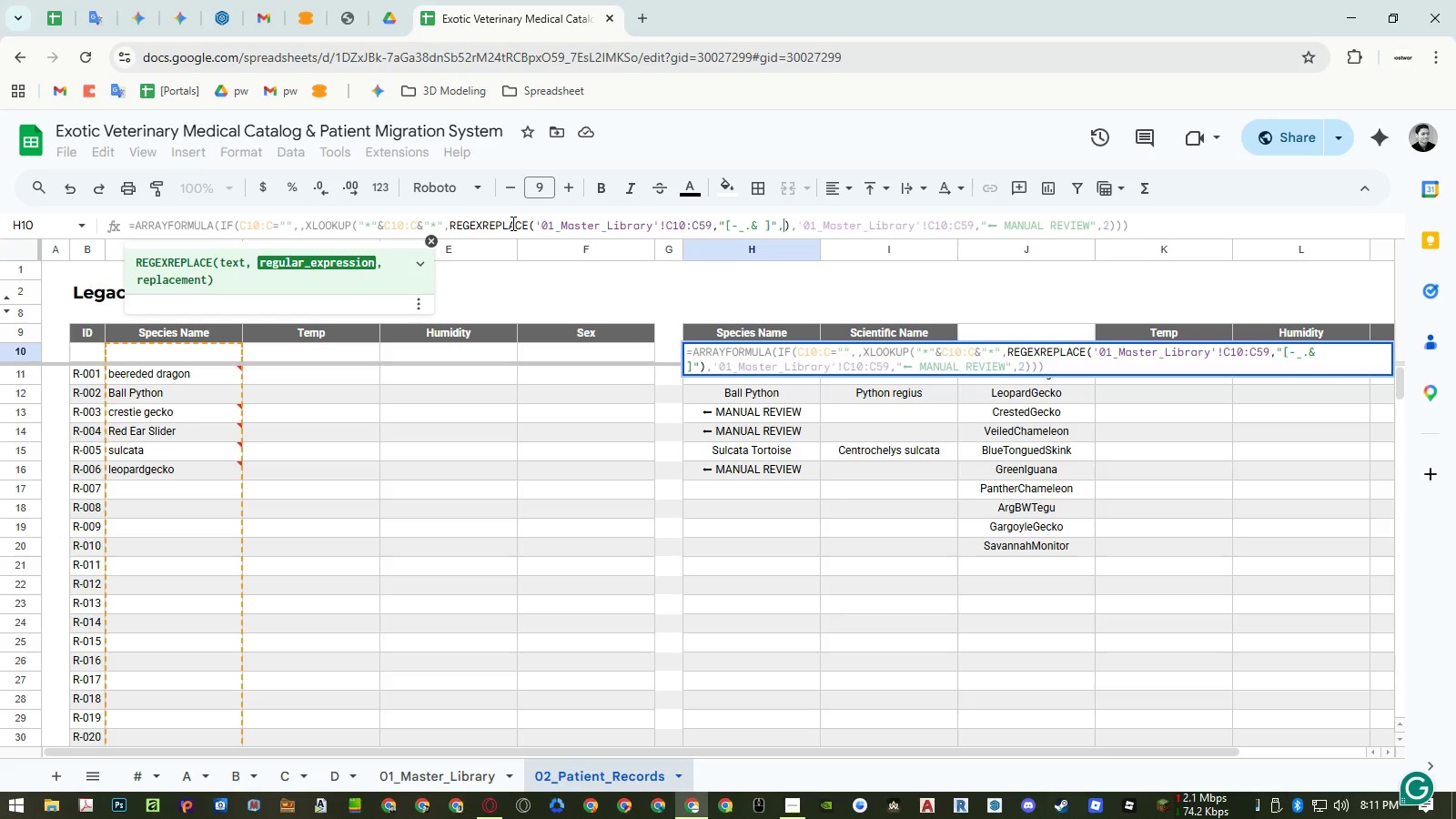 
key(Shift+Quote)
 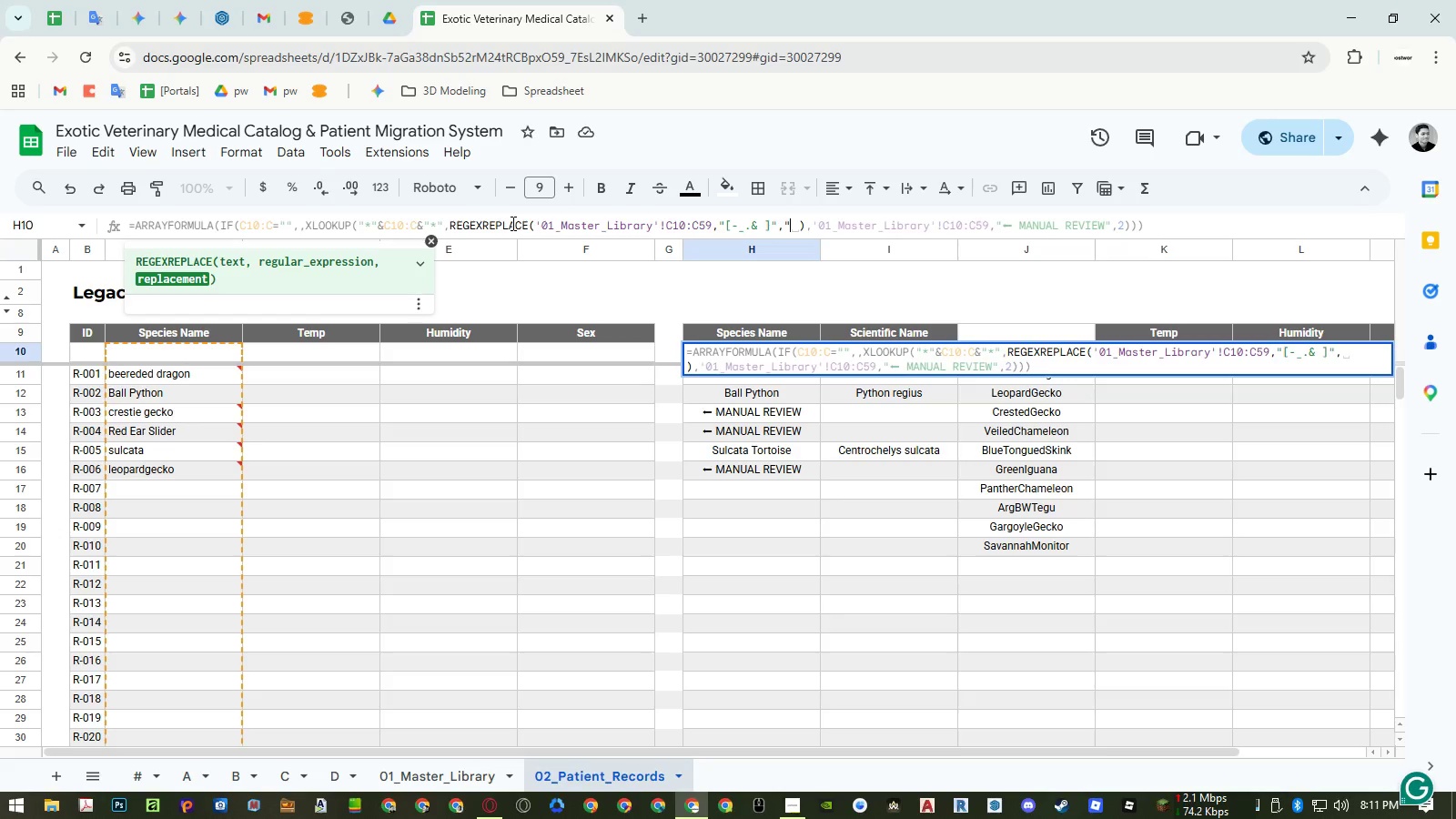 
key(Shift+Quote)
 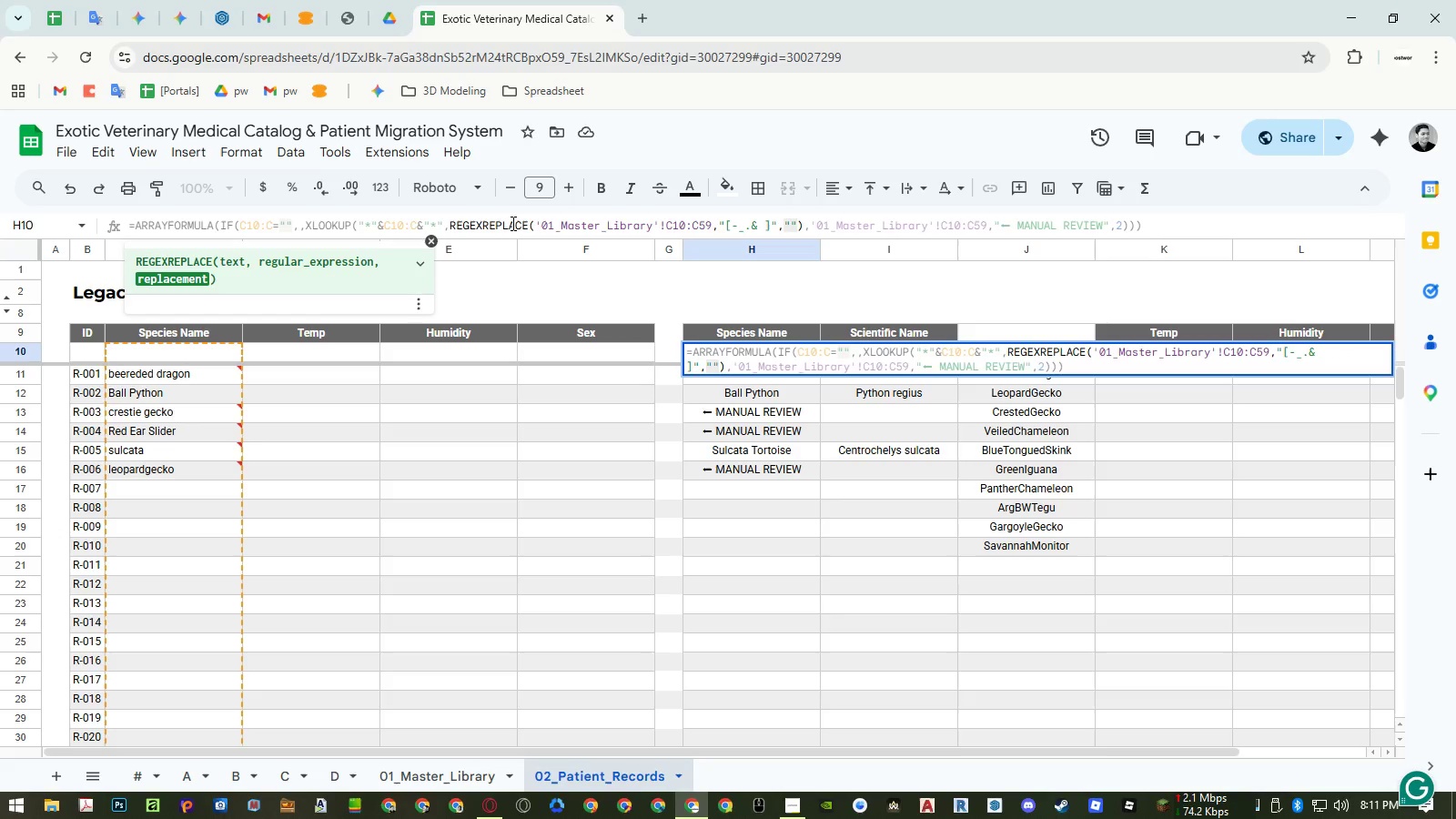 
key(Enter)
 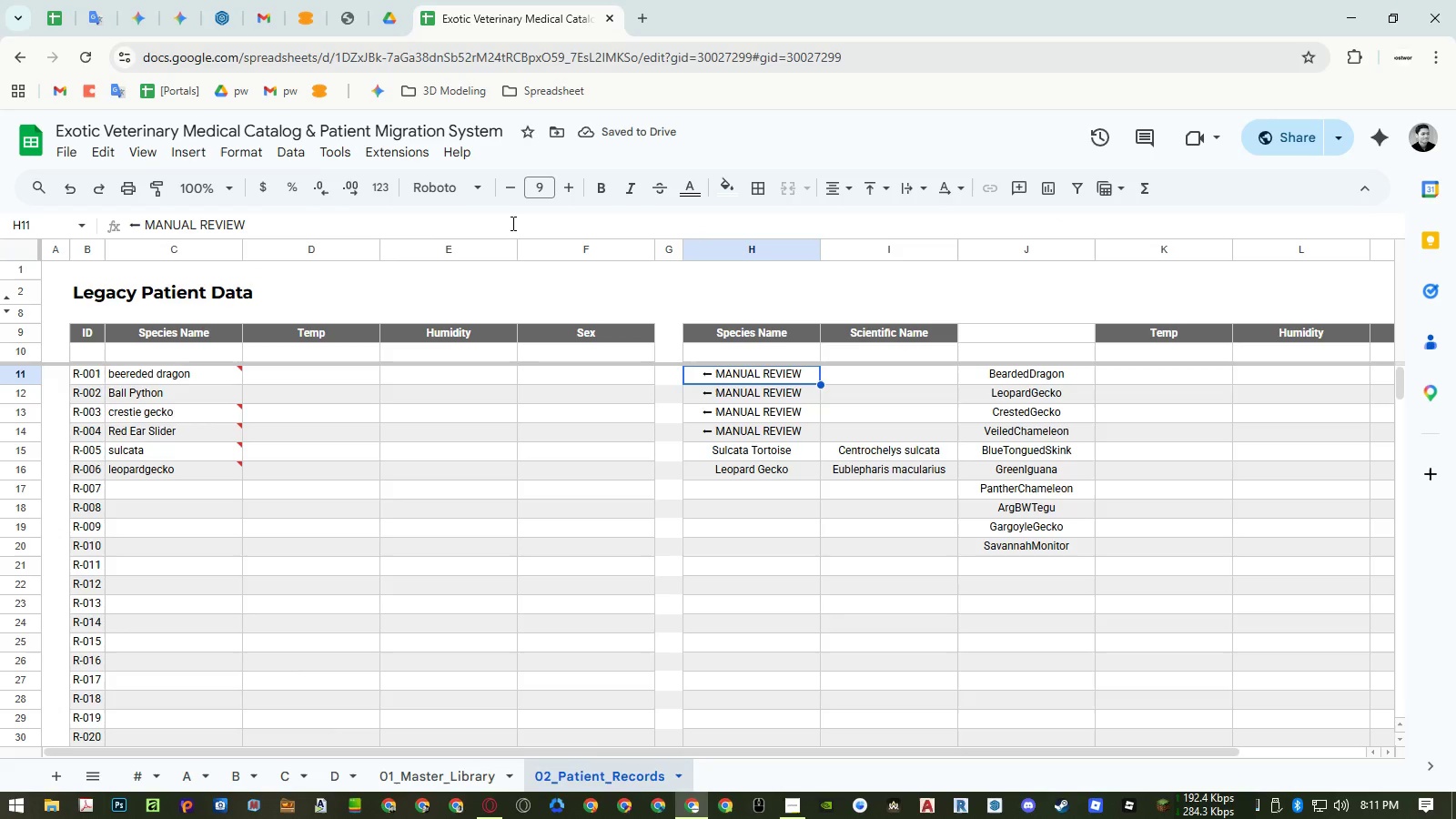 
wait(8.64)
 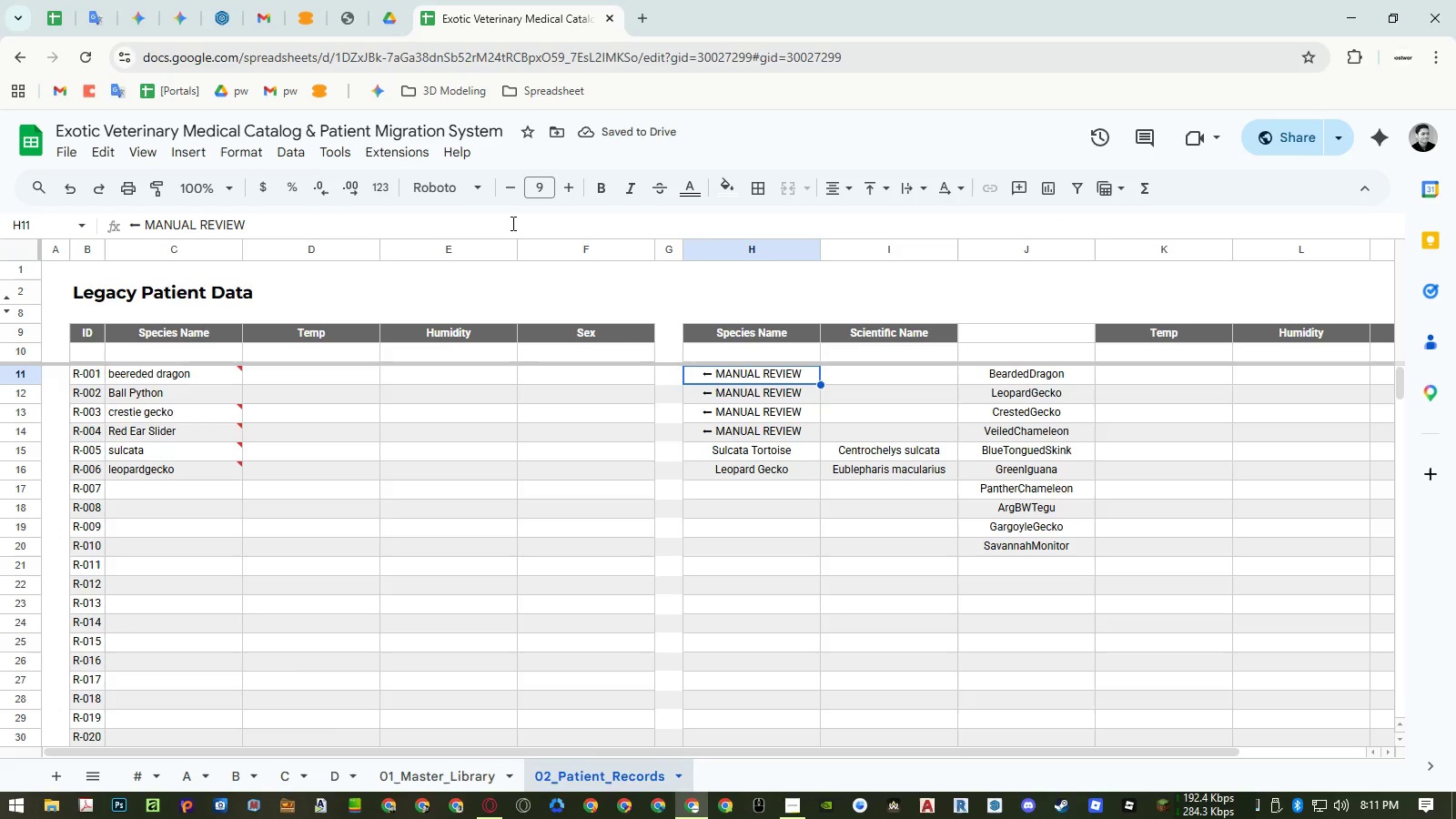 
key(ArrowUp)
 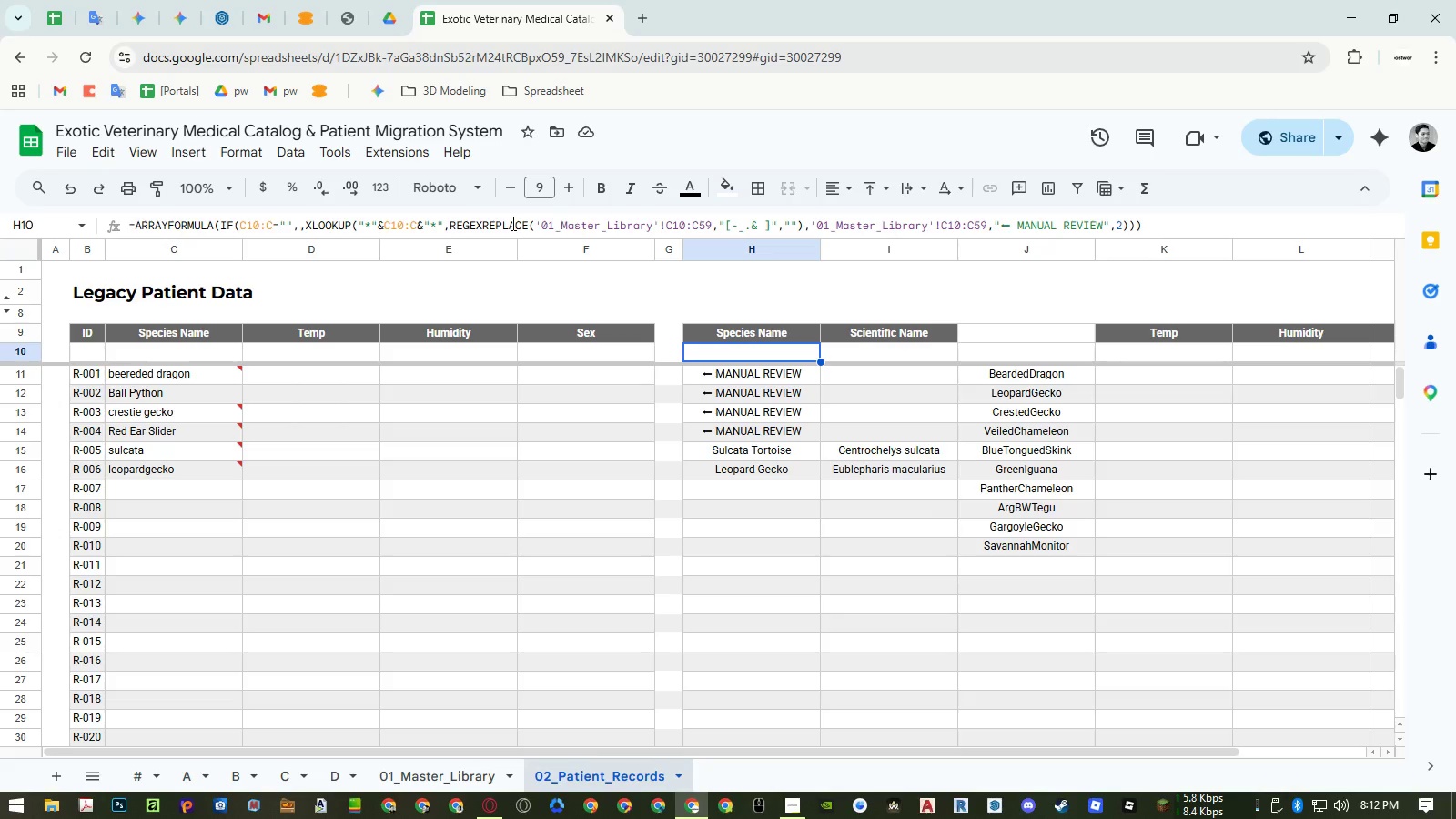 
wait(7.66)
 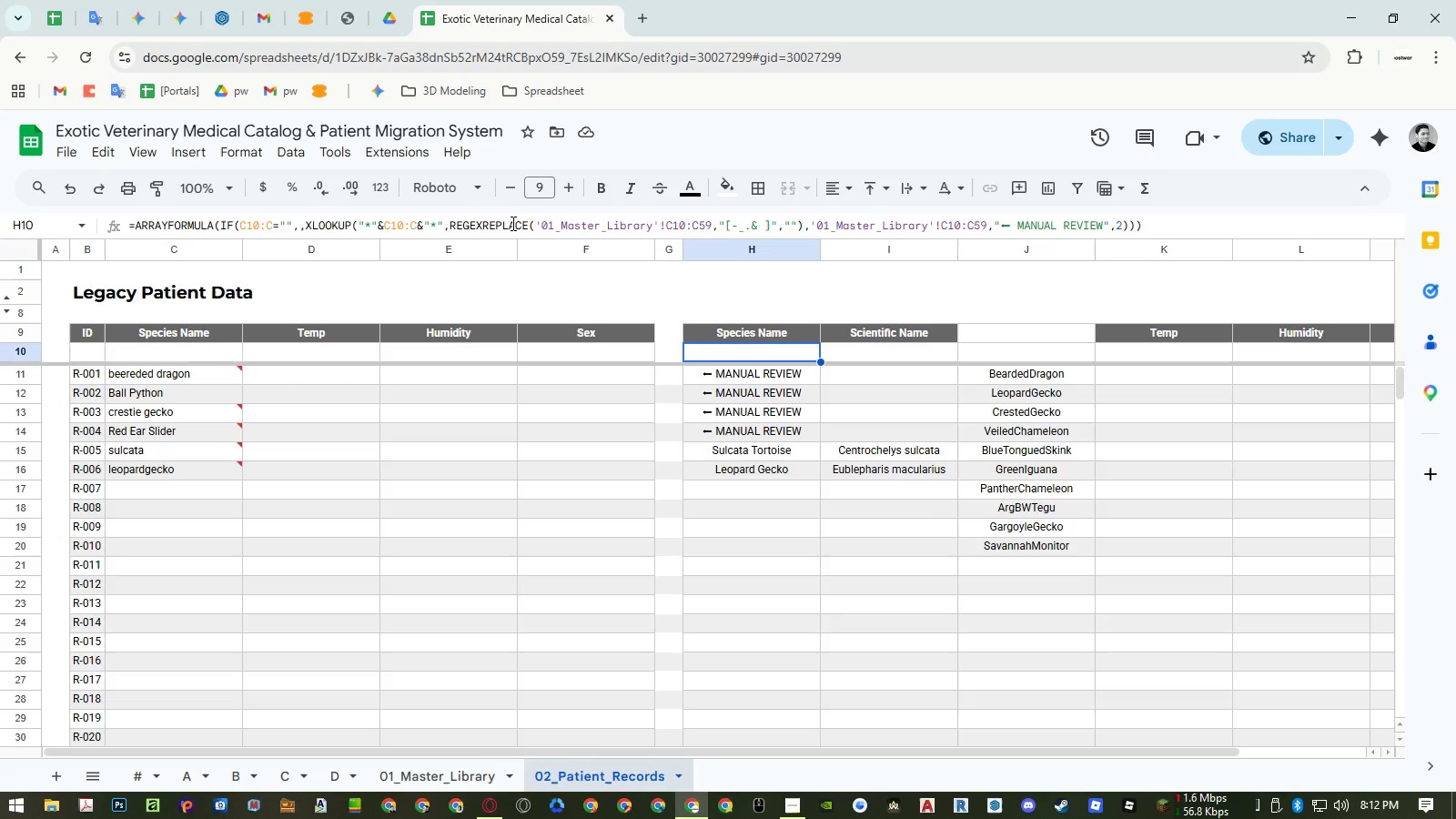 
key(Control+Z)
 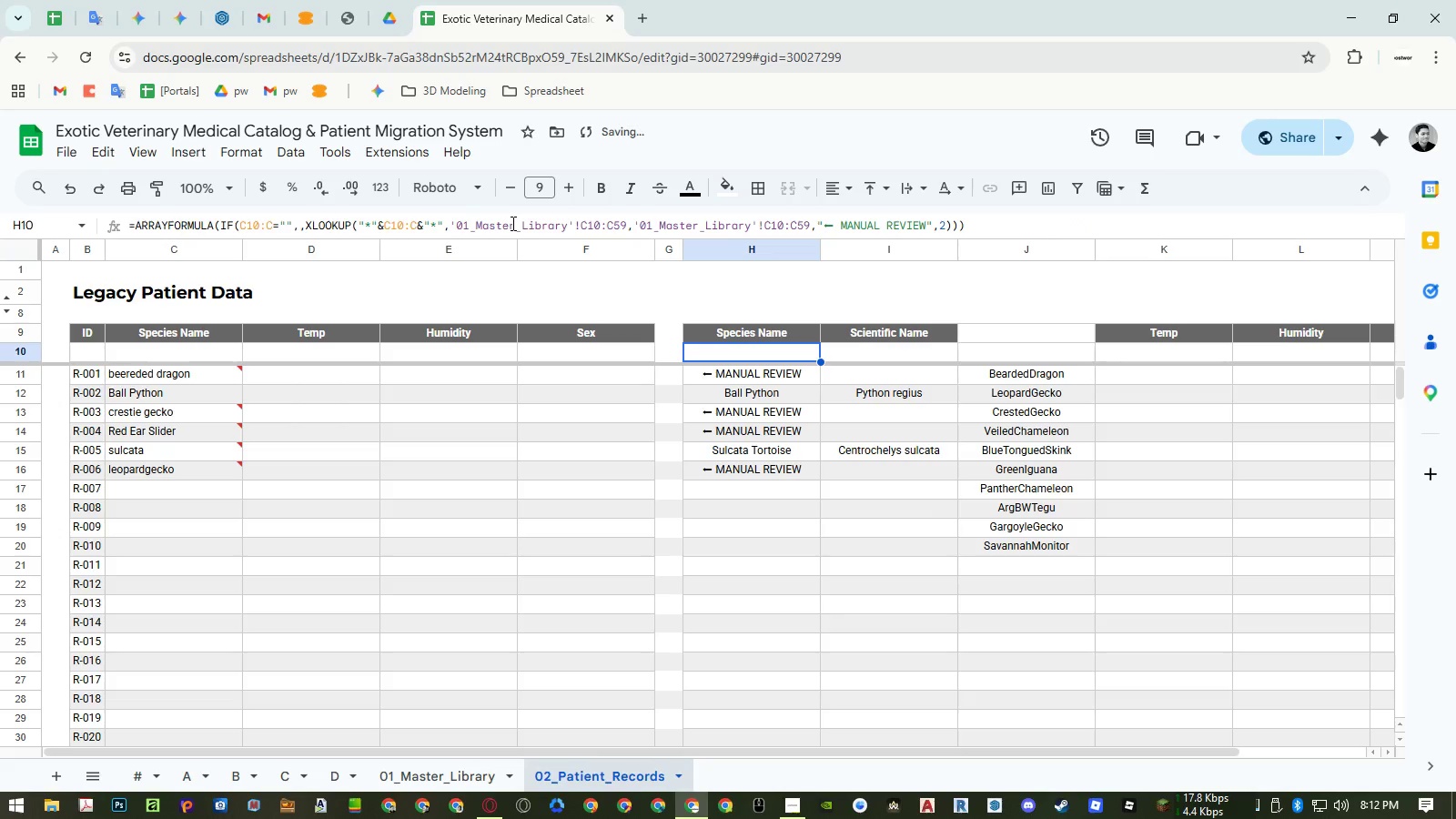 
key(Control+Y)
 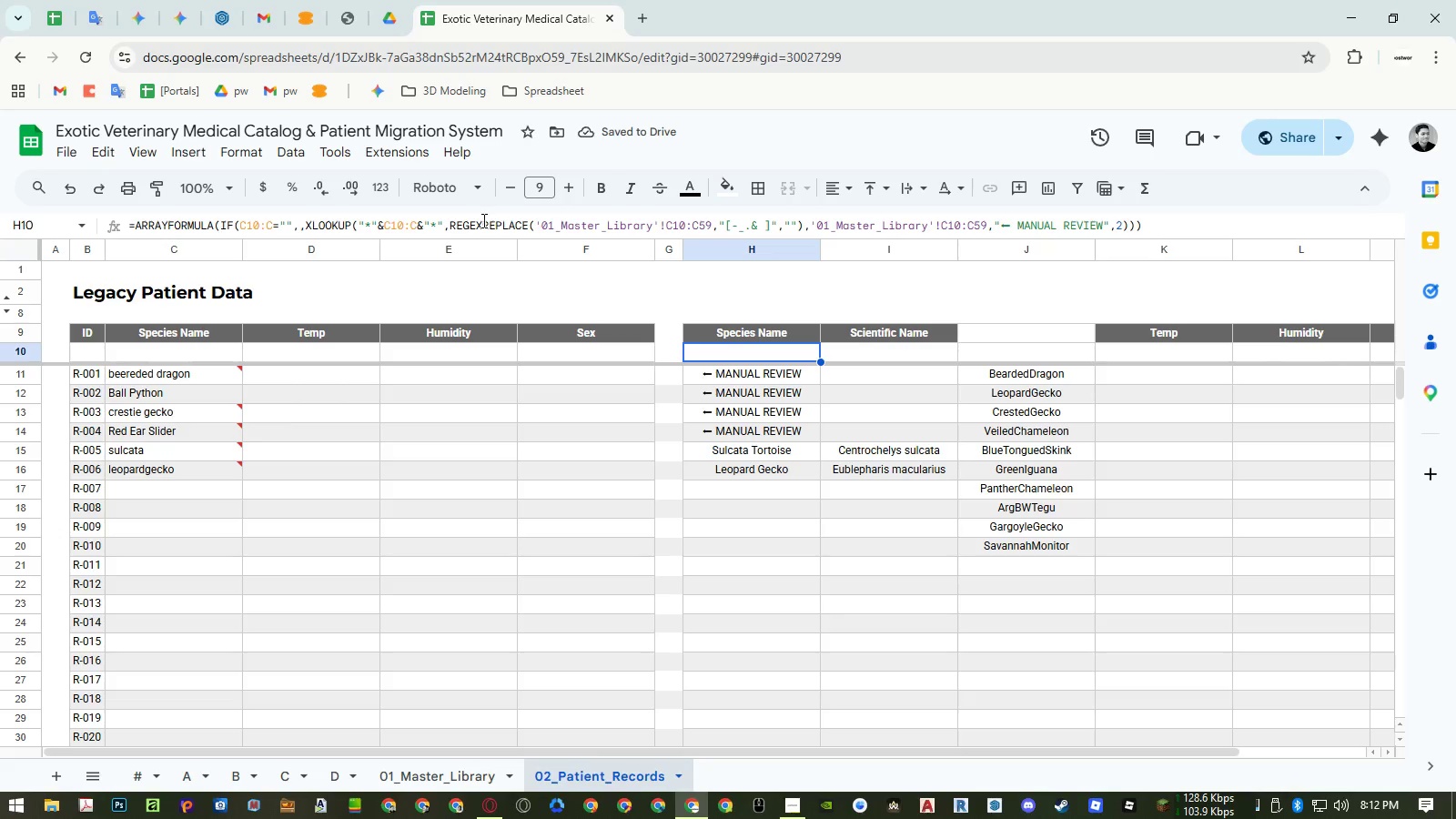 
wait(5.05)
 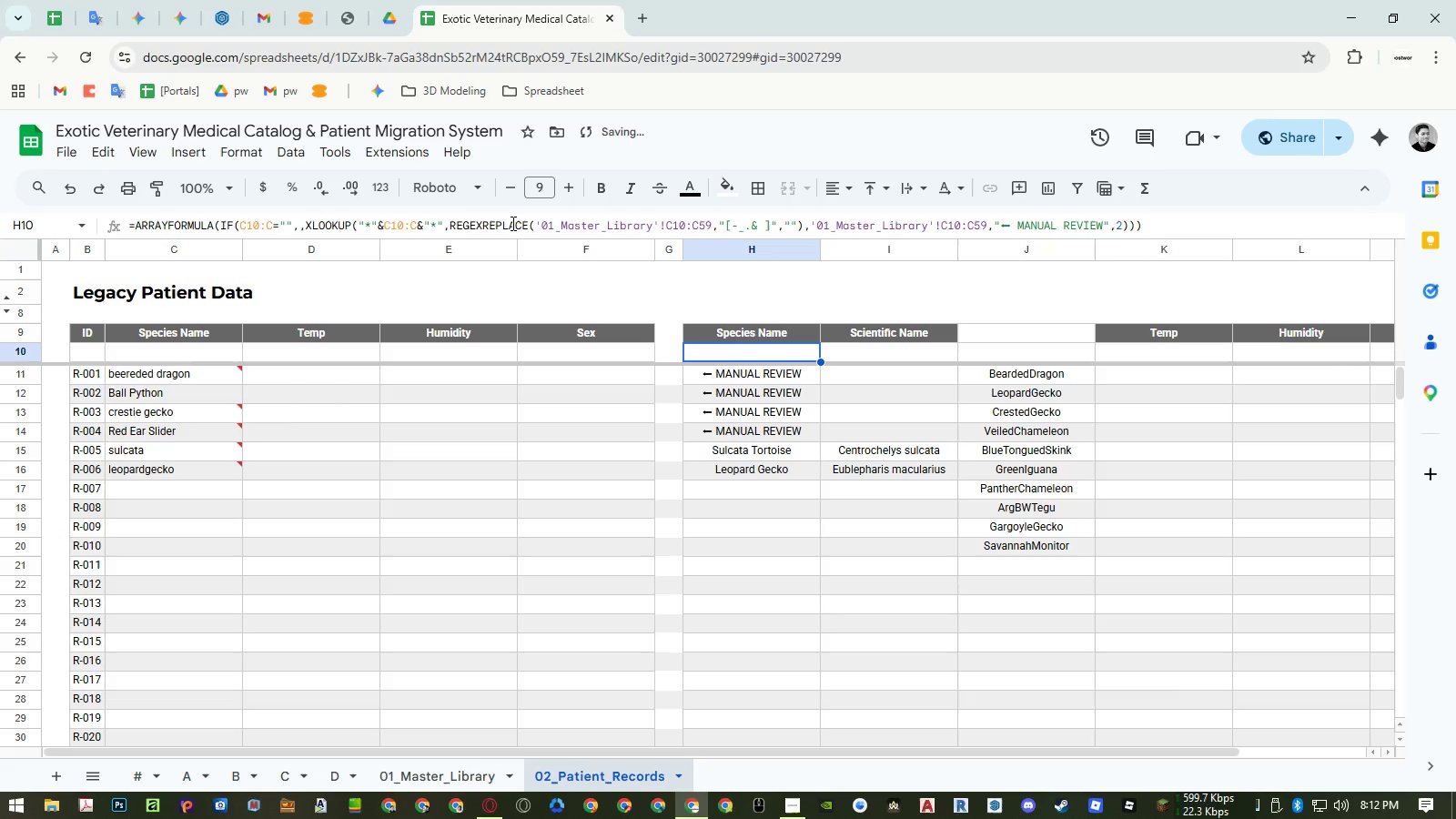 
left_click_drag(start_coordinate=[449, 221], to_coordinate=[532, 227])
 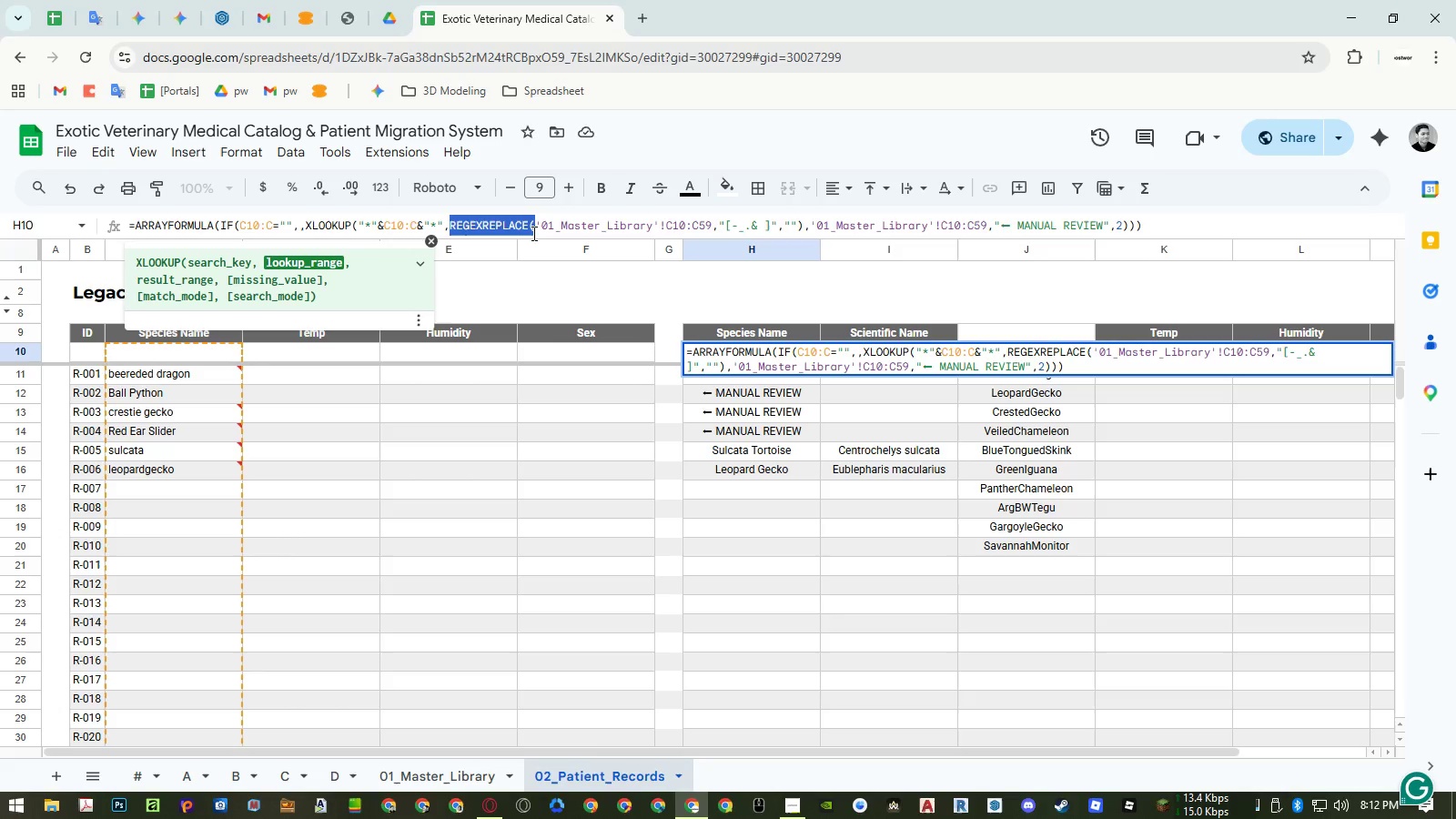 
key(Control+ControlLeft)
 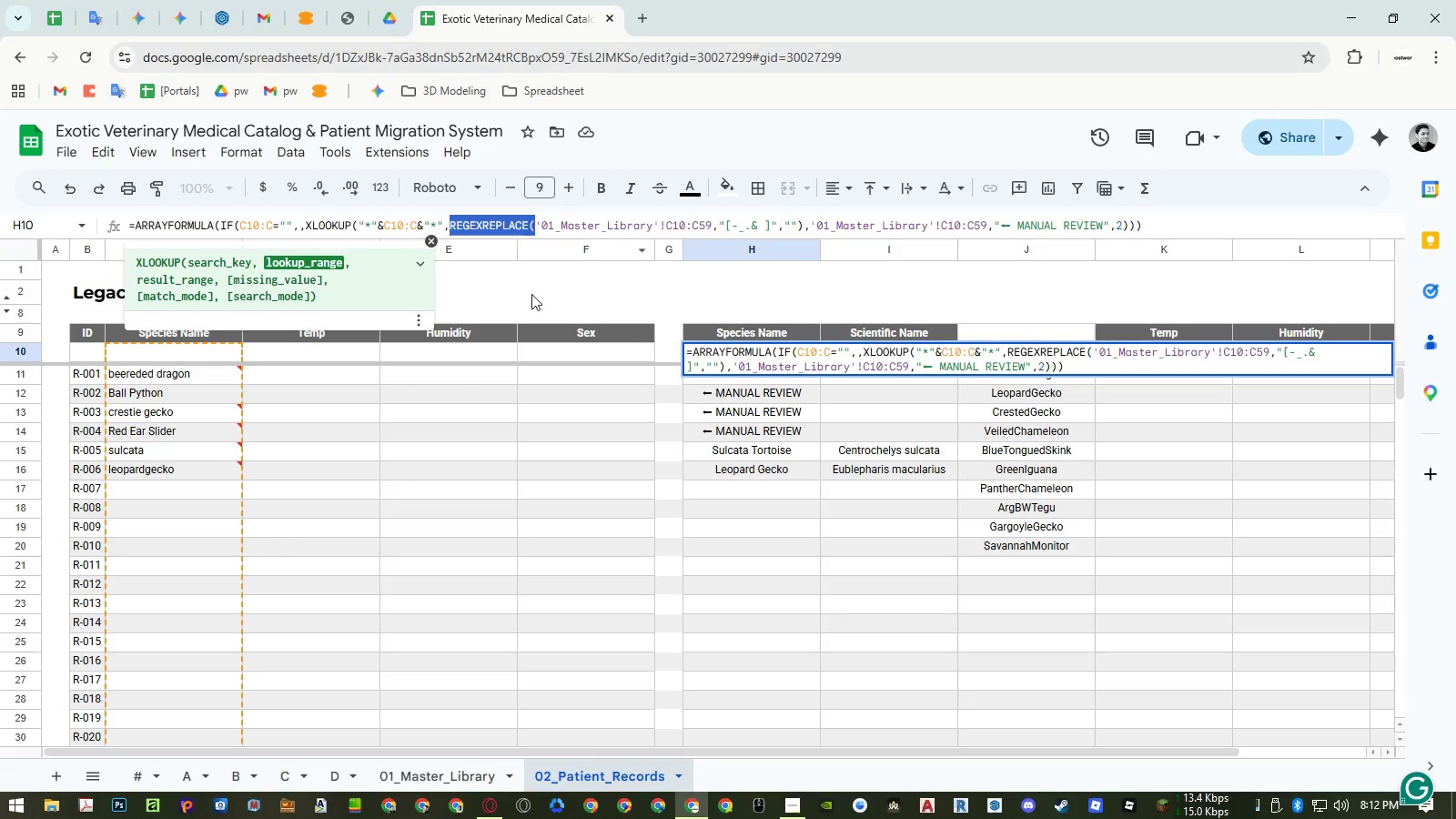 
key(Control+C)
 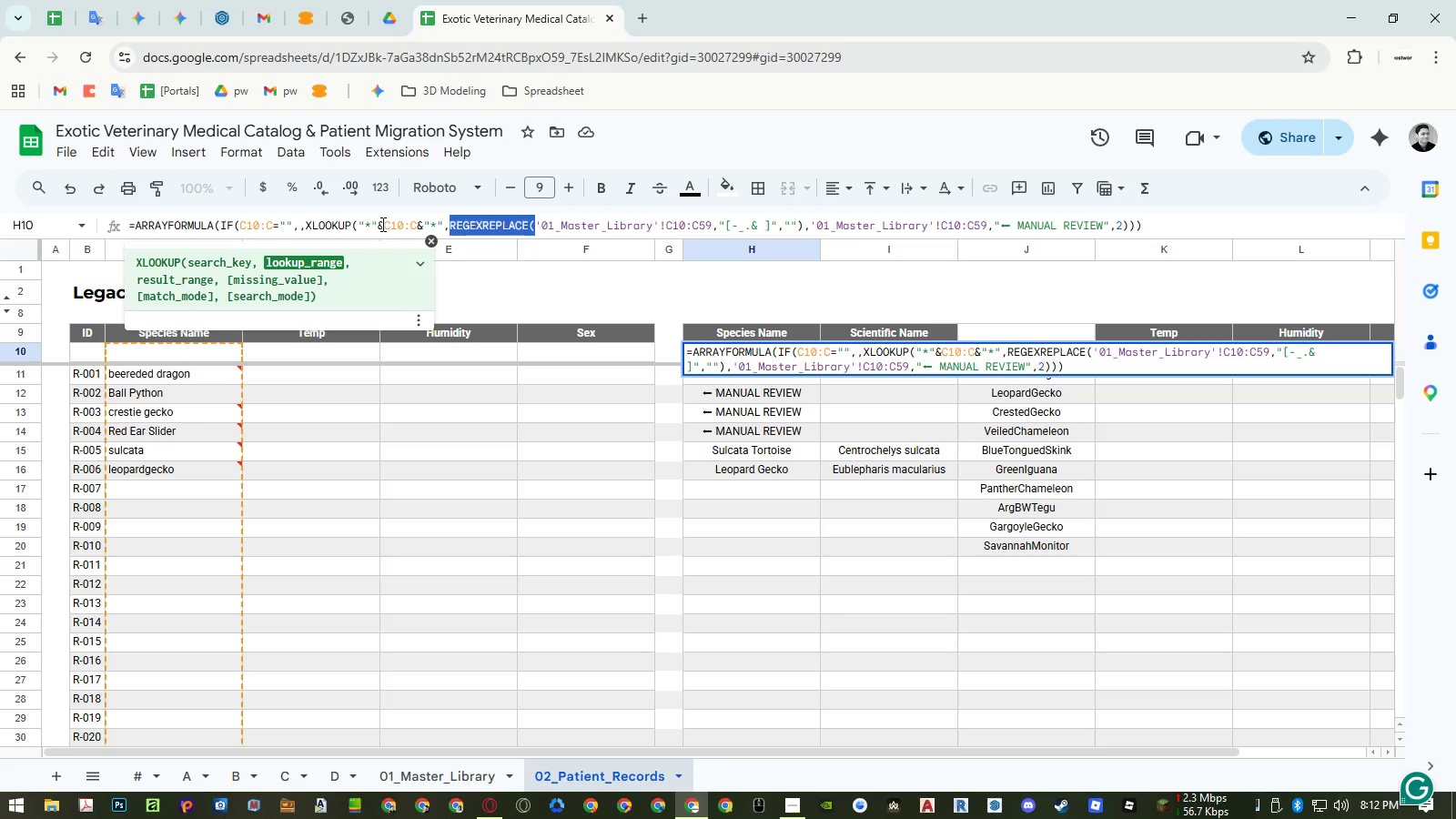 
wait(5.61)
 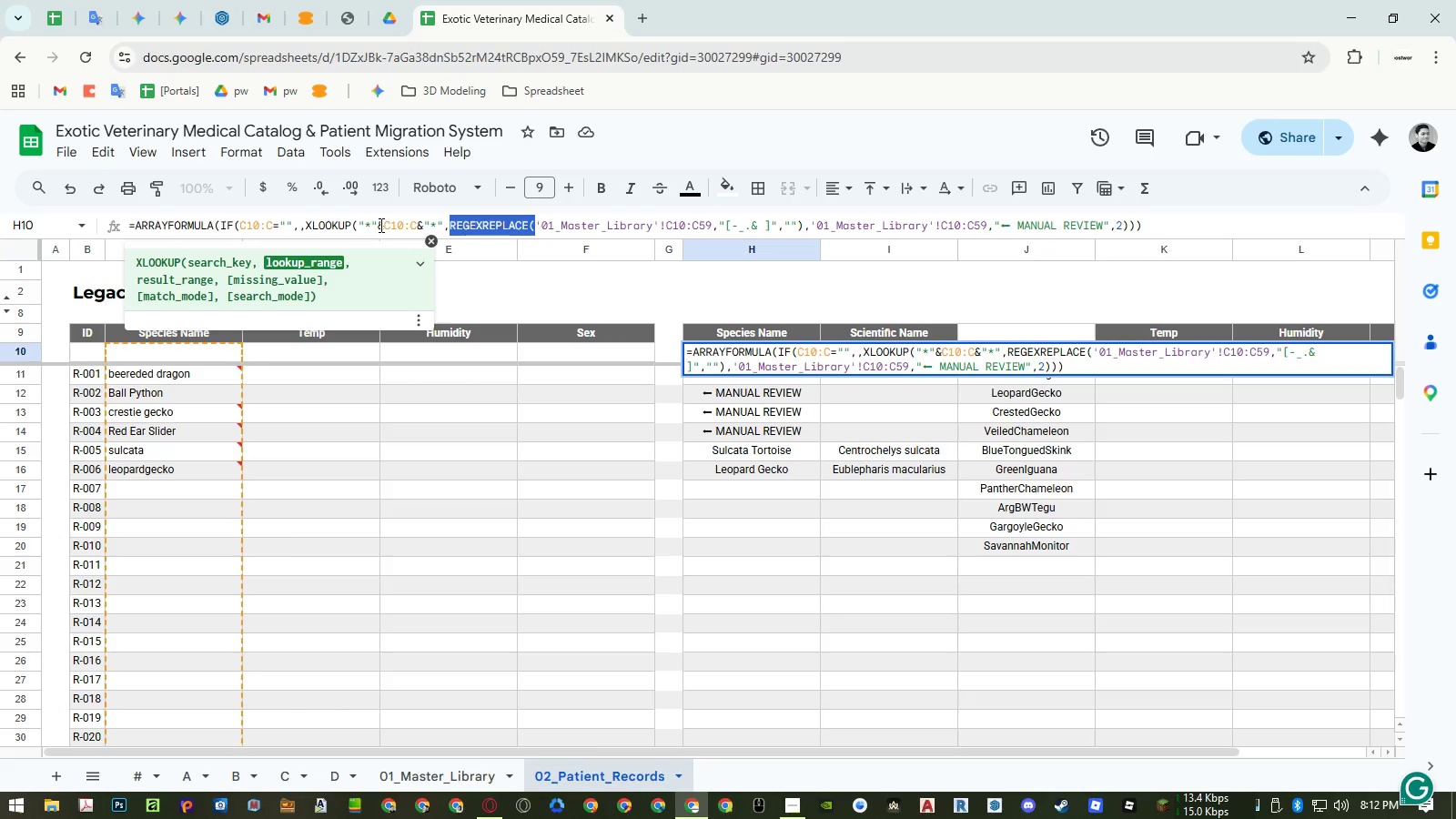 
left_click([381, 224])
 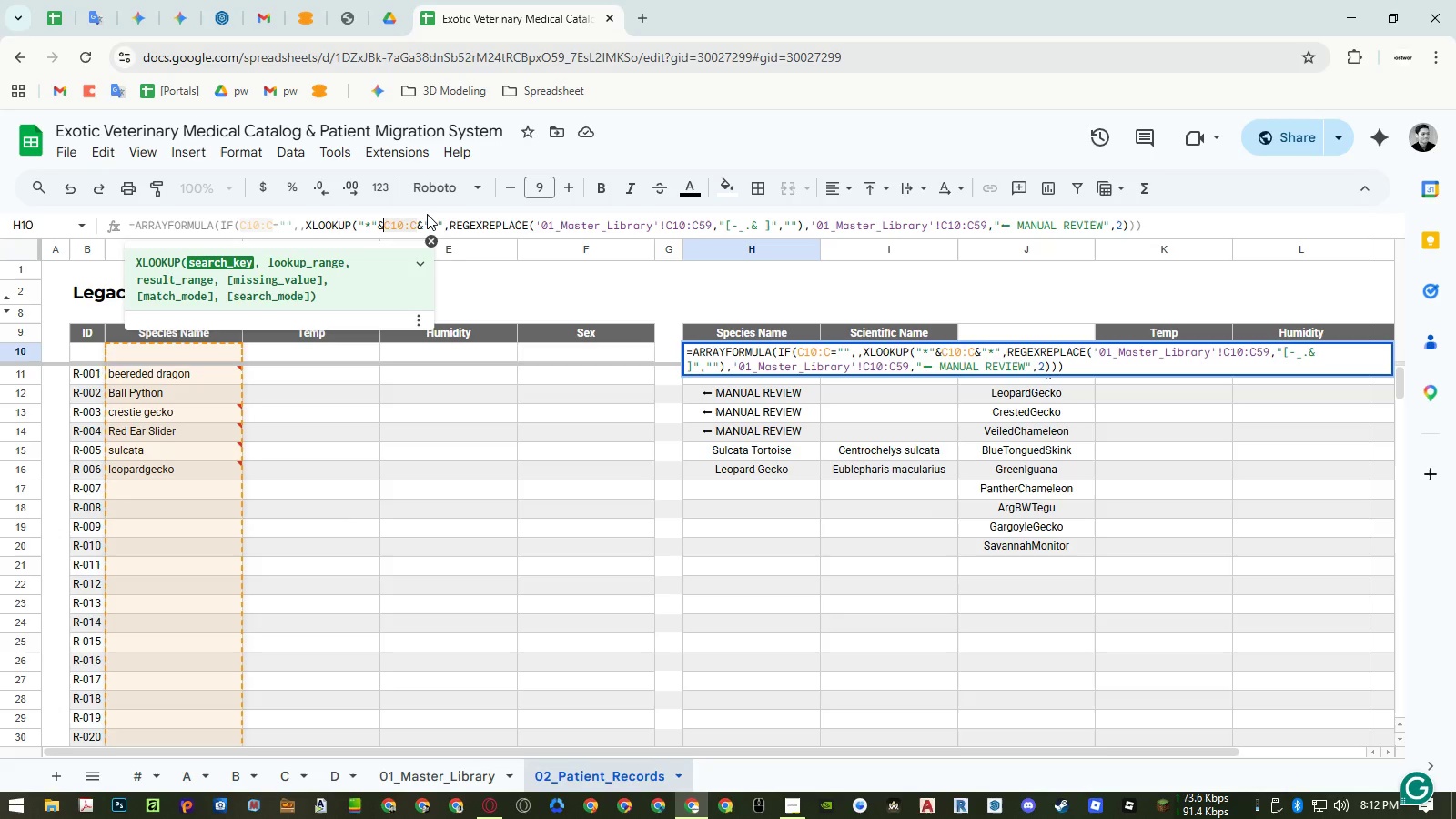 
key(Control+ControlLeft)
 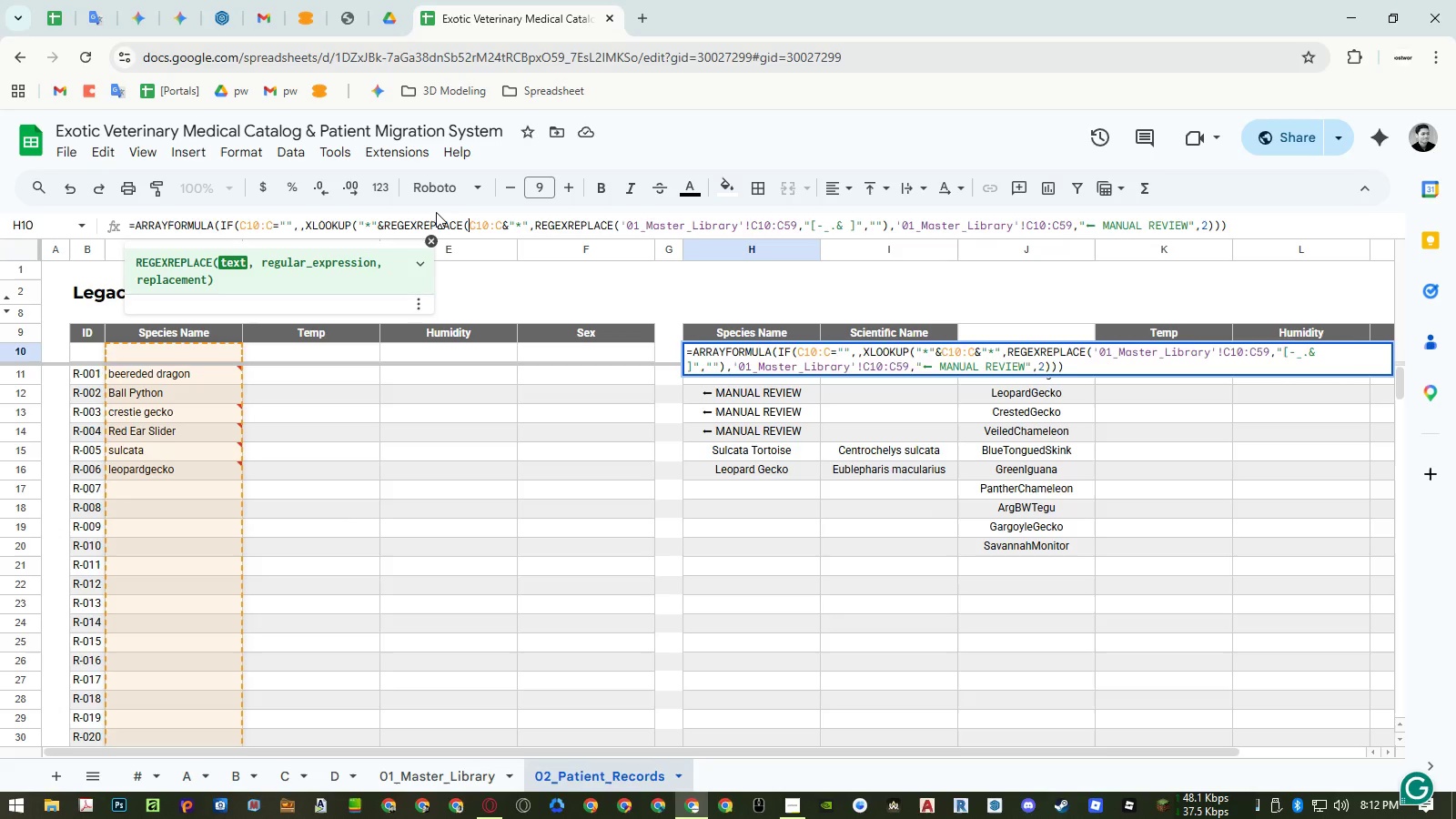 
key(Control+V)
 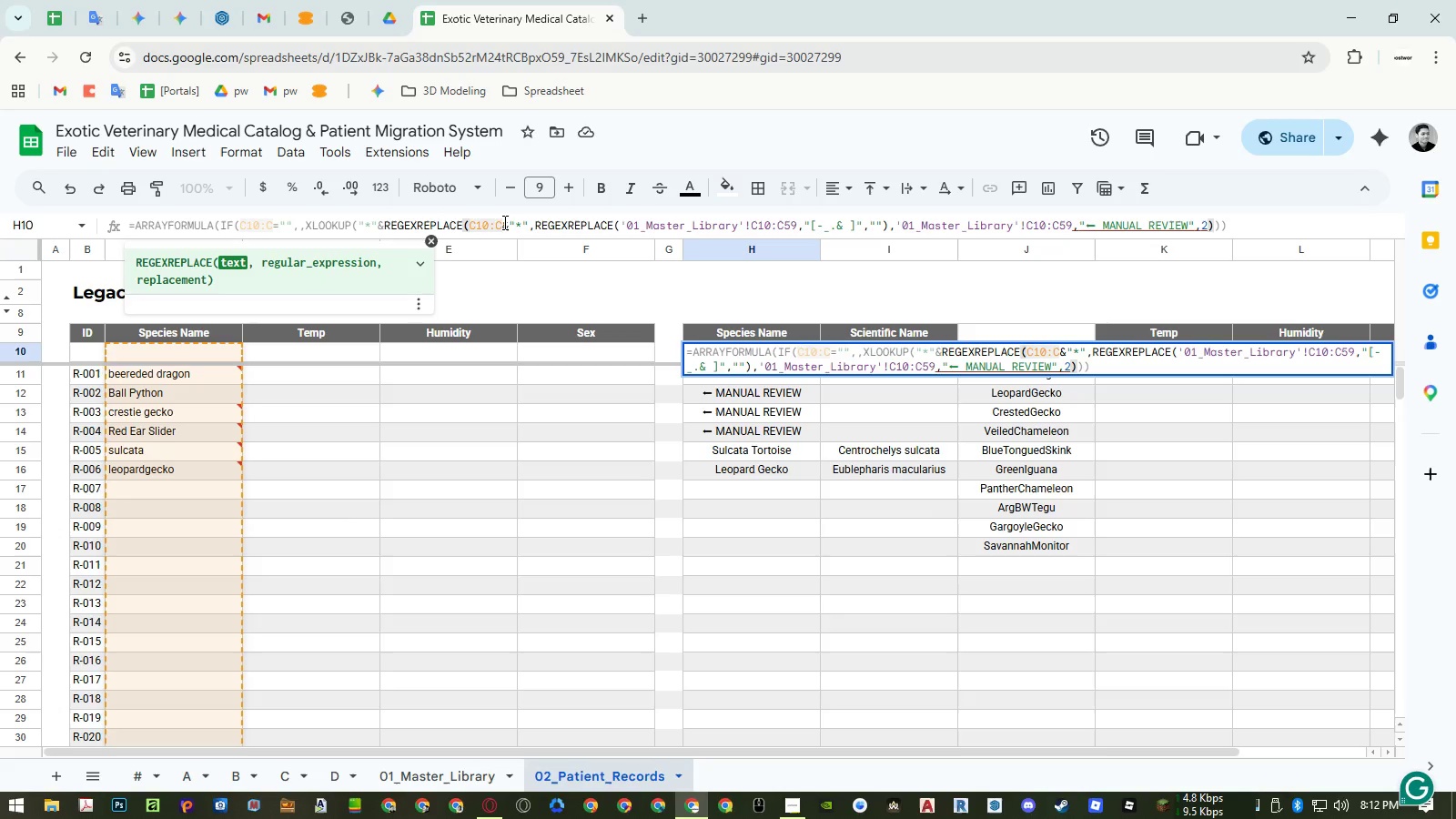 
left_click([501, 222])
 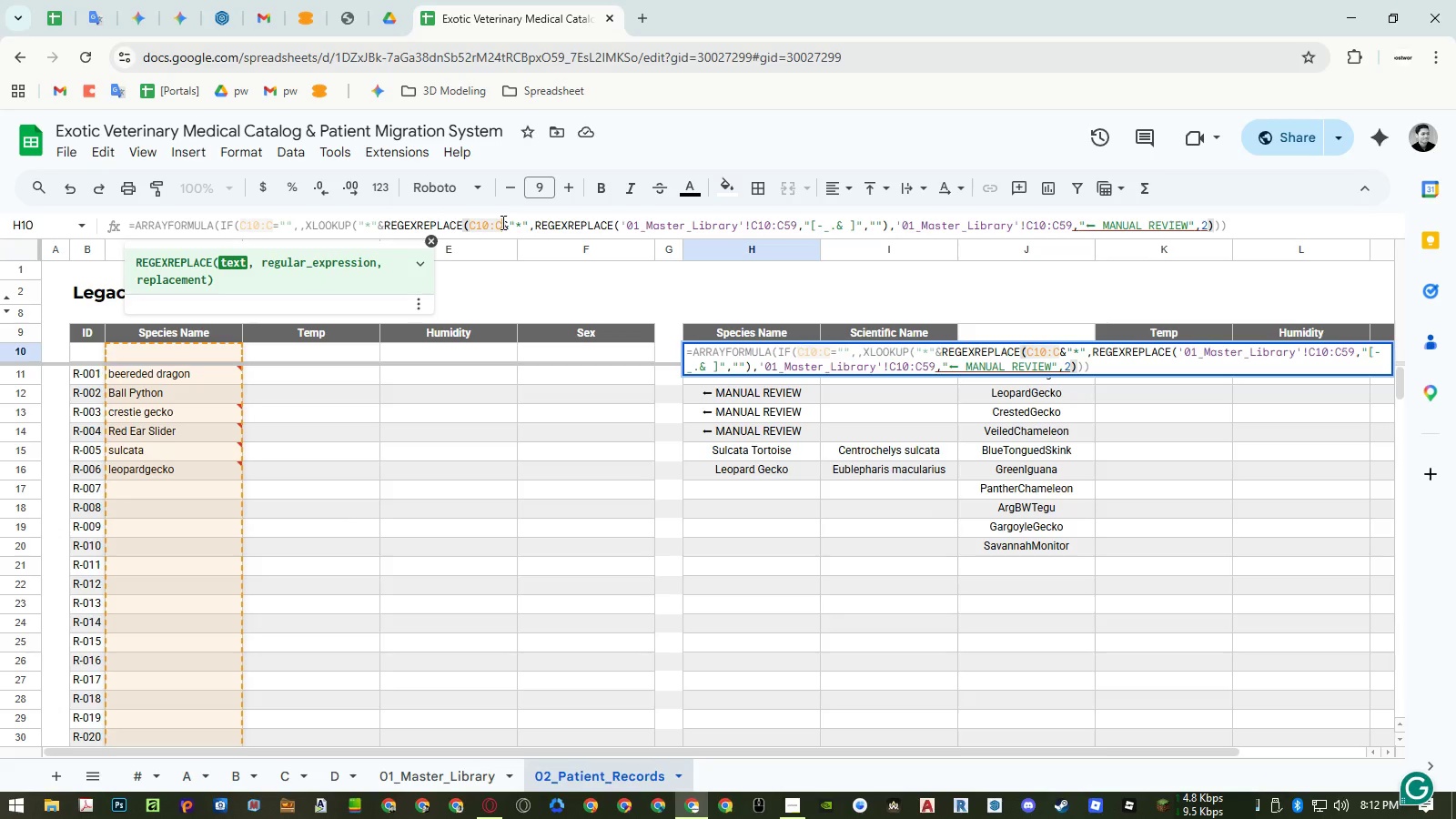 
key(Shift+0)
 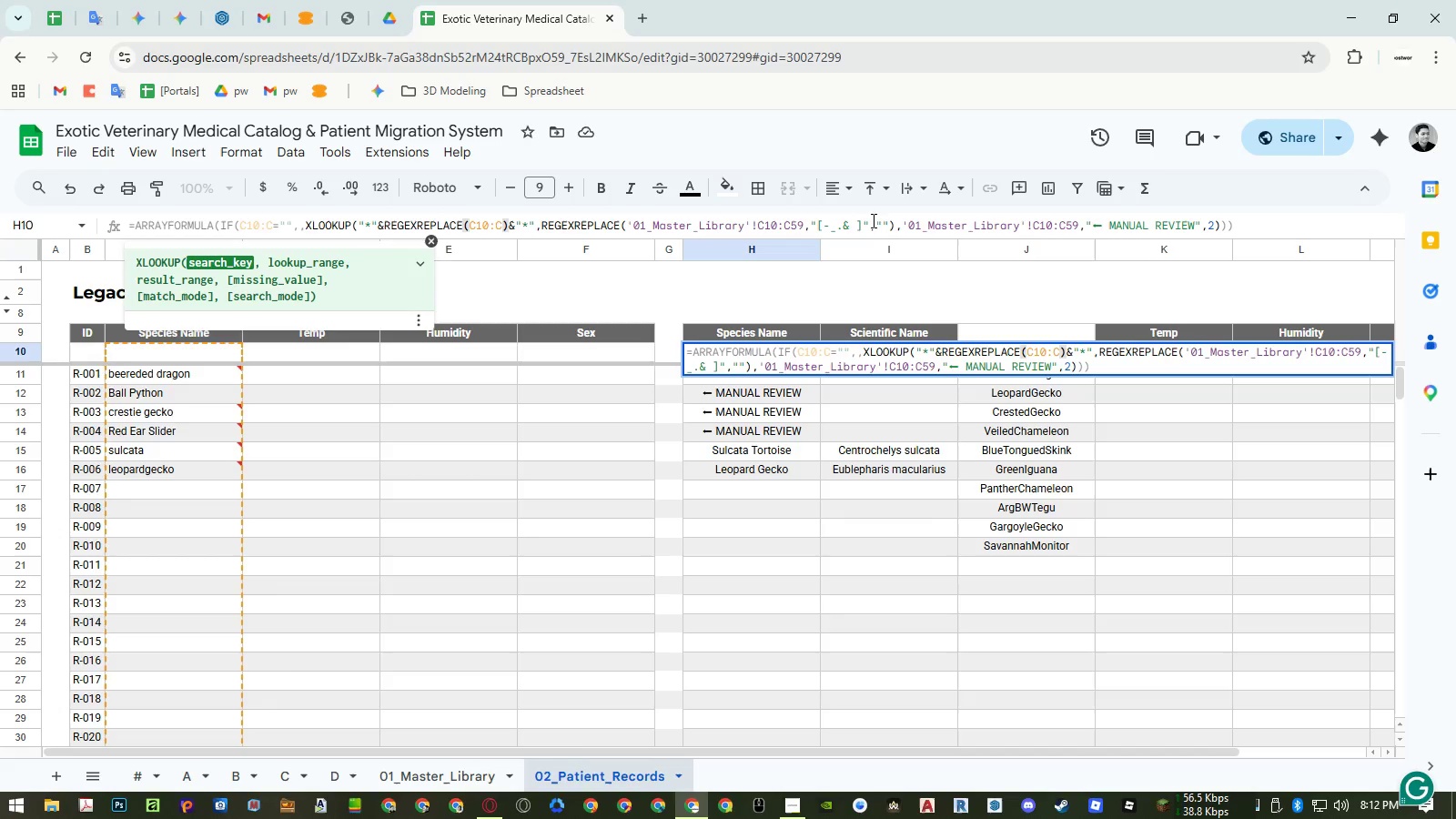 
left_click_drag(start_coordinate=[886, 224], to_coordinate=[805, 219])
 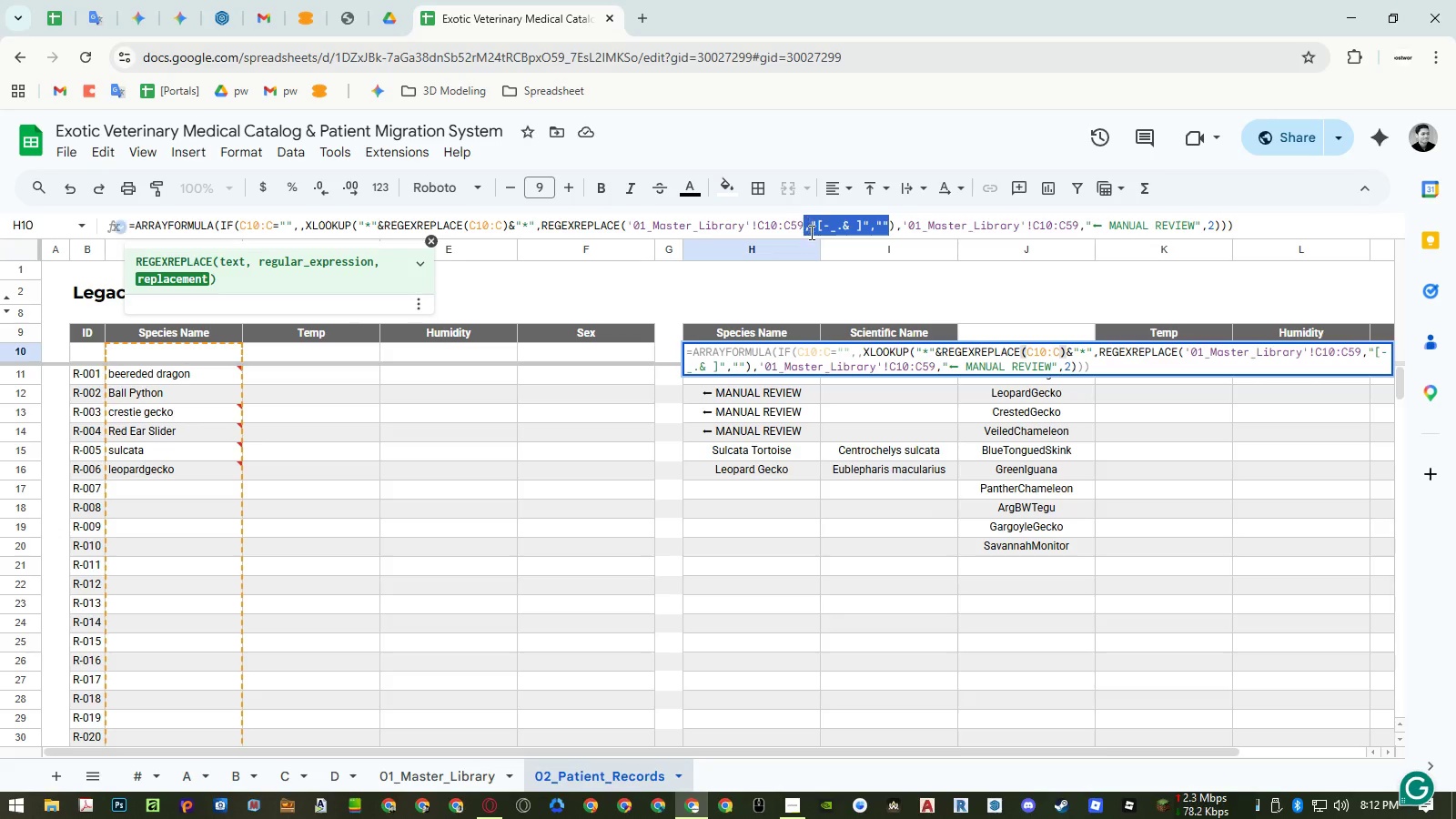 
key(Control+ControlLeft)
 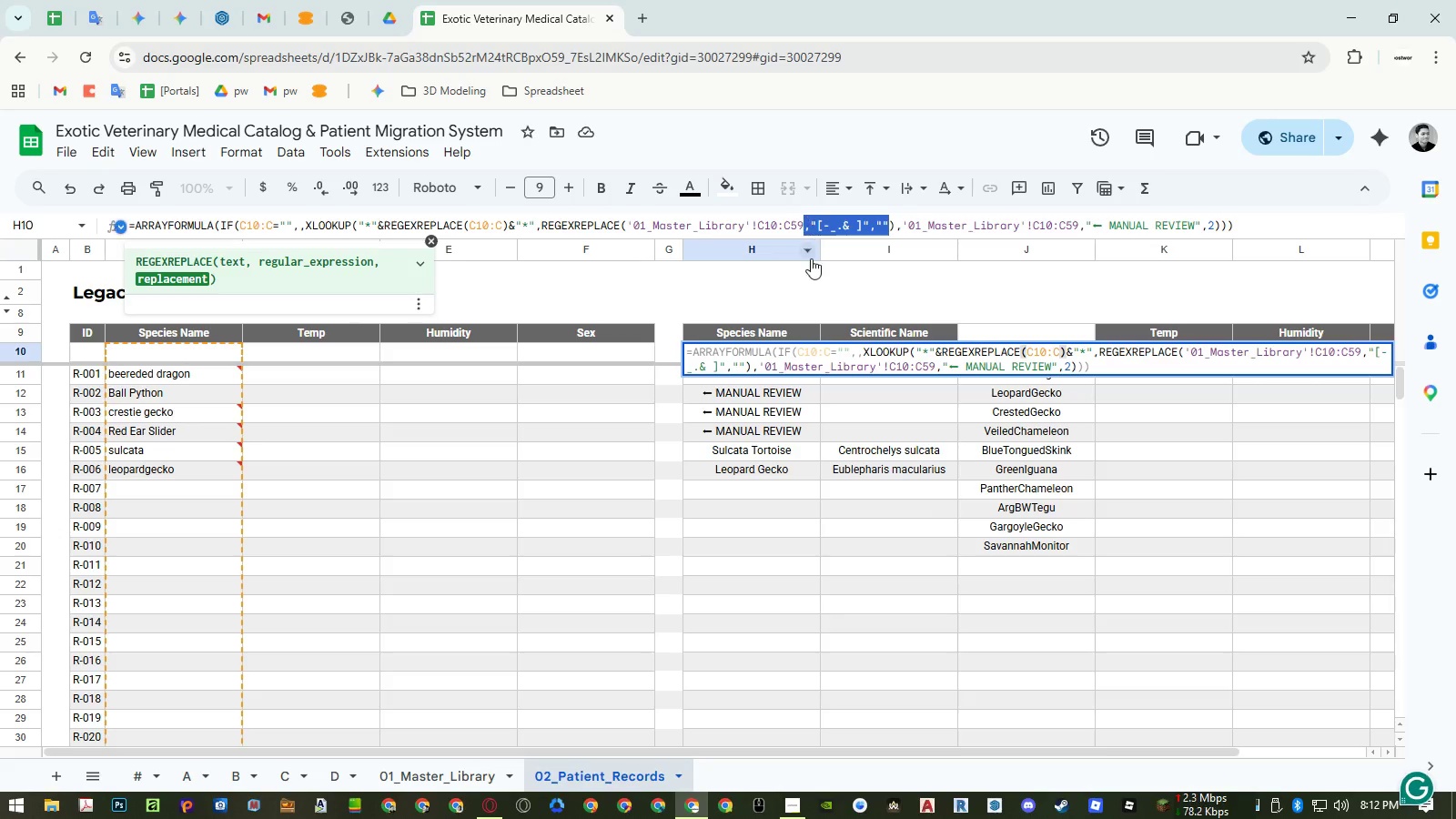 
key(Control+C)
 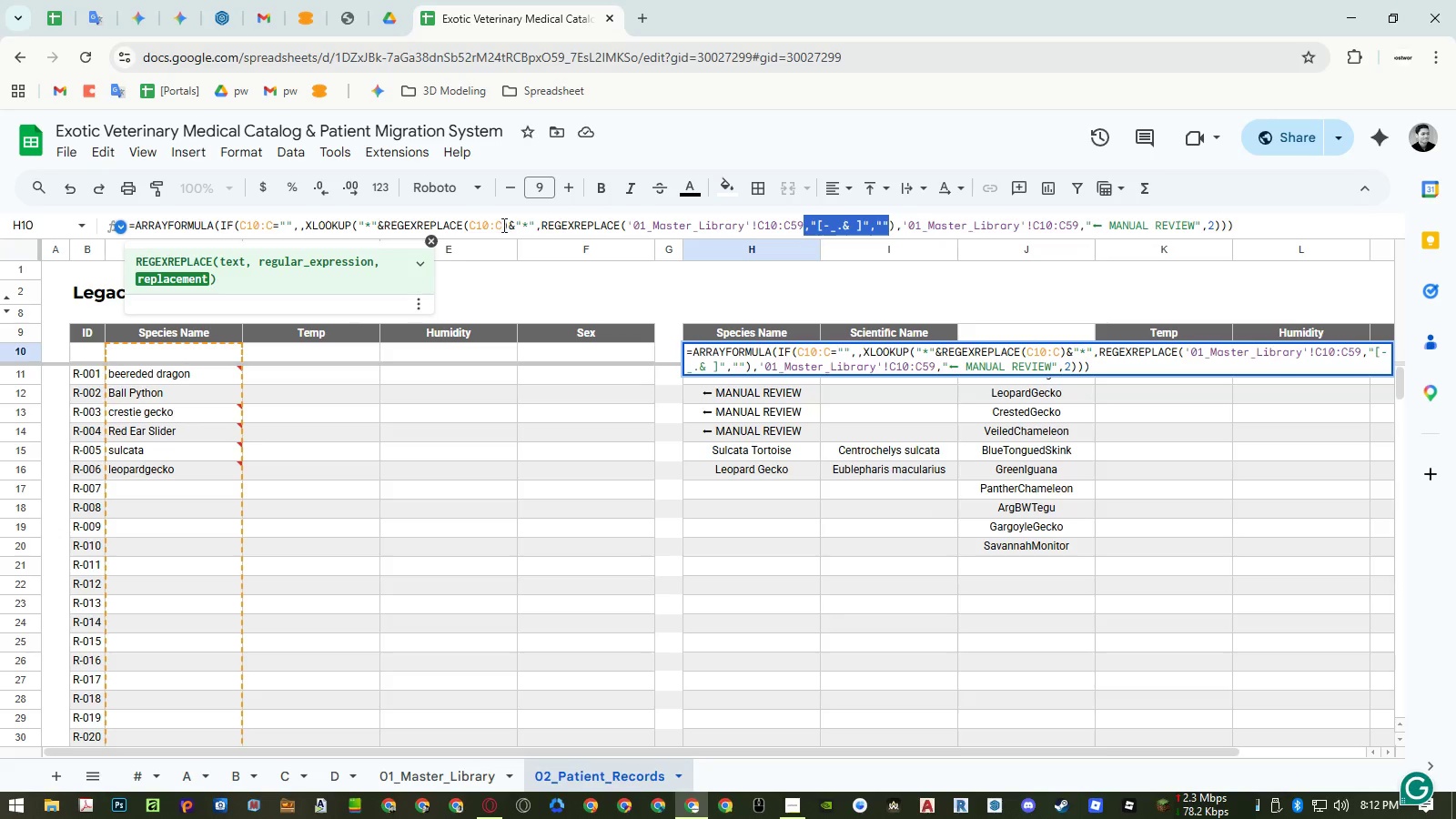 
left_click([500, 226])
 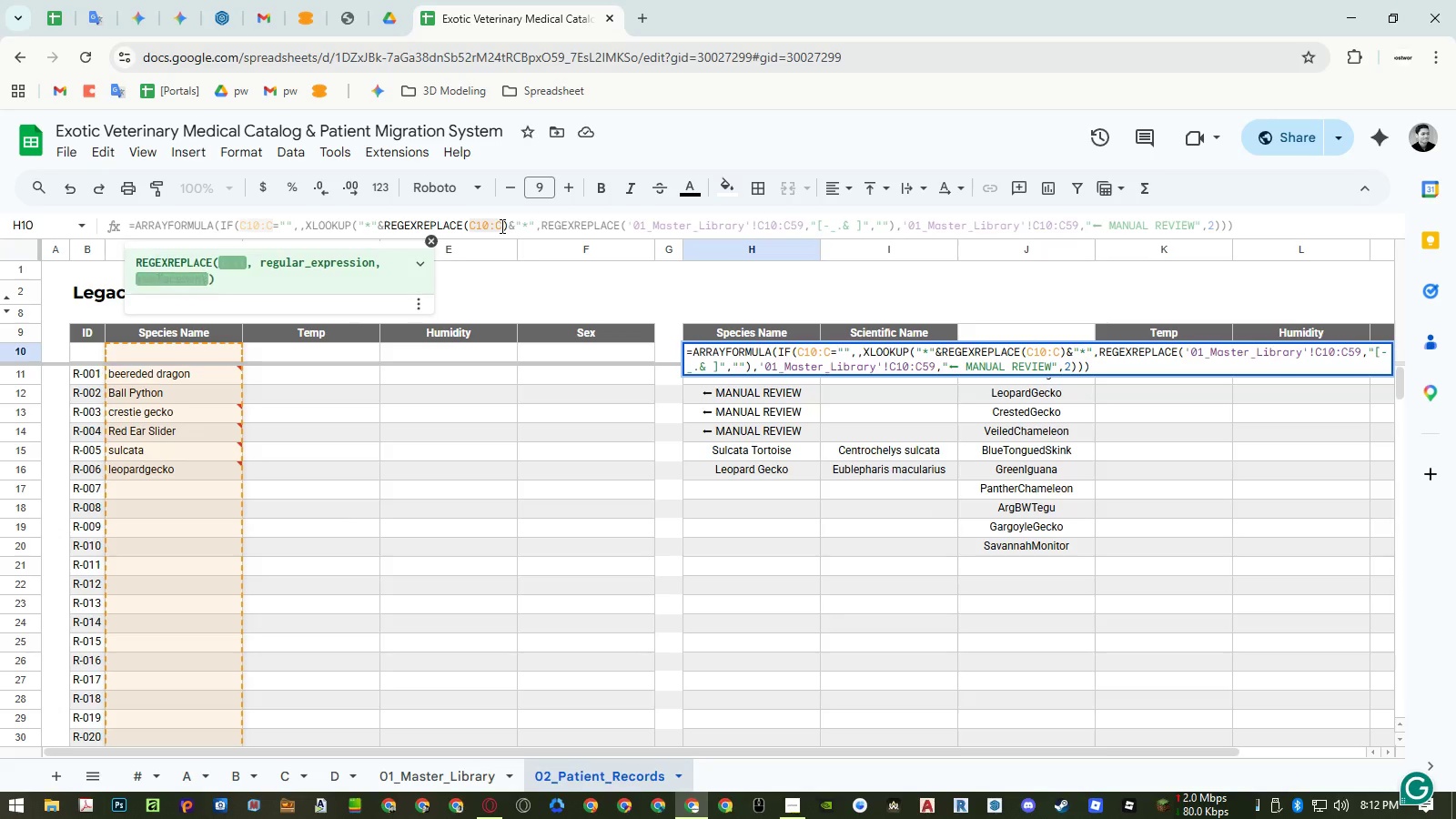 
key(Control+ControlLeft)
 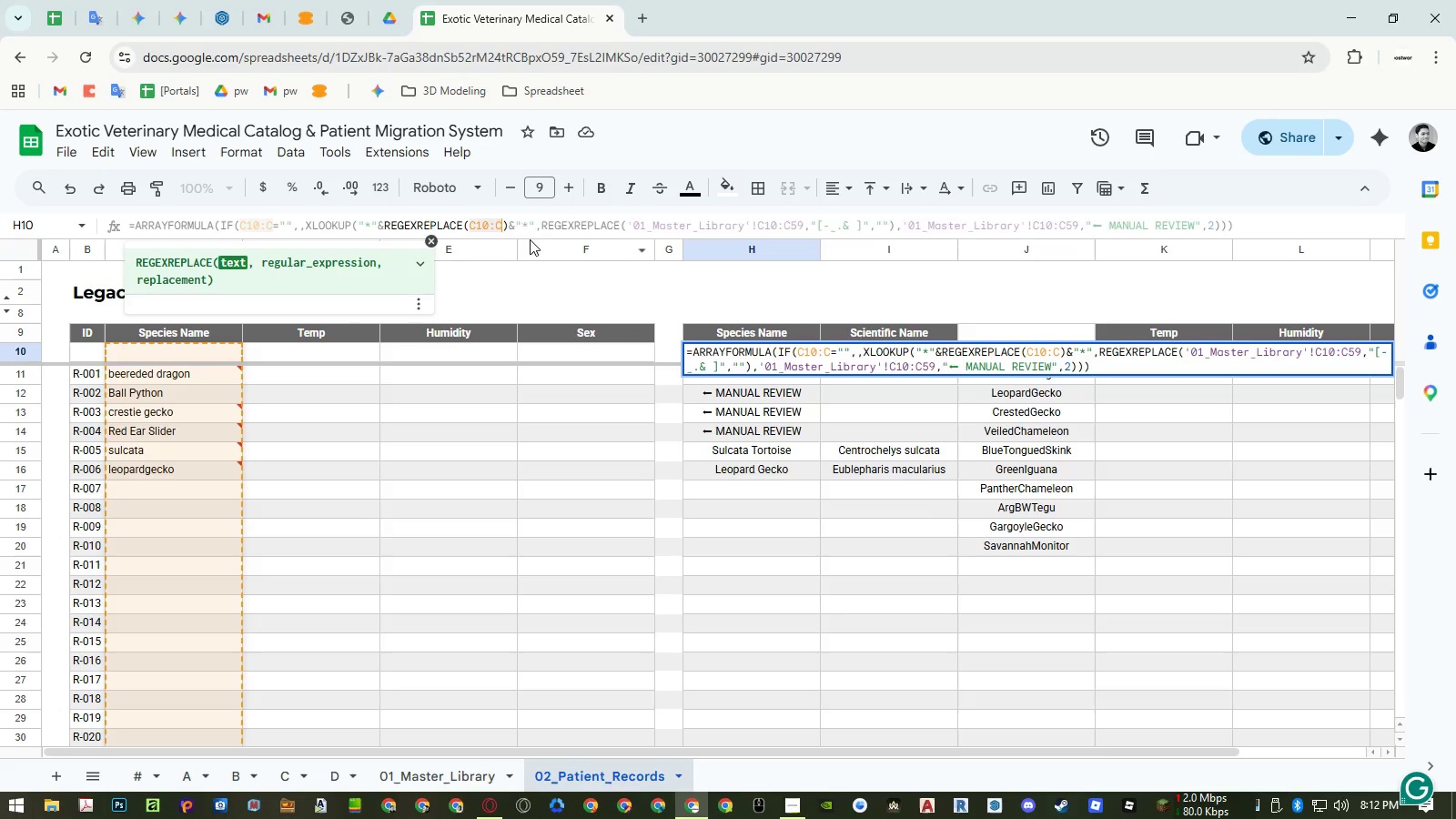 
key(Control+V)
 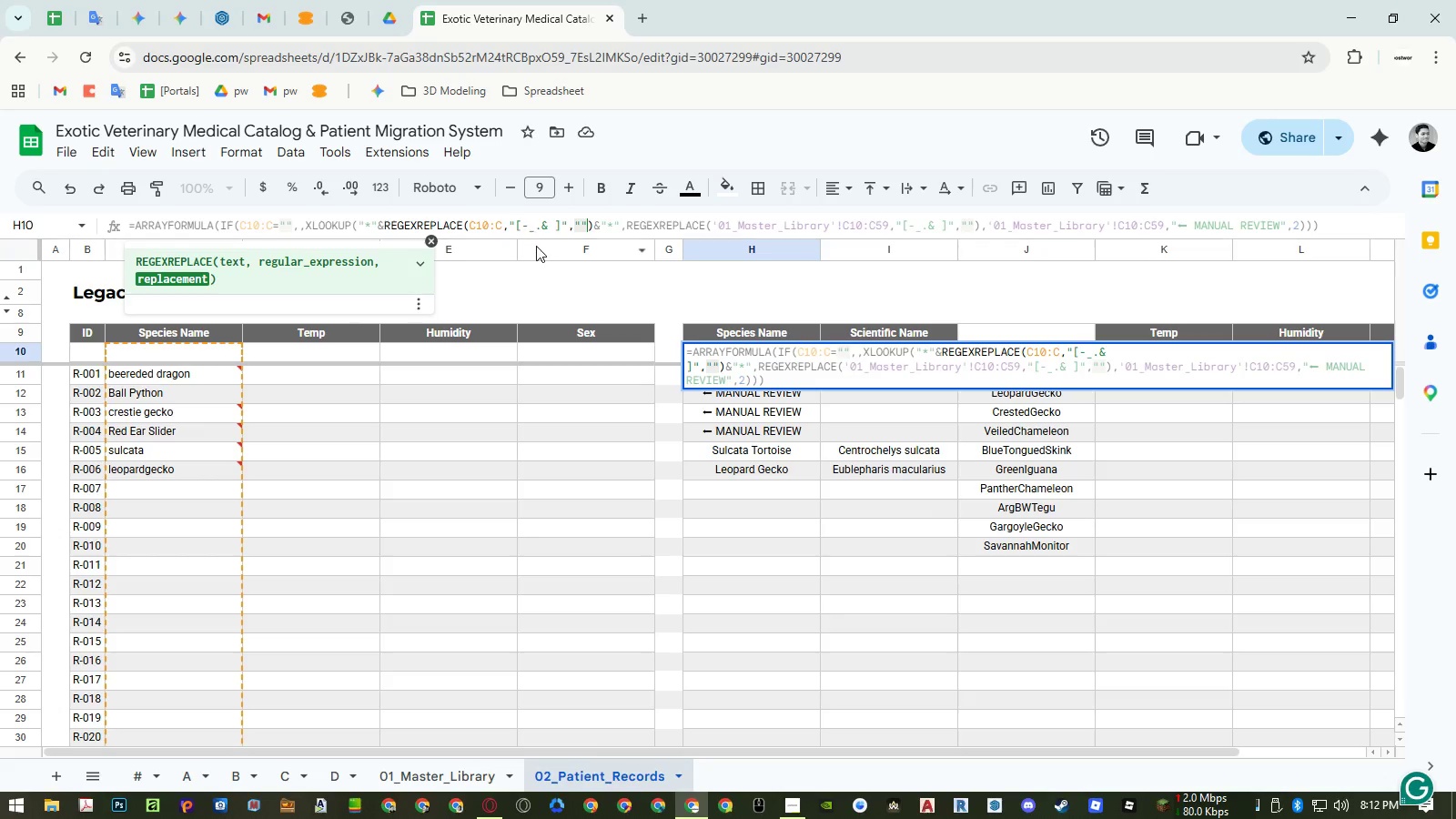 
key(Enter)
 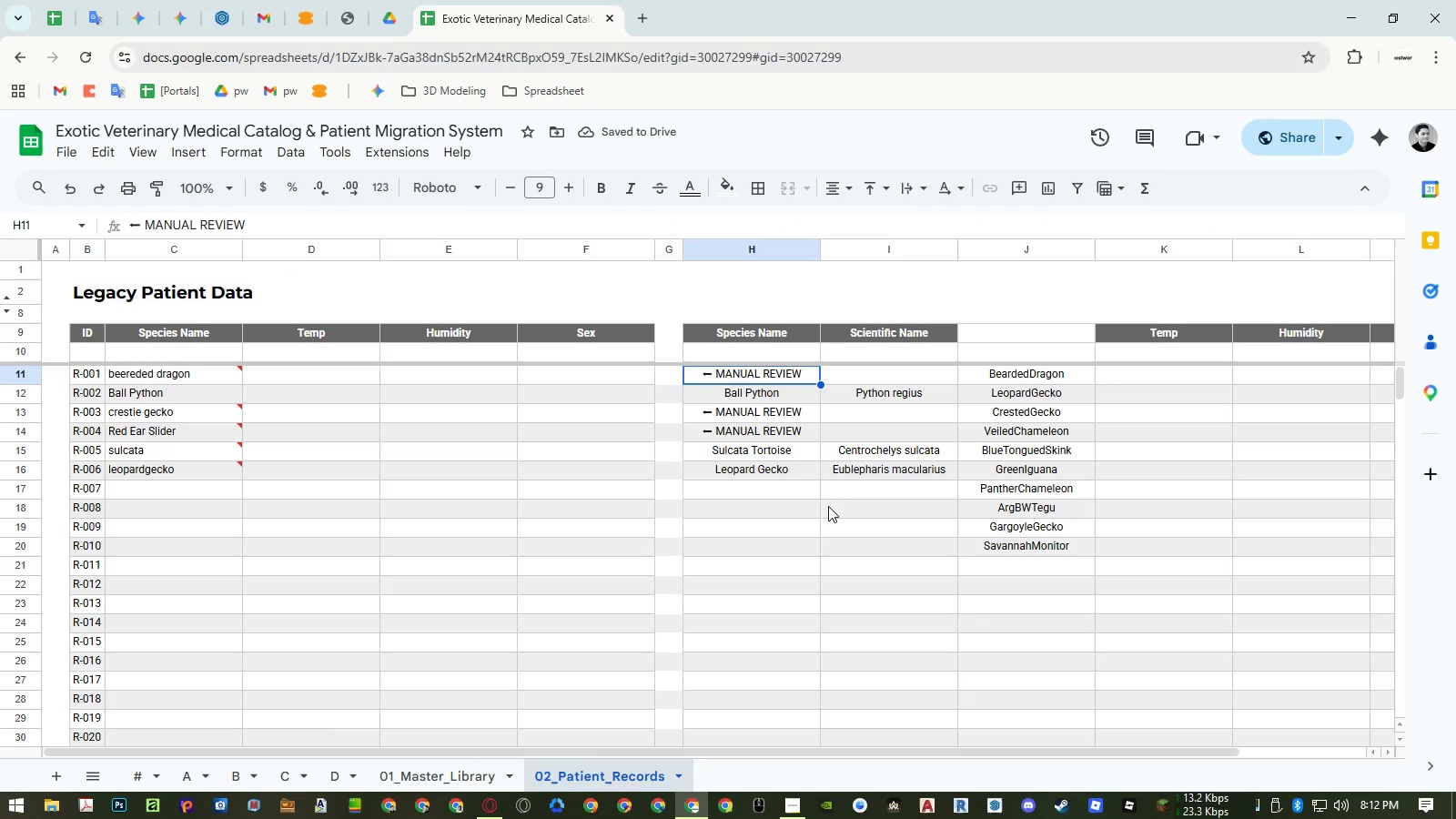 
wait(9.11)
 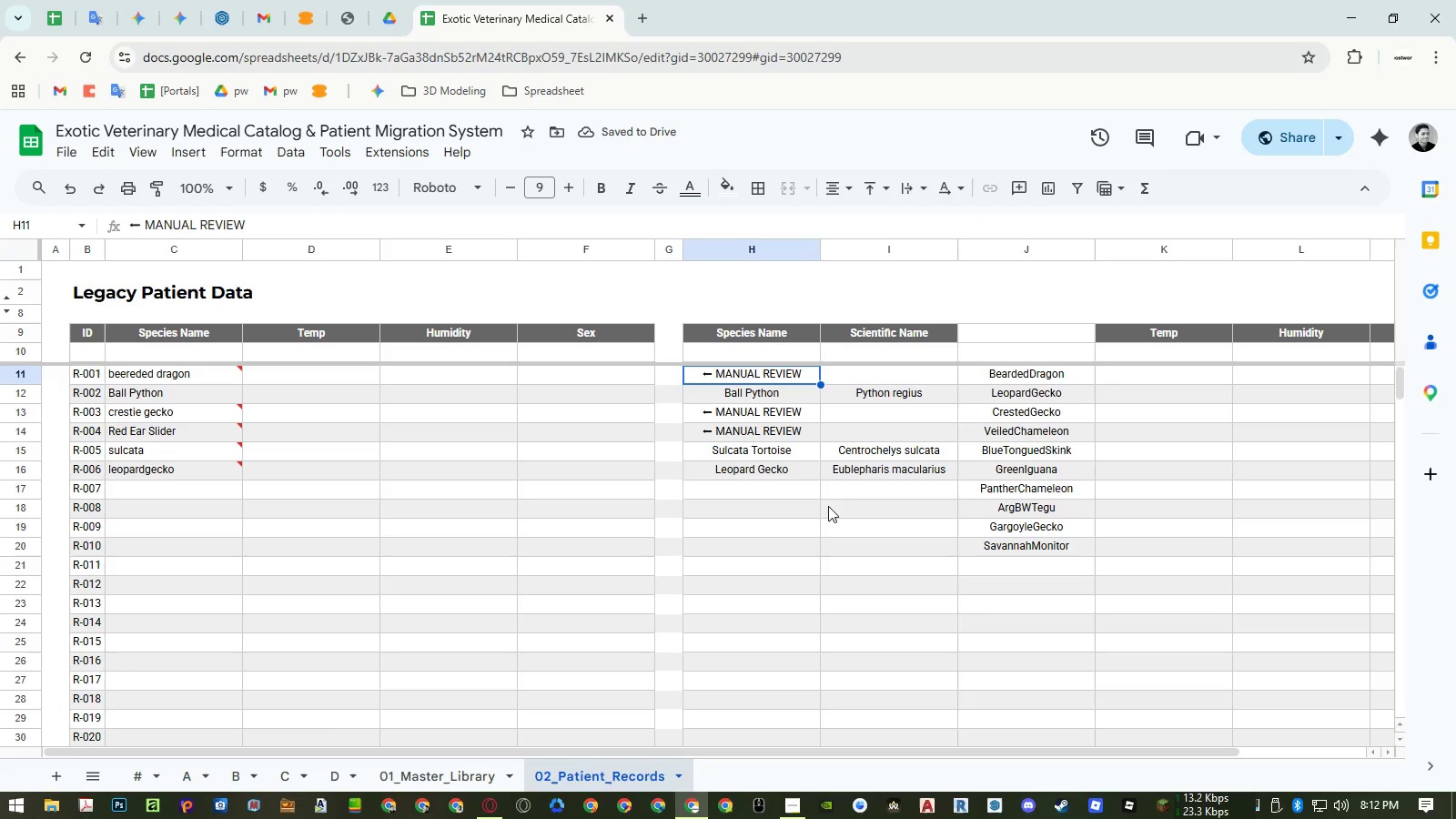 
right_click([1006, 242])
 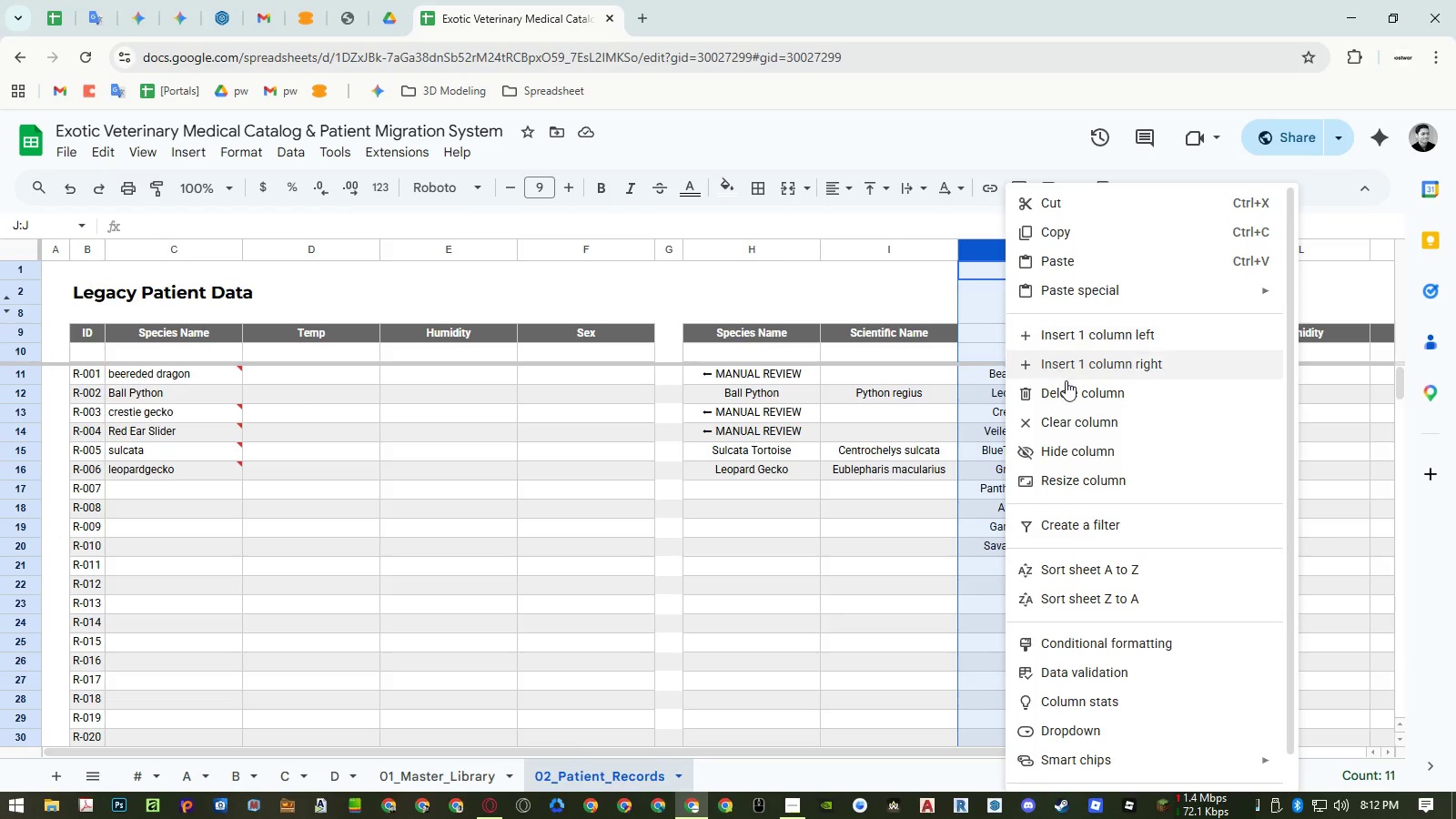 
left_click([1067, 385])
 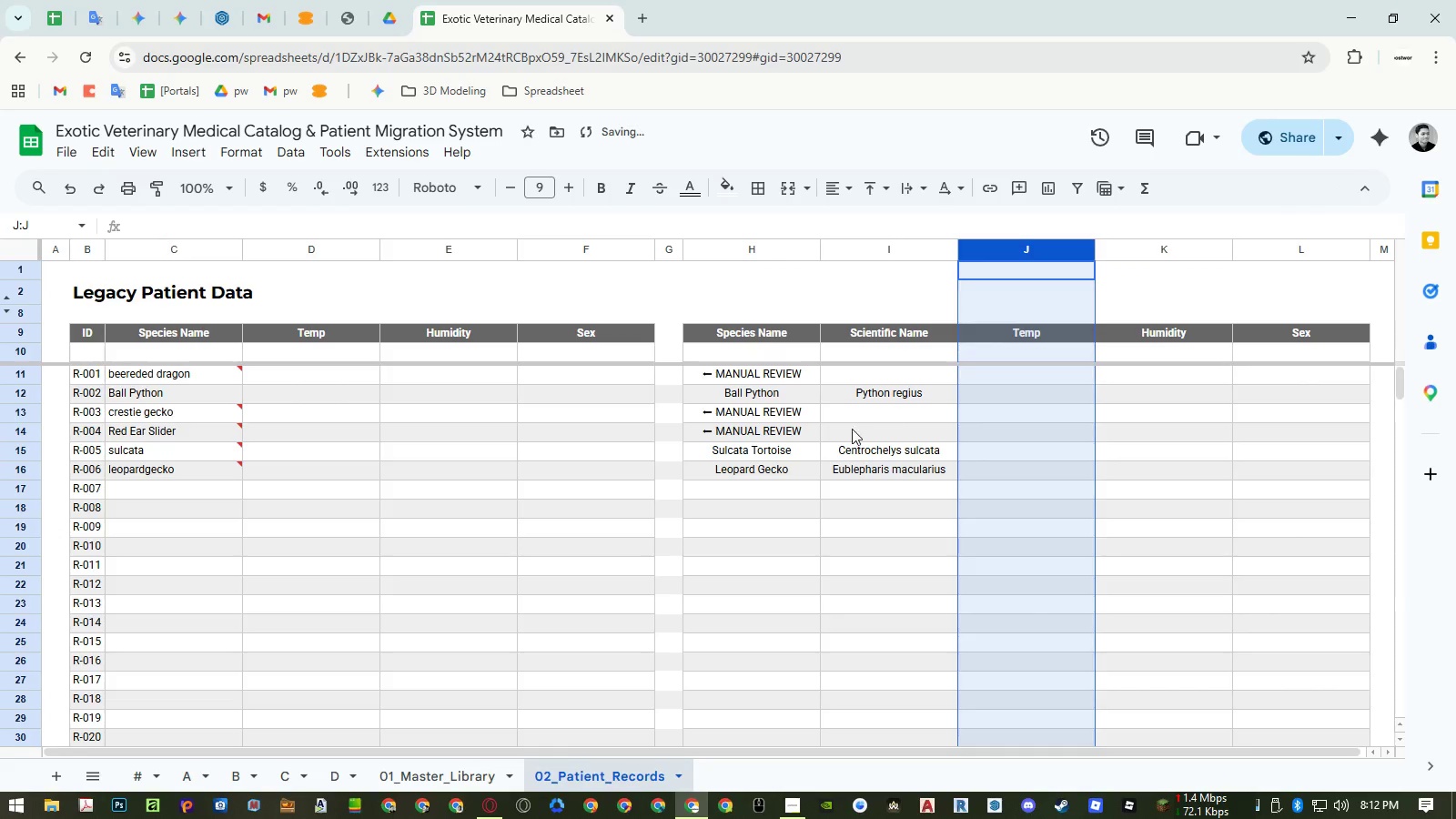 
left_click([835, 430])
 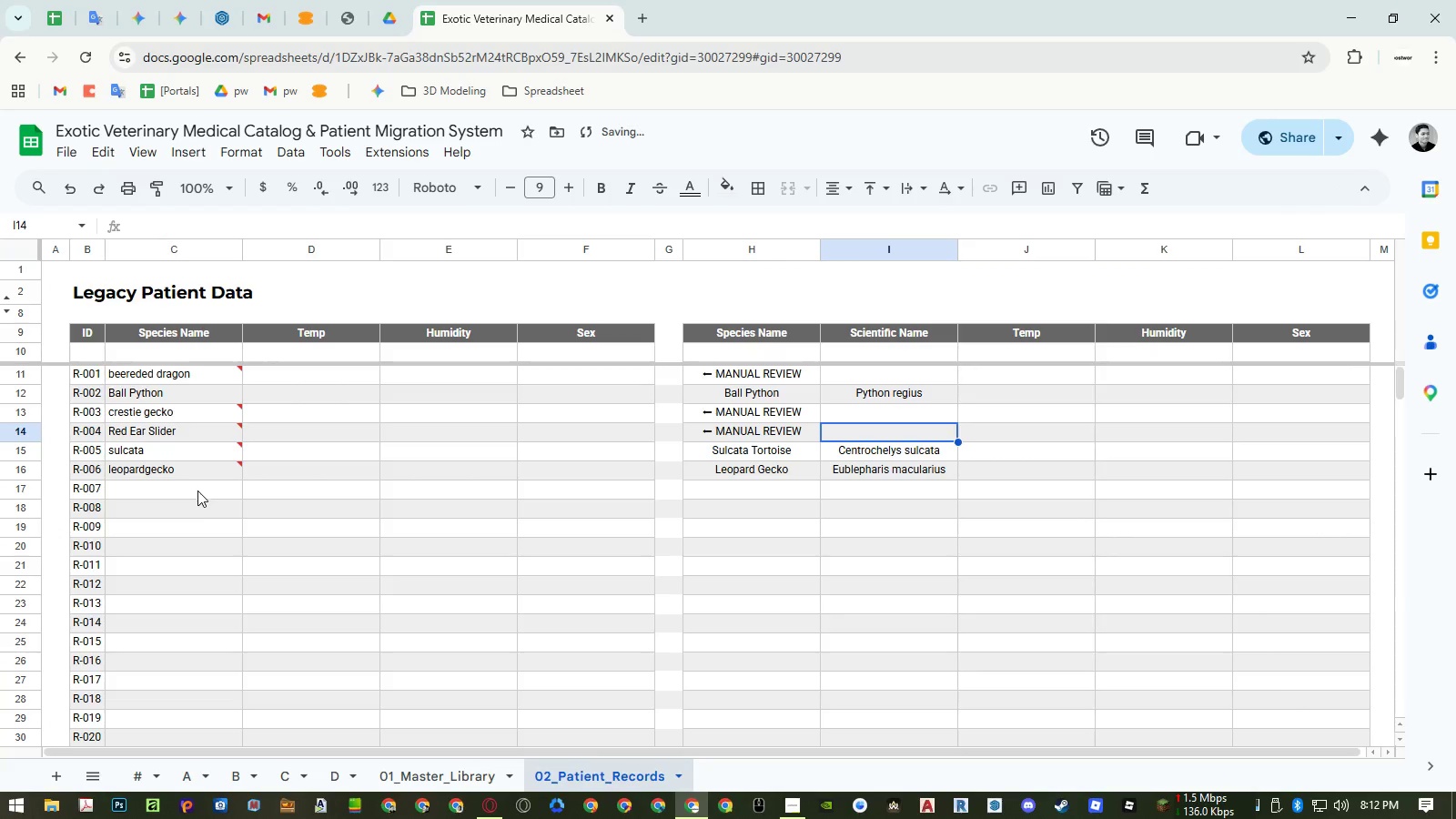 
left_click([194, 496])
 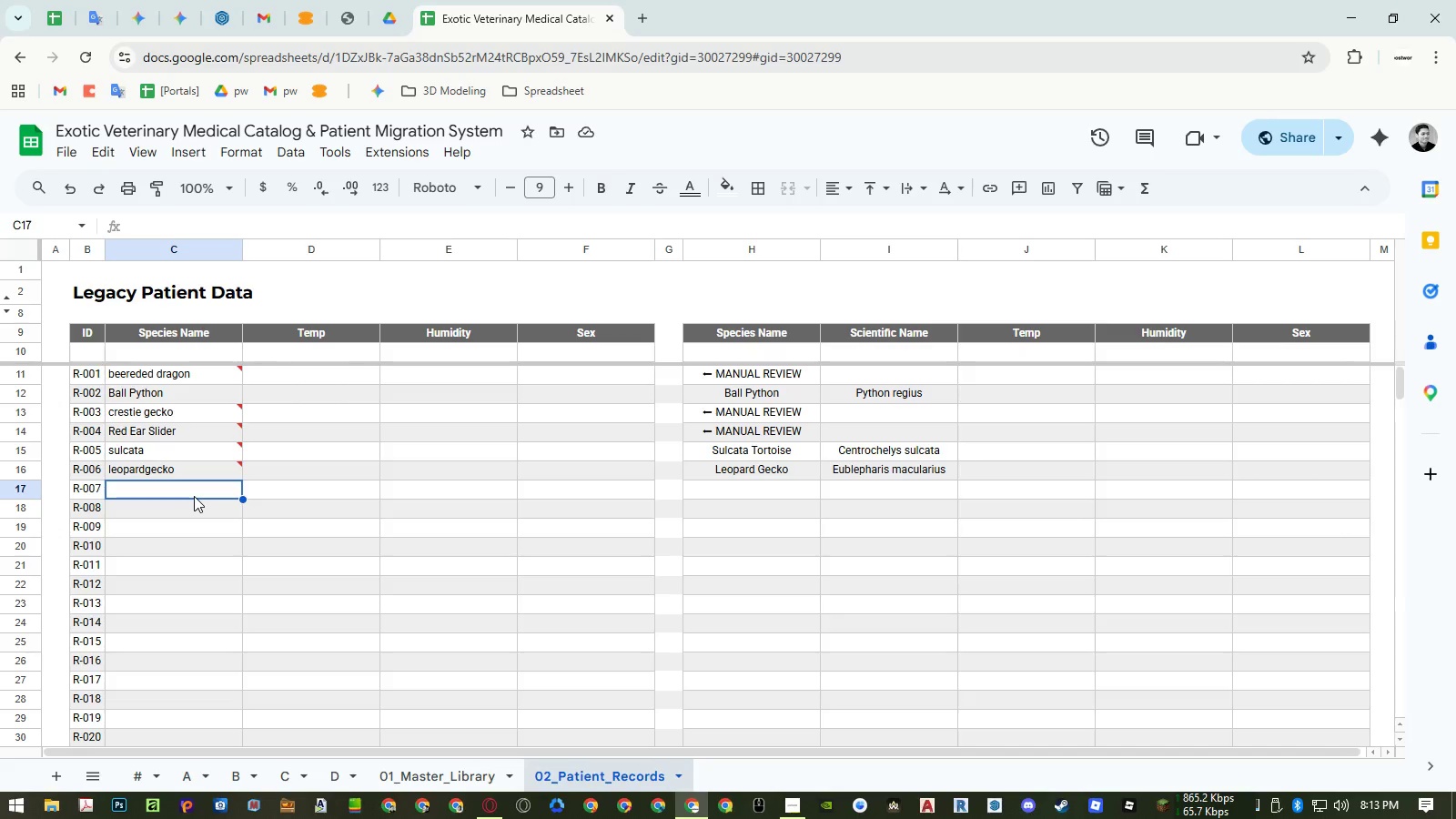 
wait(20.53)
 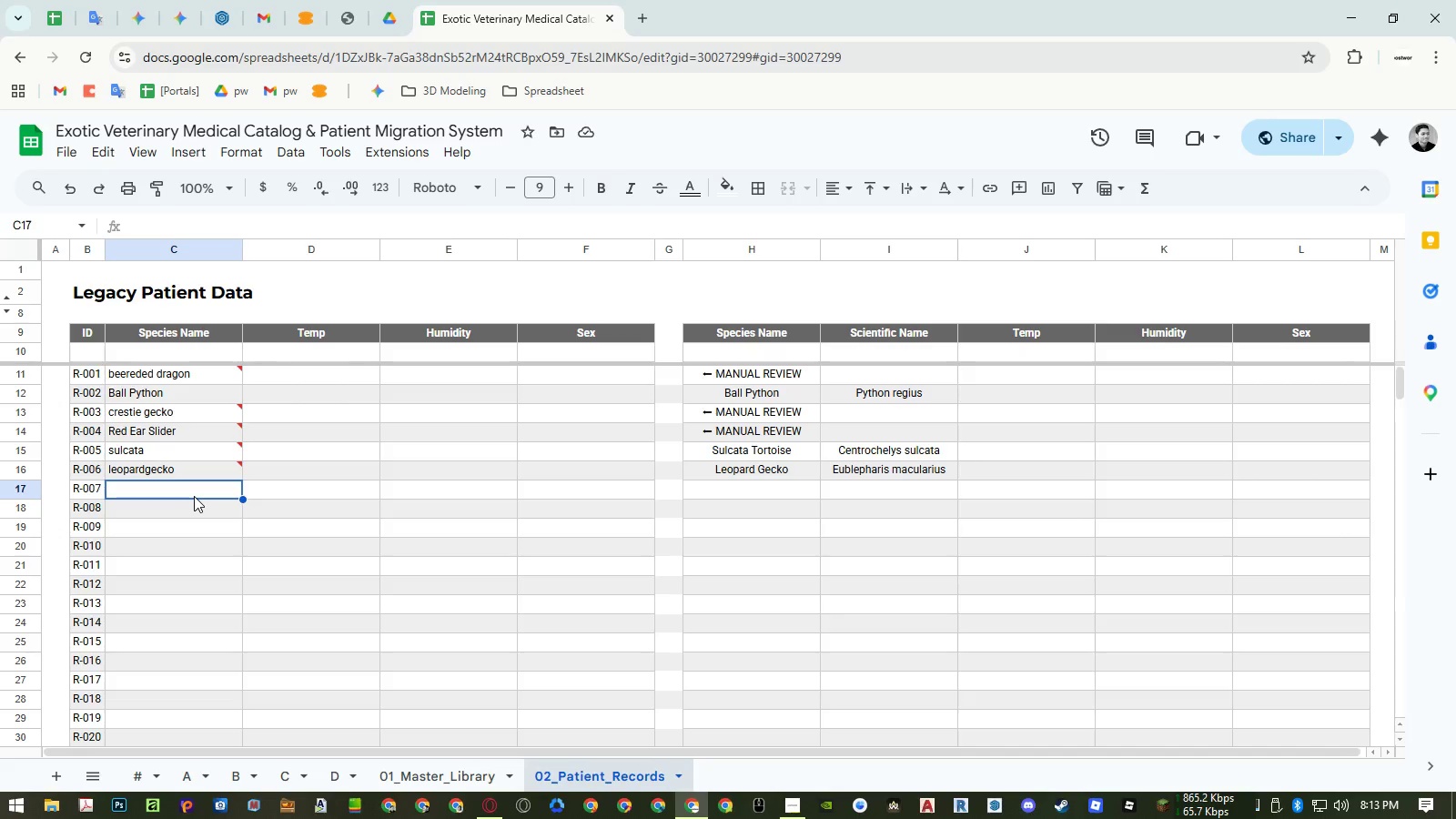 
type(green iggy)
 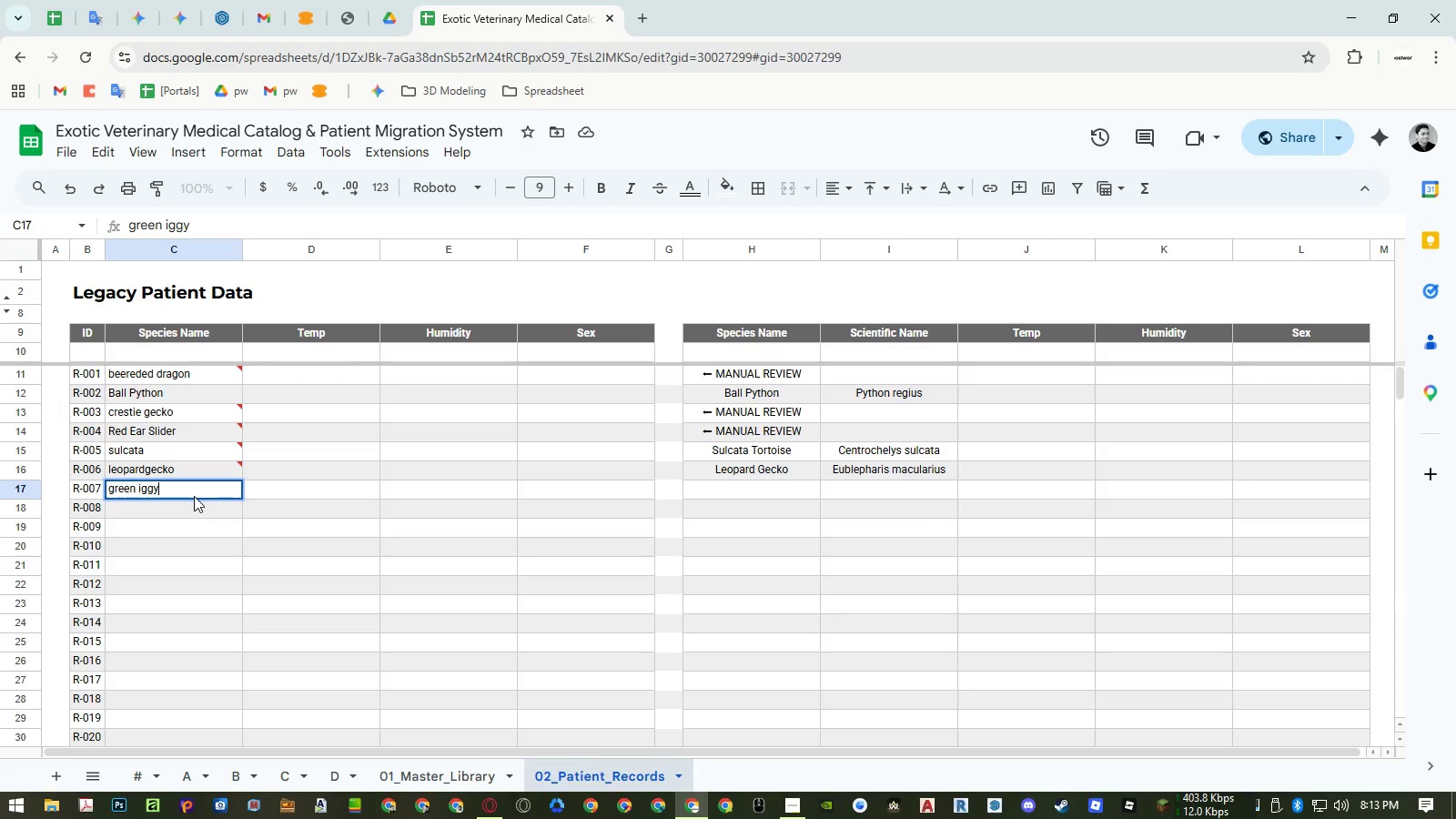 
key(Enter)
 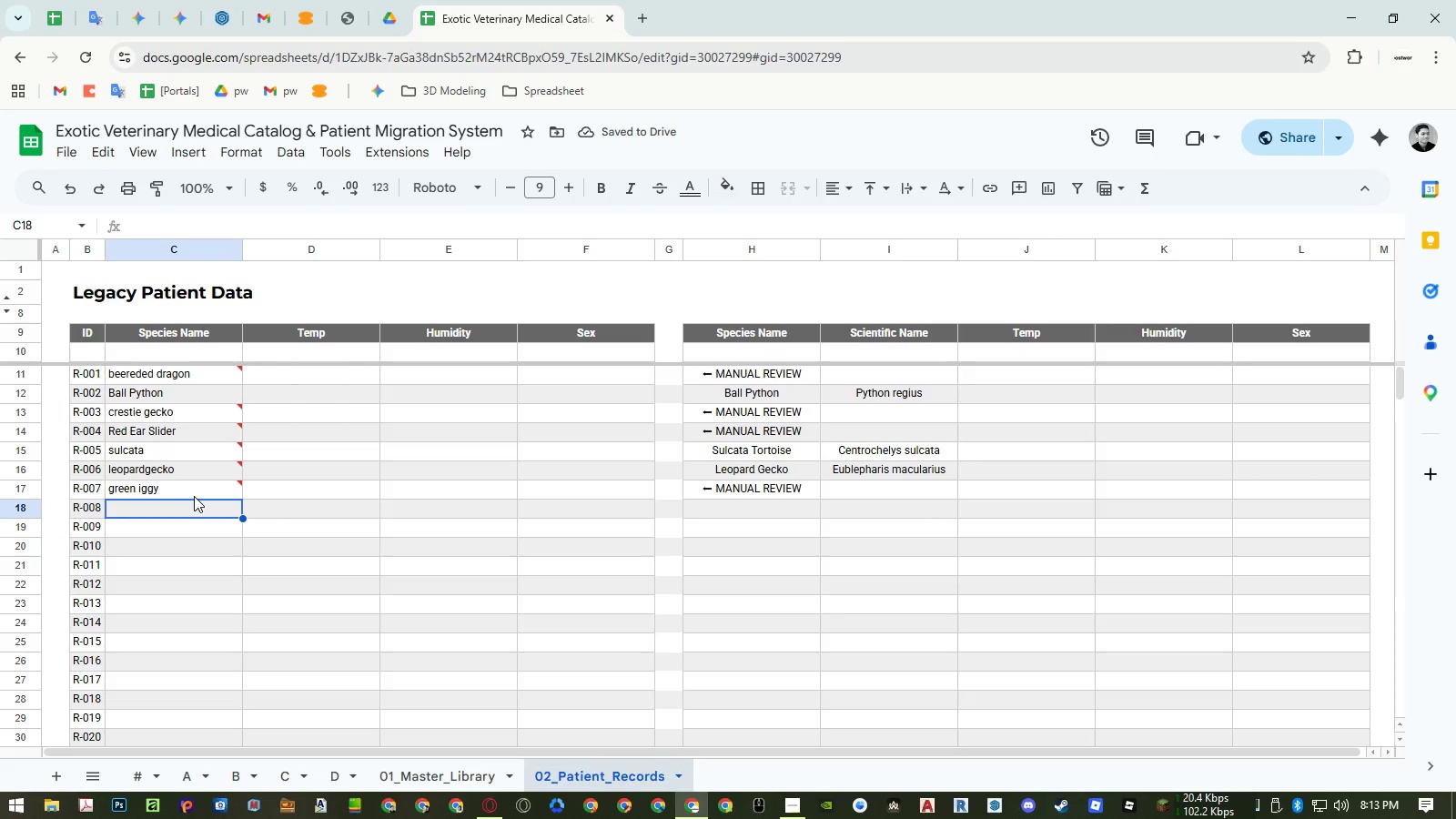 
wait(5.91)
 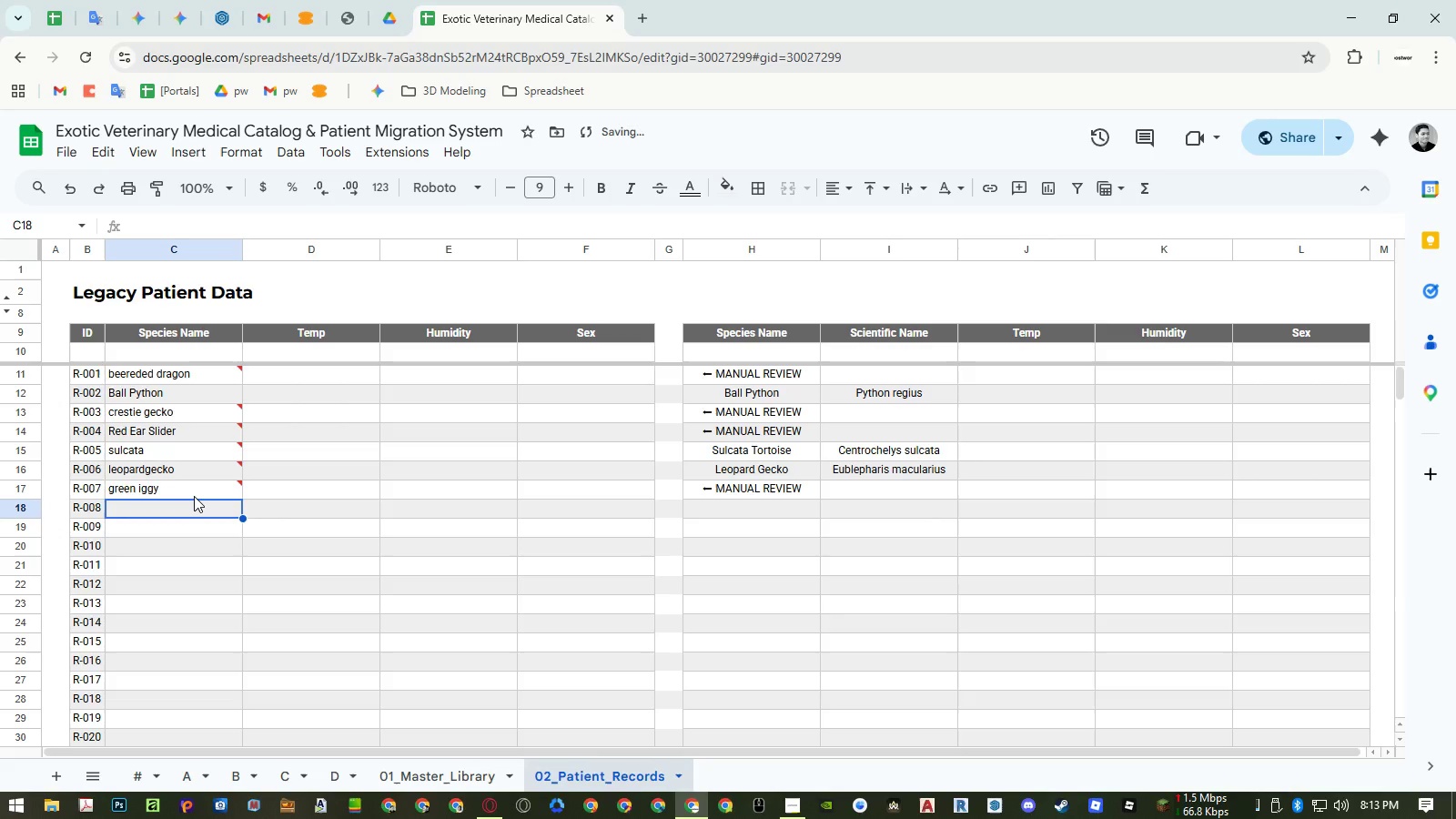 
left_click([136, 488])
 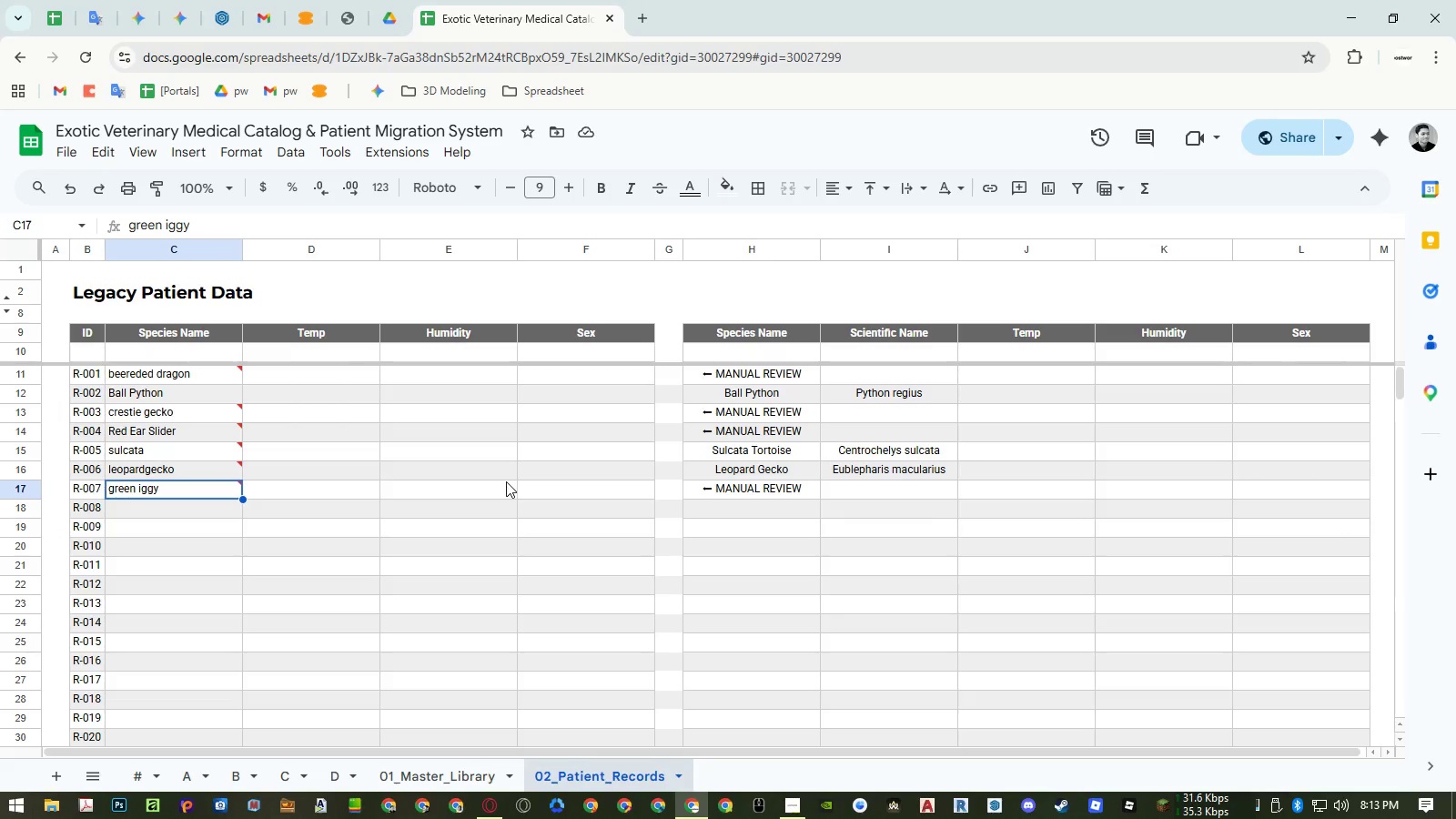 
double_click([180, 493])
 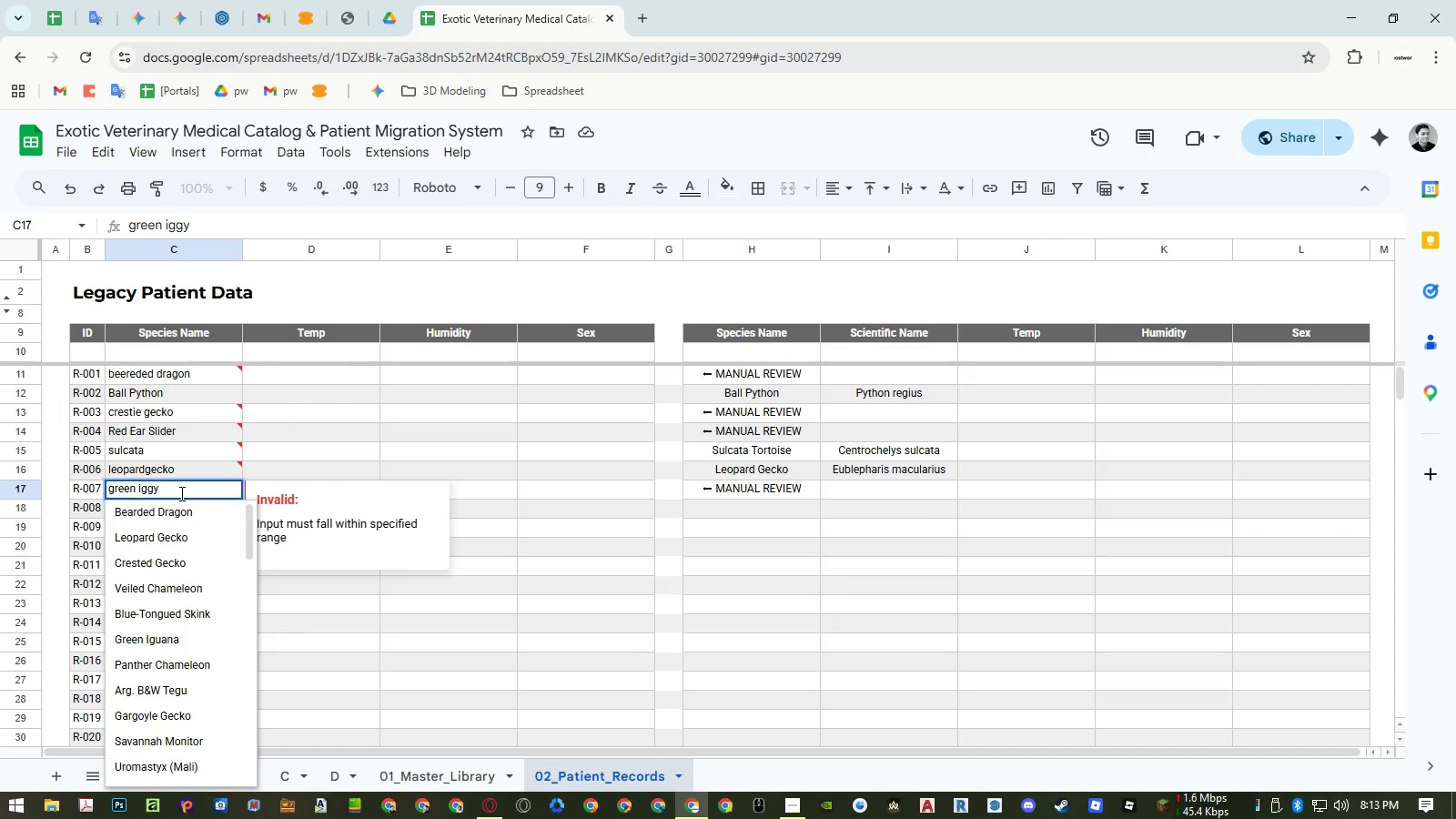 
key(Backspace)
key(Backspace)
type(gy)
 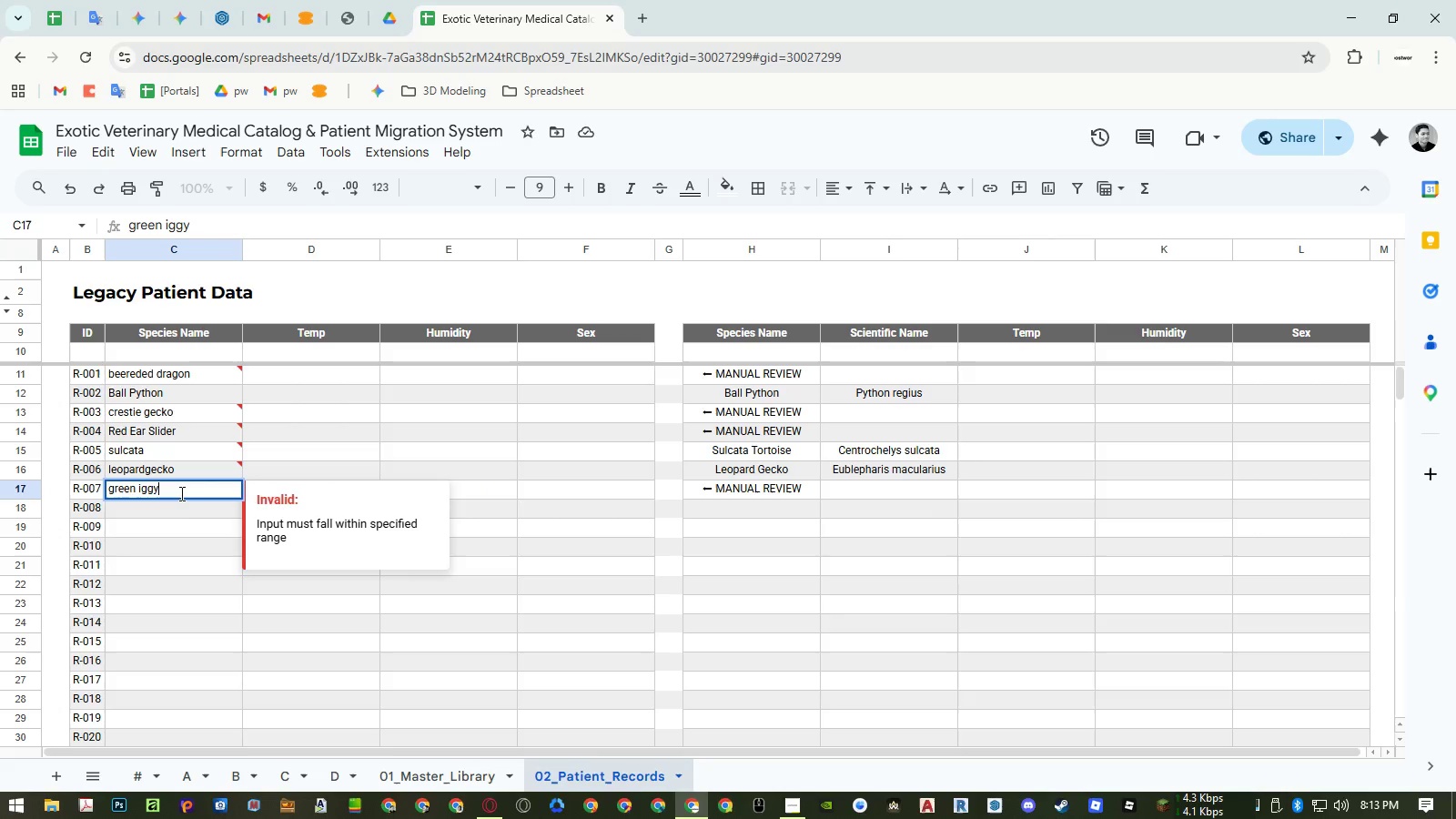 
key(Enter)
 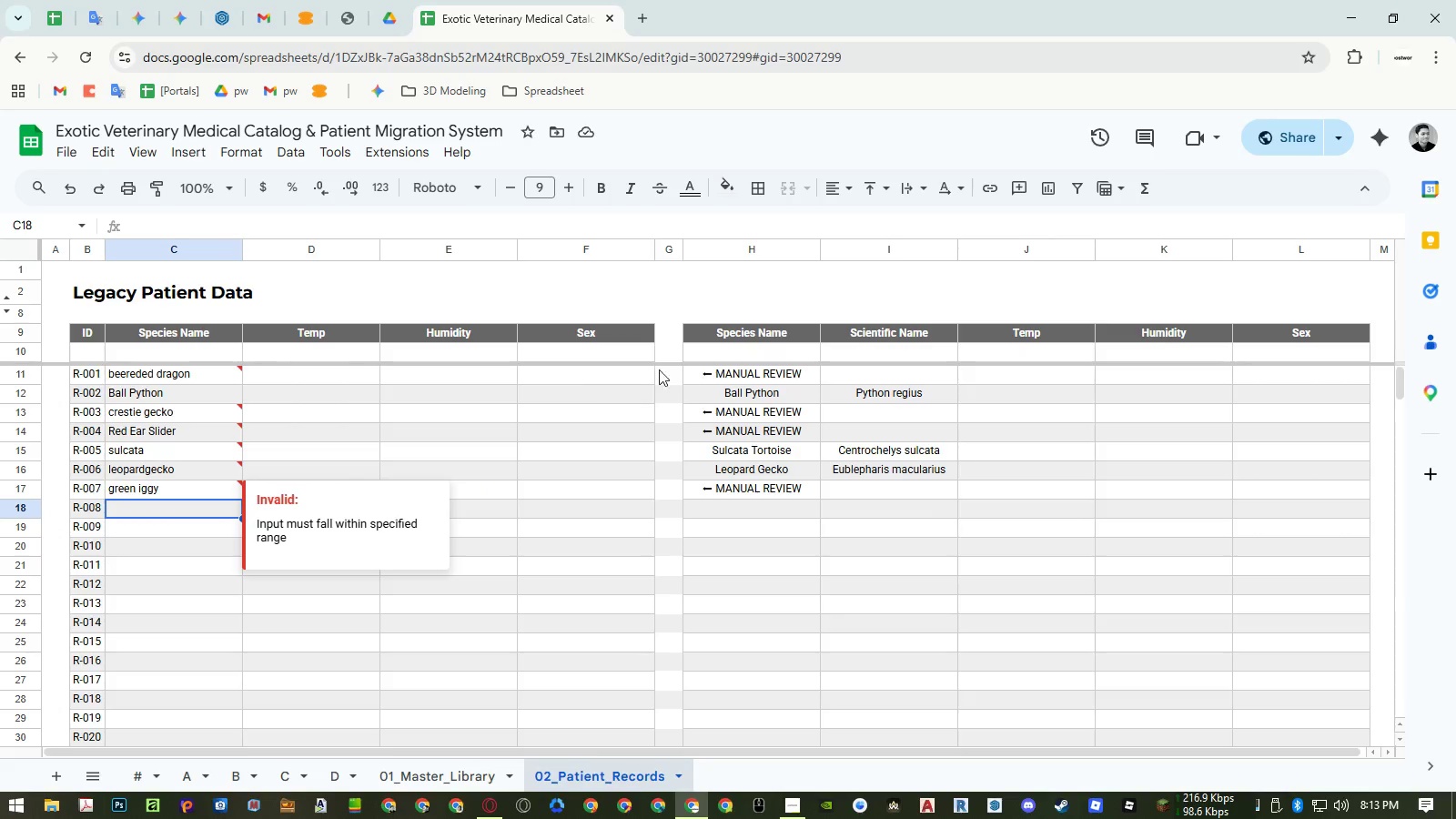 
left_click([747, 355])
 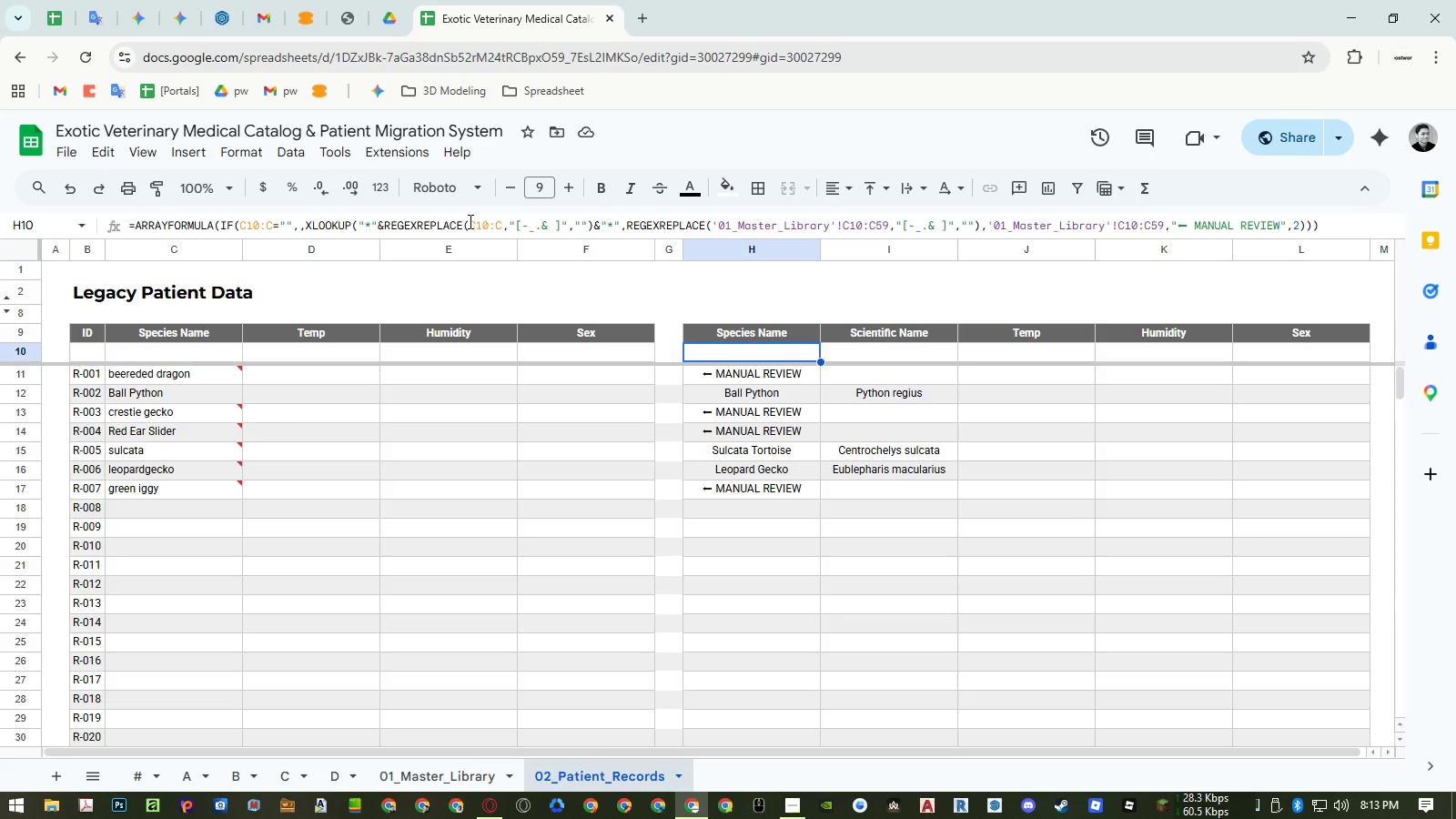 
wait(26.52)
 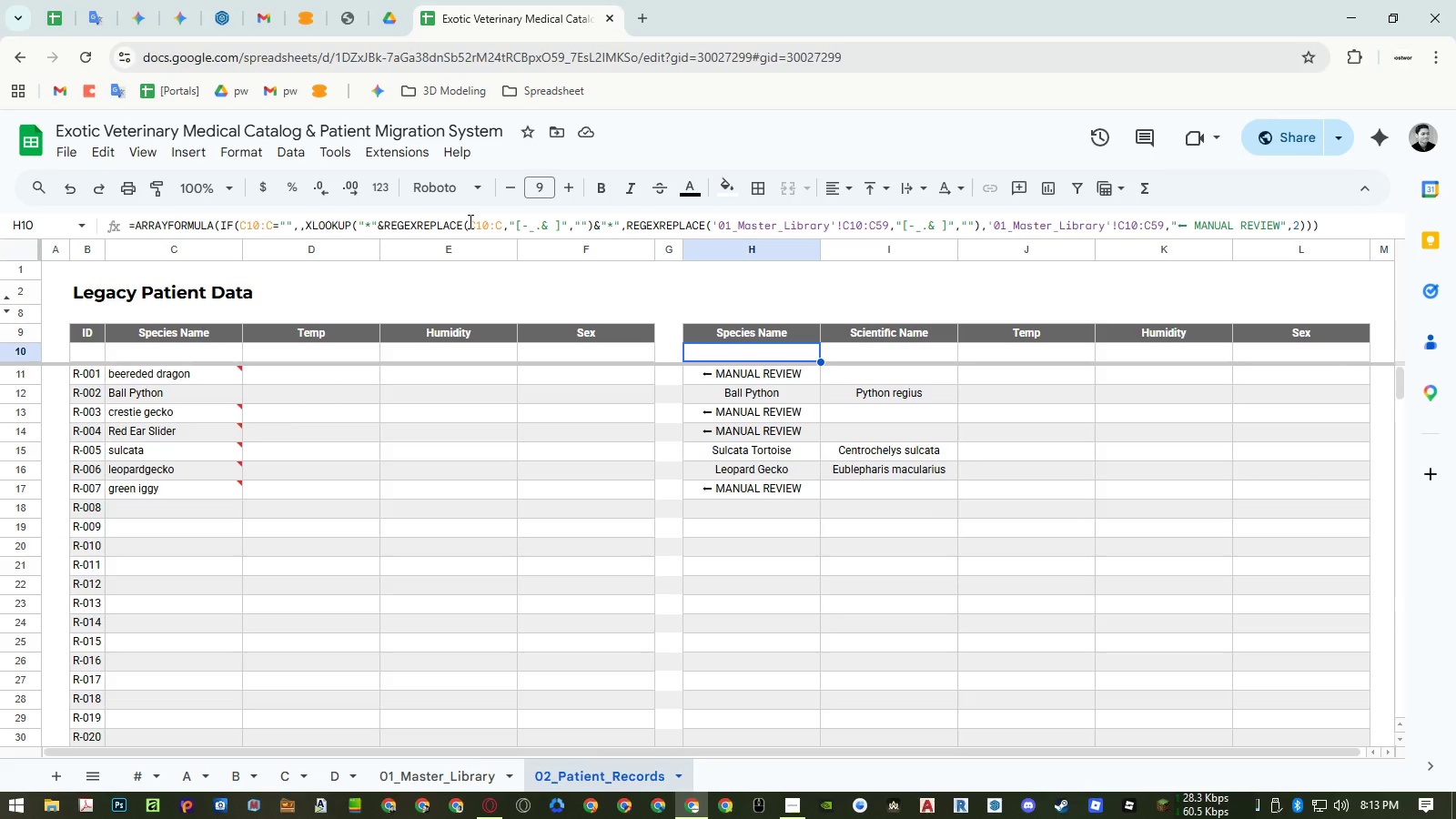 
key(Numpad0)
 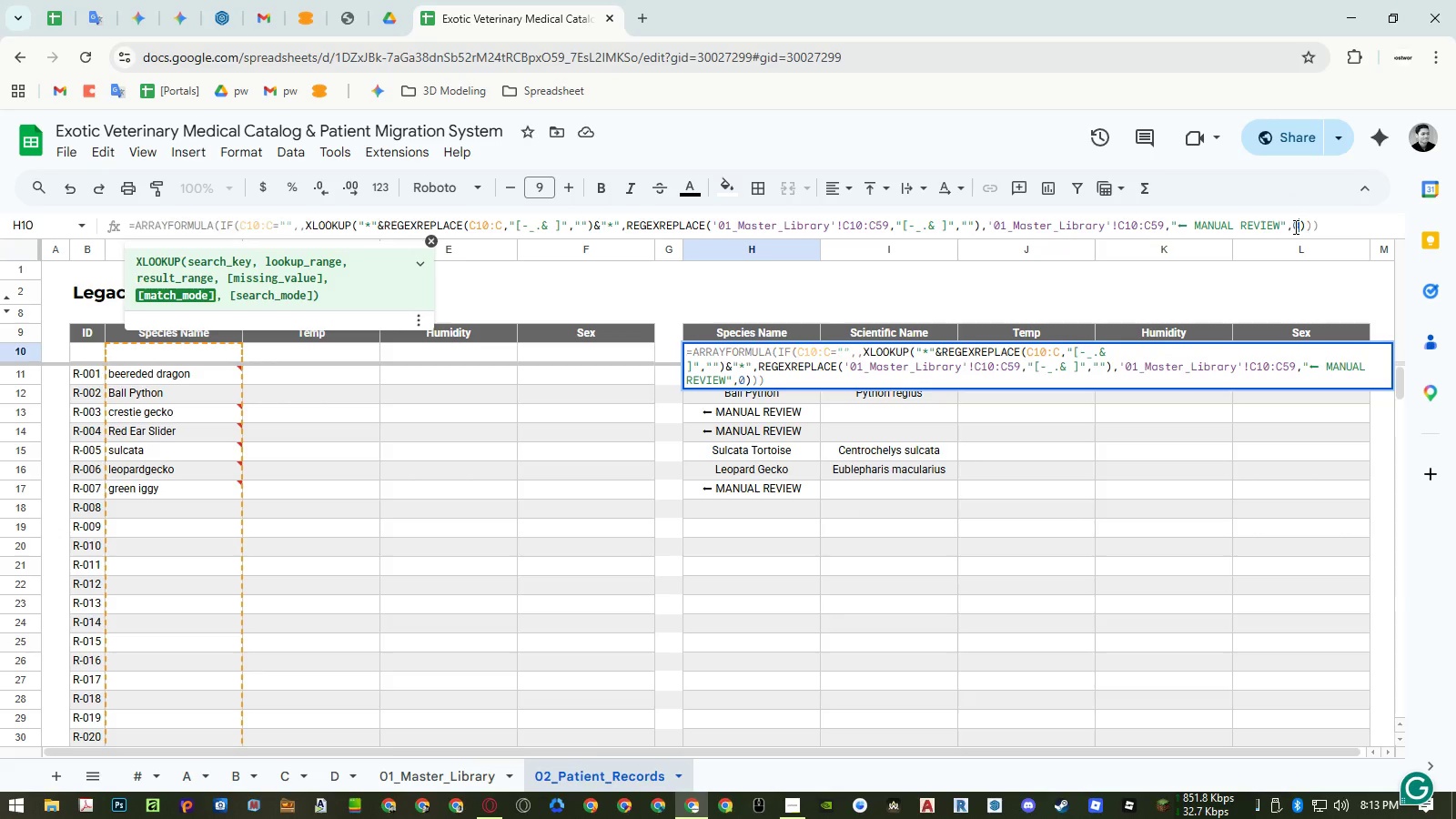 
hold_key(key=NumpadEnter, duration=5.75)
 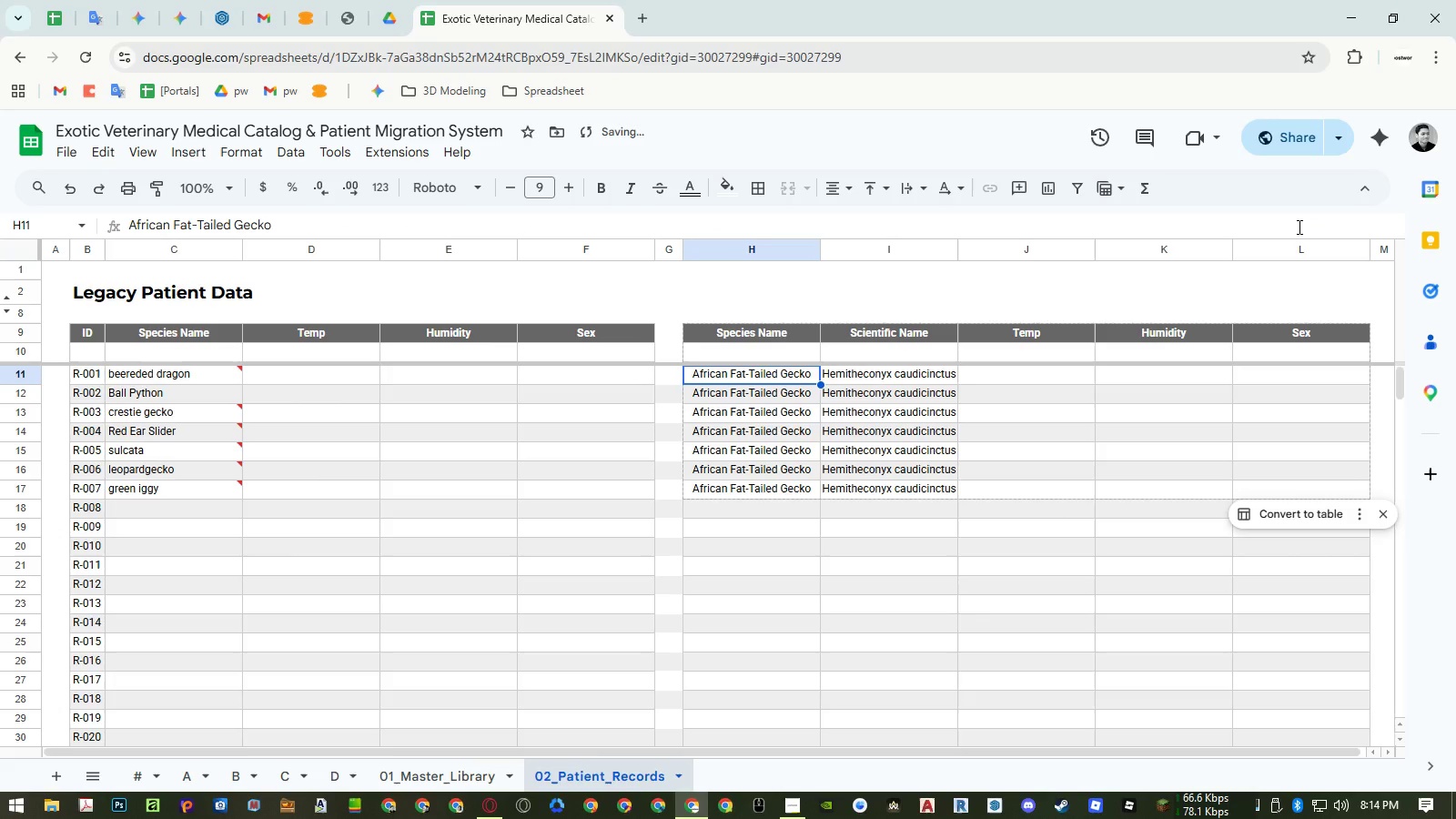 
key(Control+ControlLeft)
 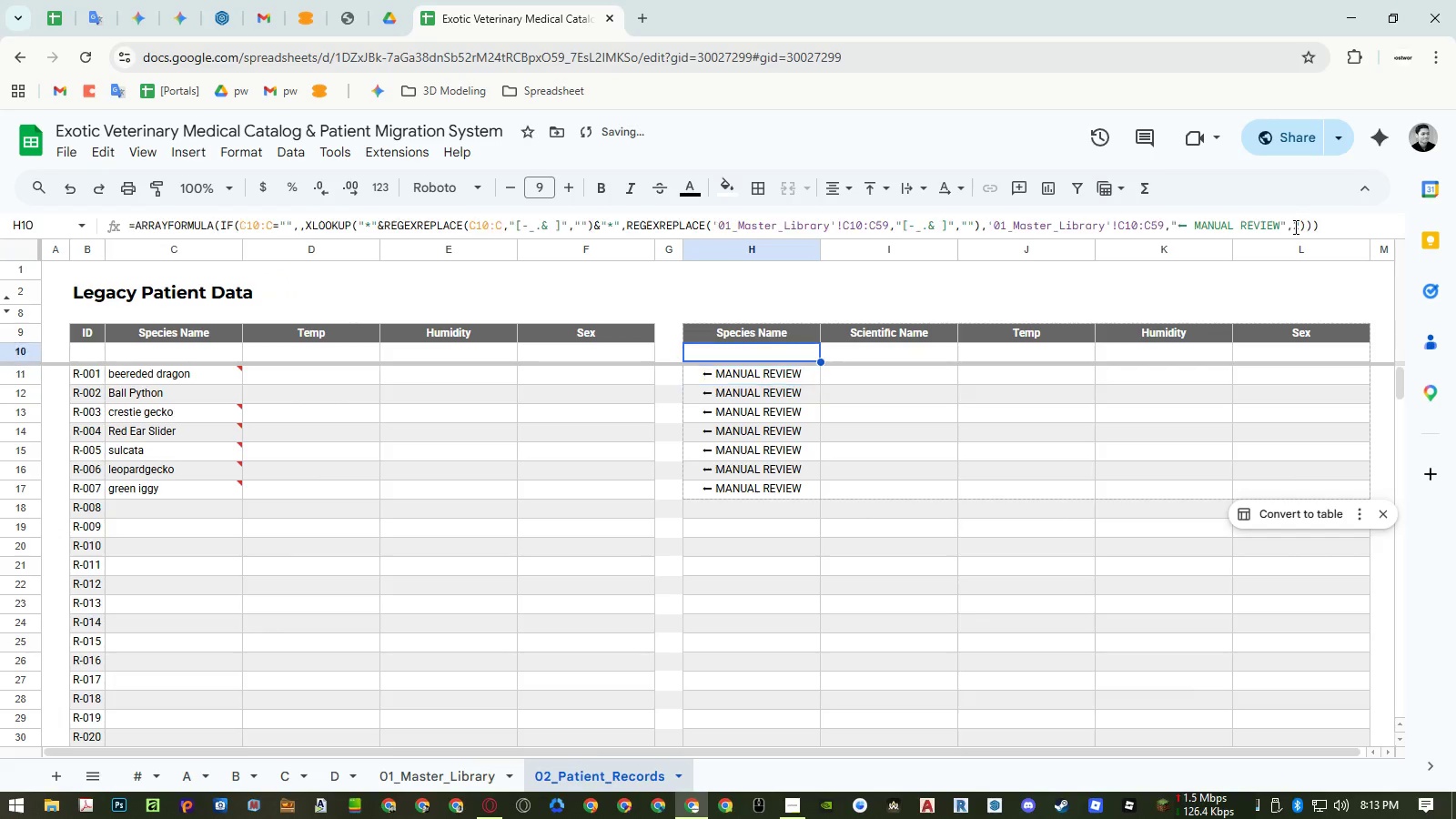 
key(Control+Z)
 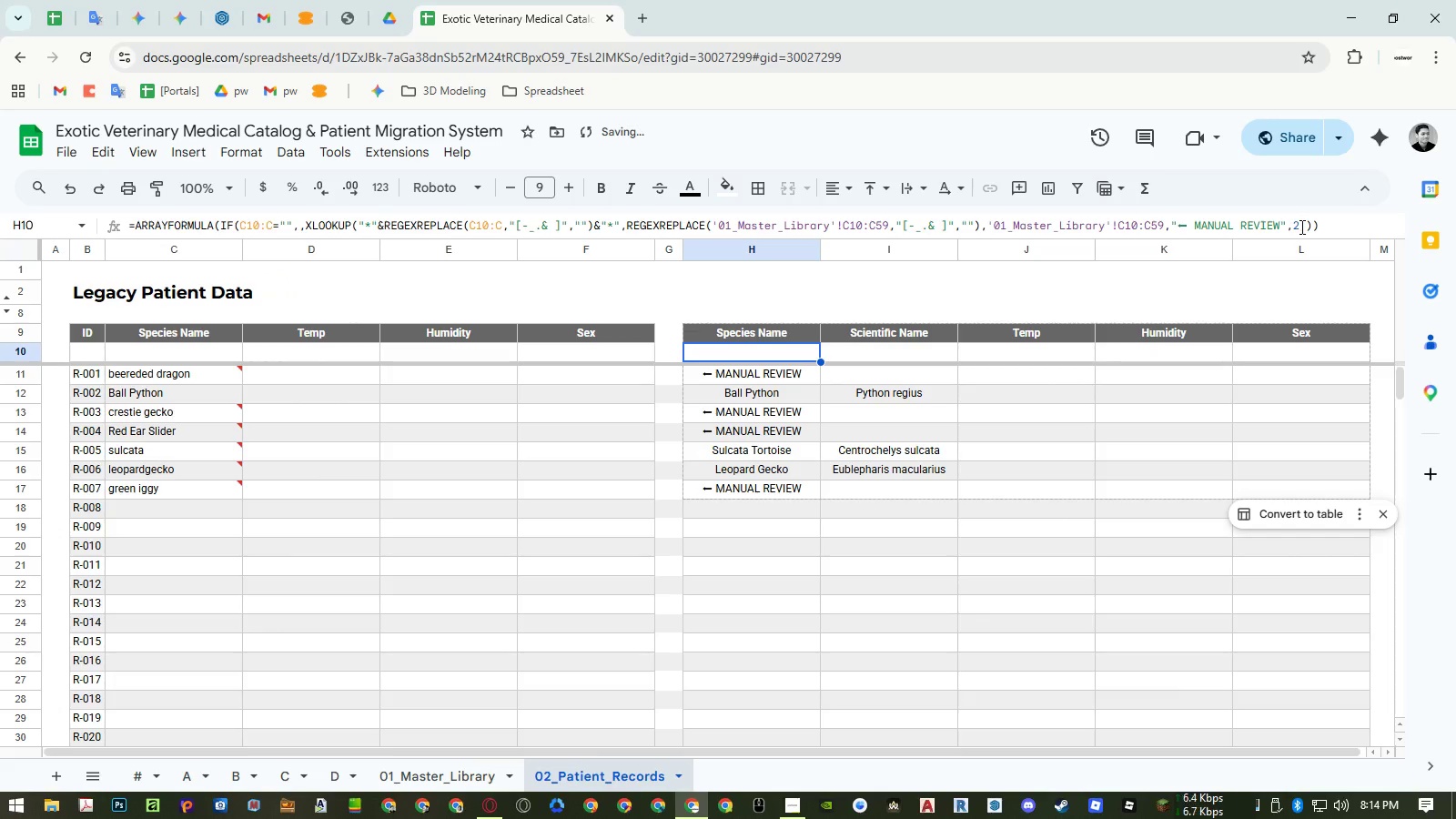 
left_click_drag(start_coordinate=[1293, 228], to_coordinate=[1298, 227])
 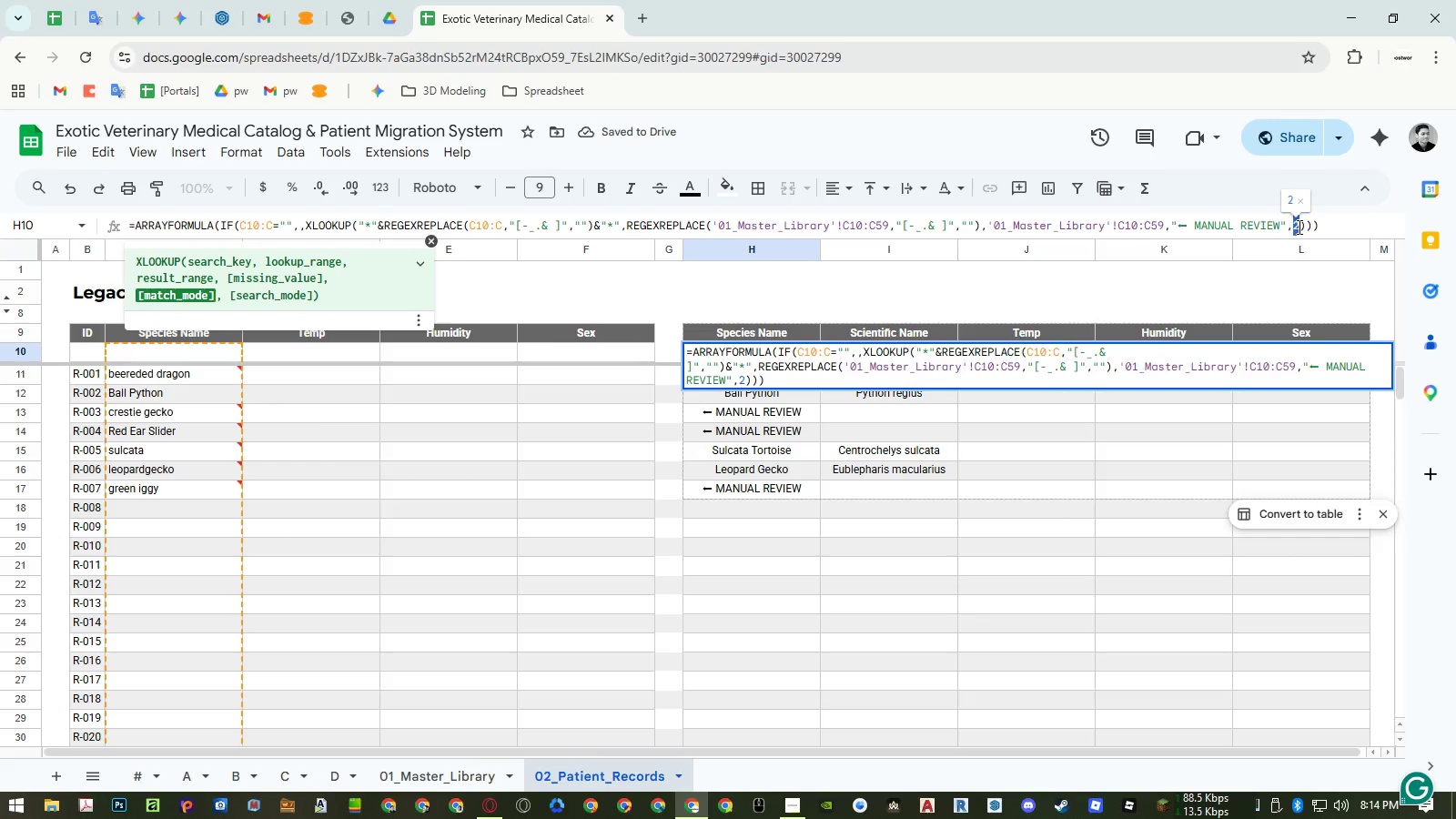 
key(Numpad1)
 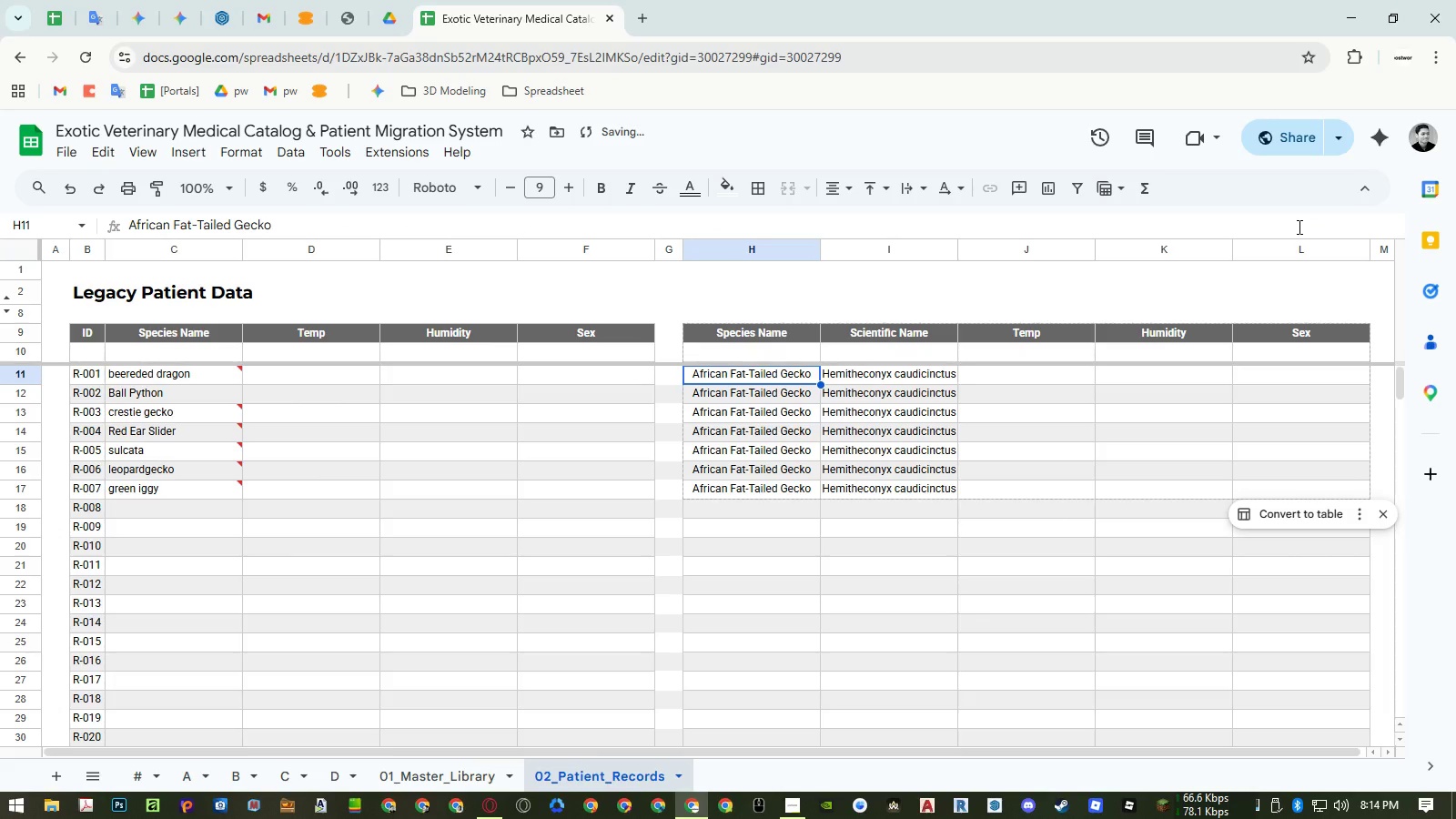 
key(Control+ControlLeft)
 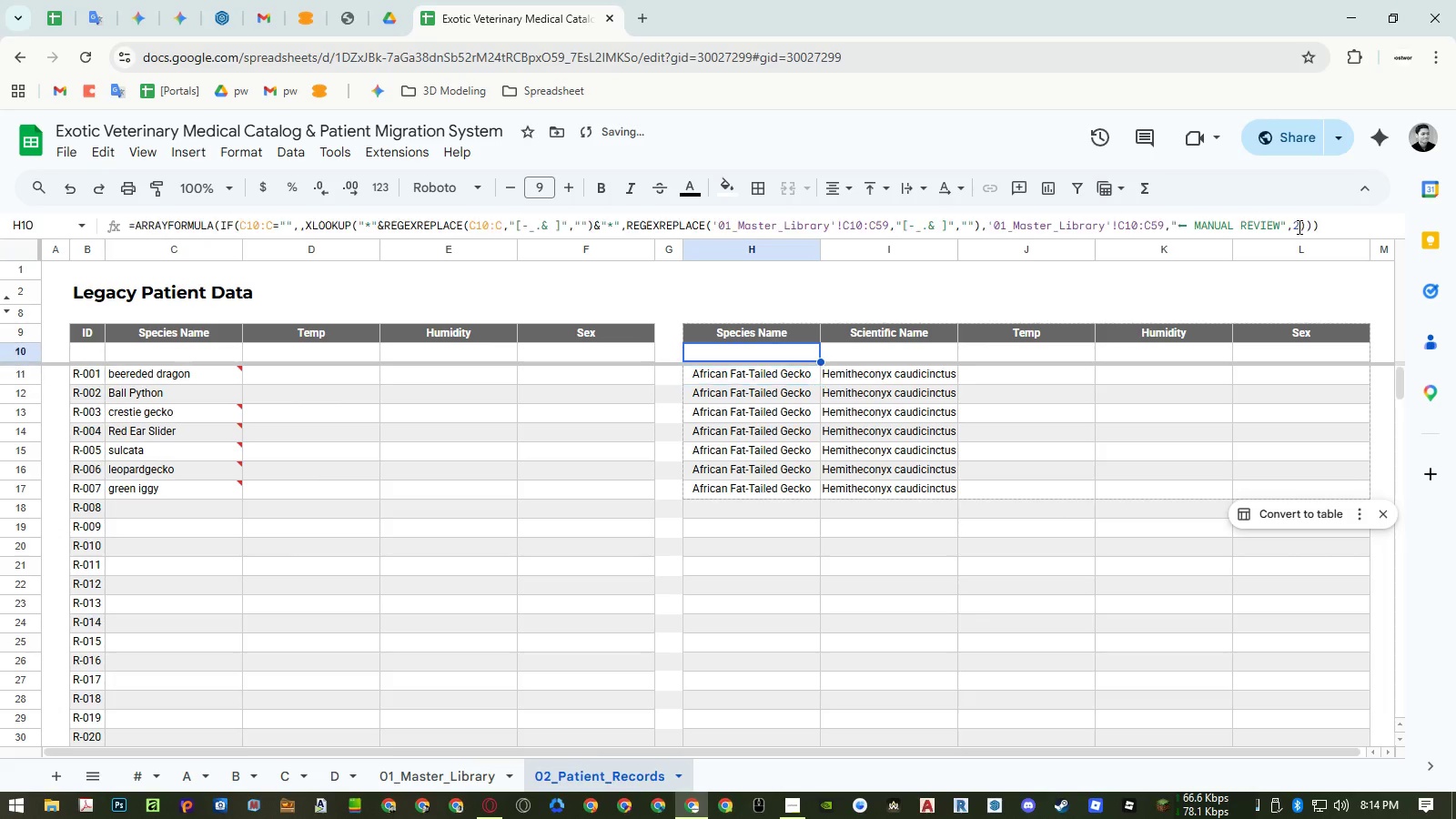 
key(Control+Z)
 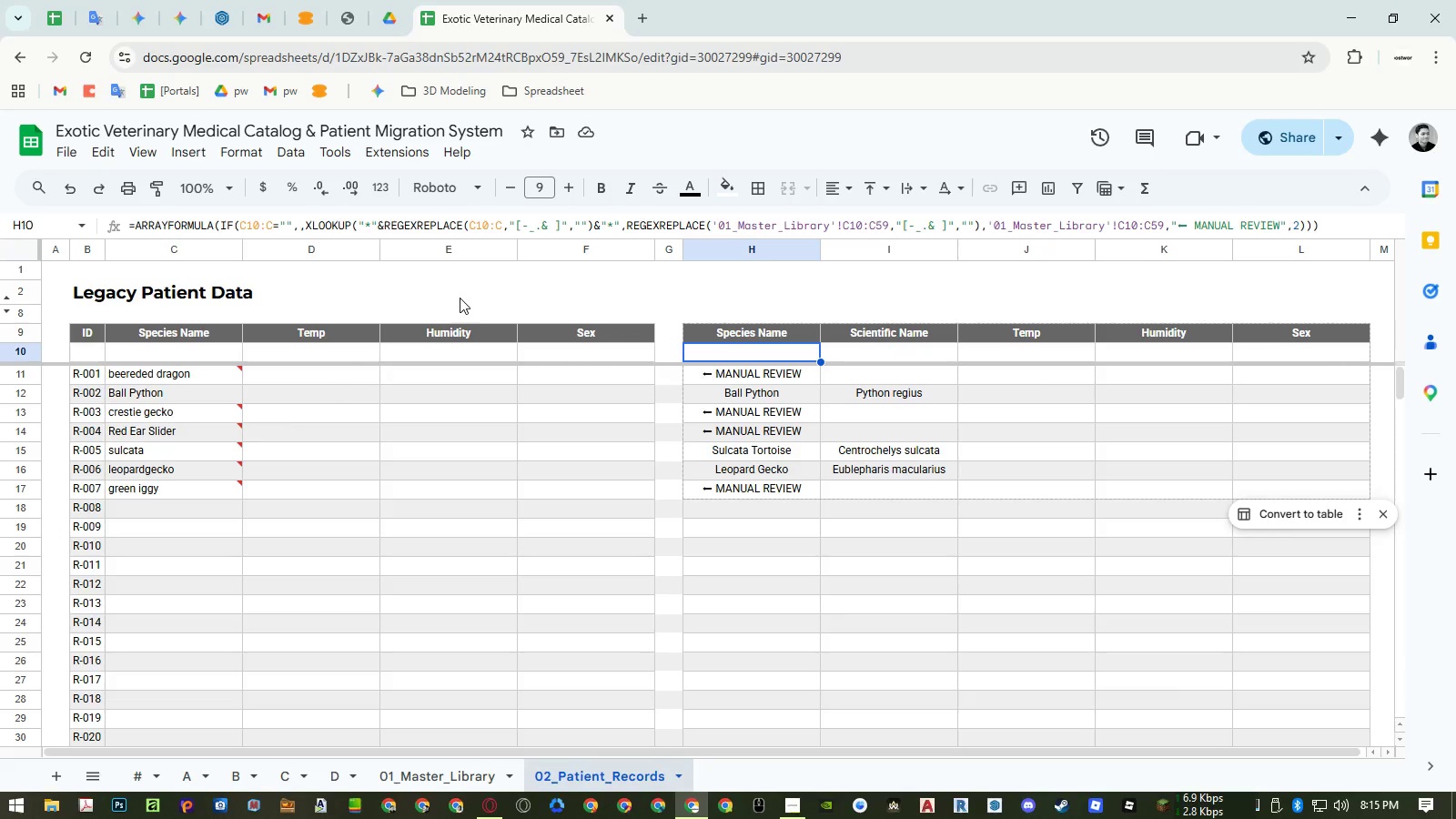 
wait(102.2)
 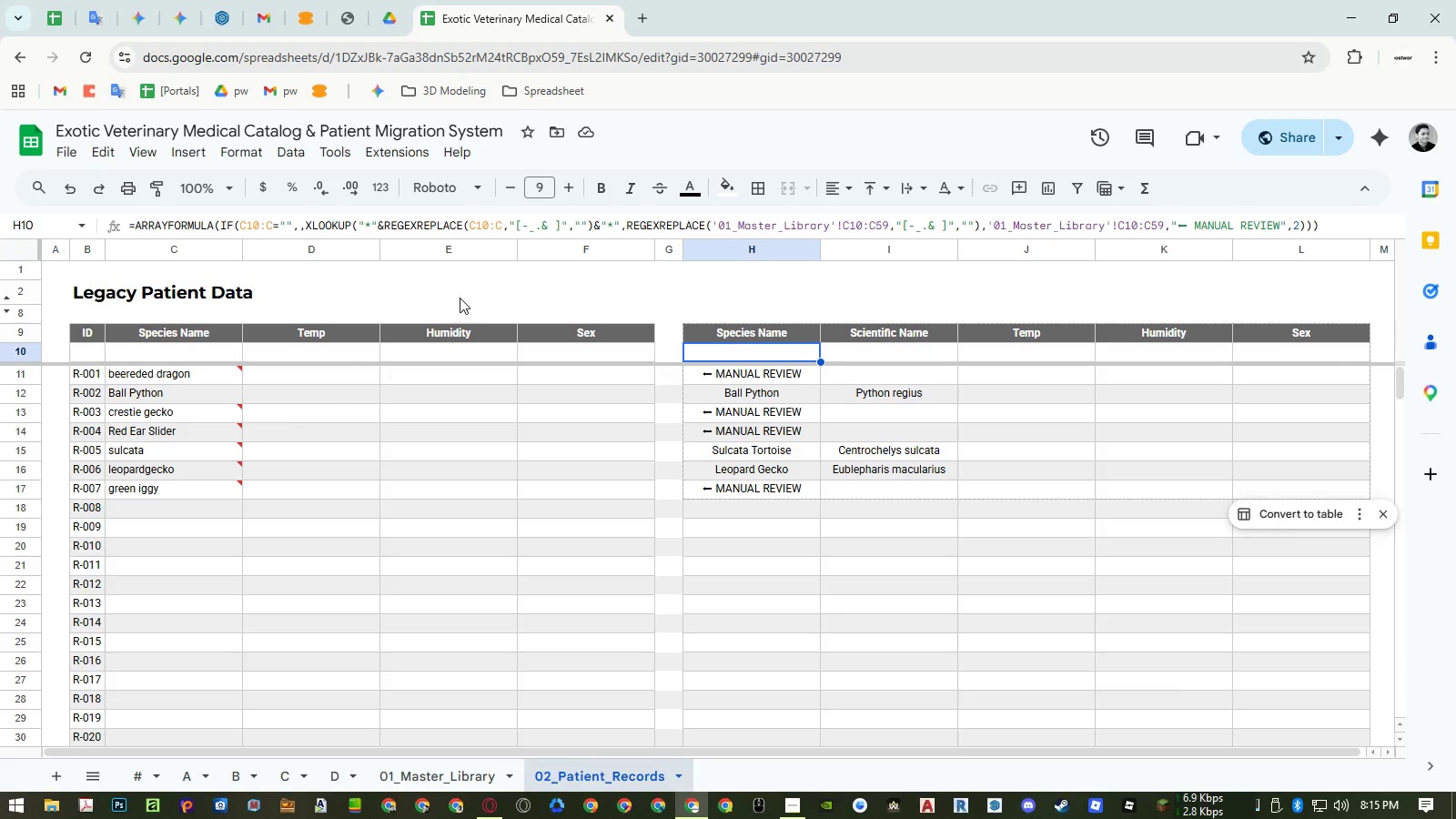 
left_click([468, 221])
 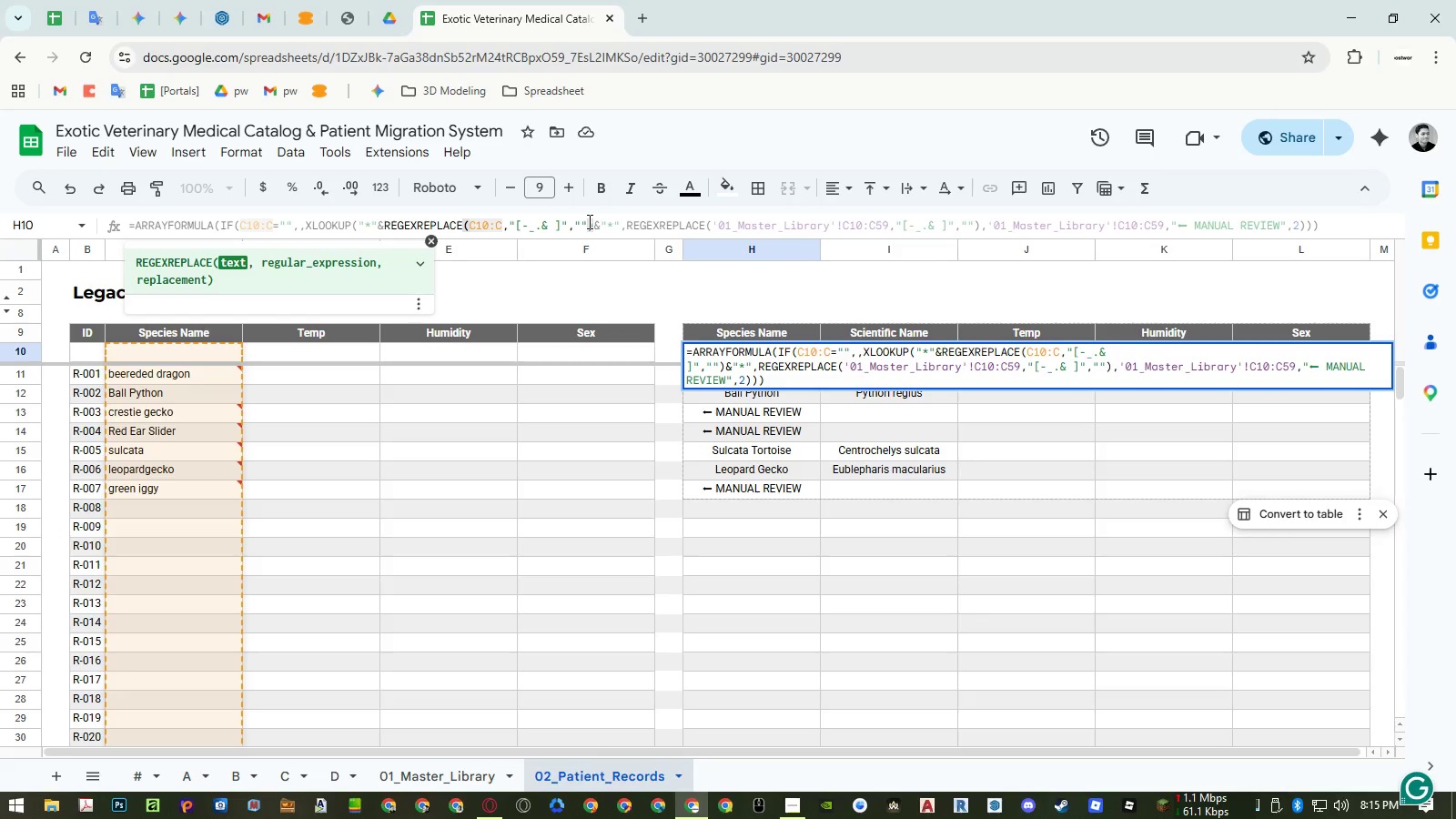 
wait(17.69)
 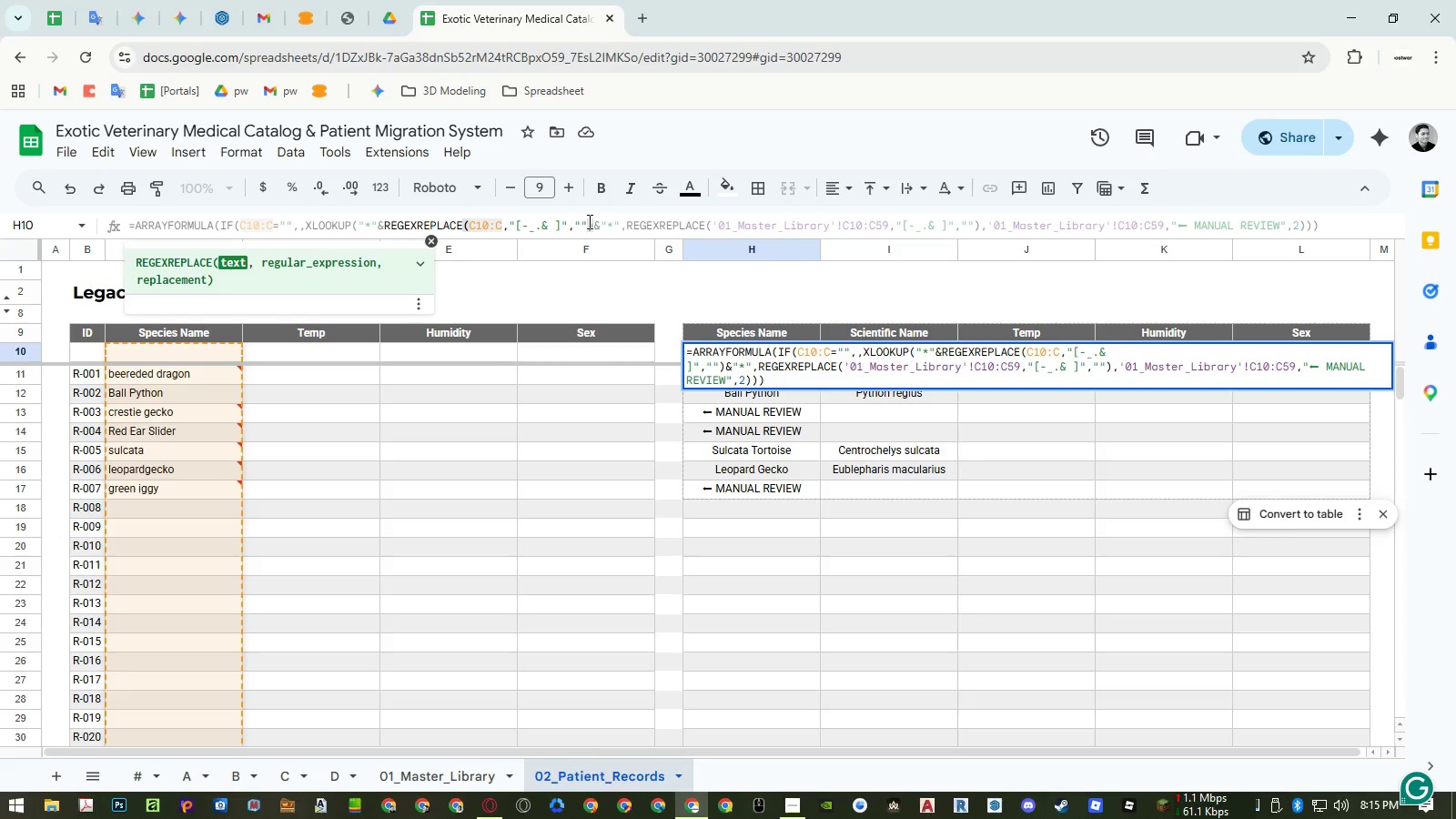 
left_click([358, 221])
 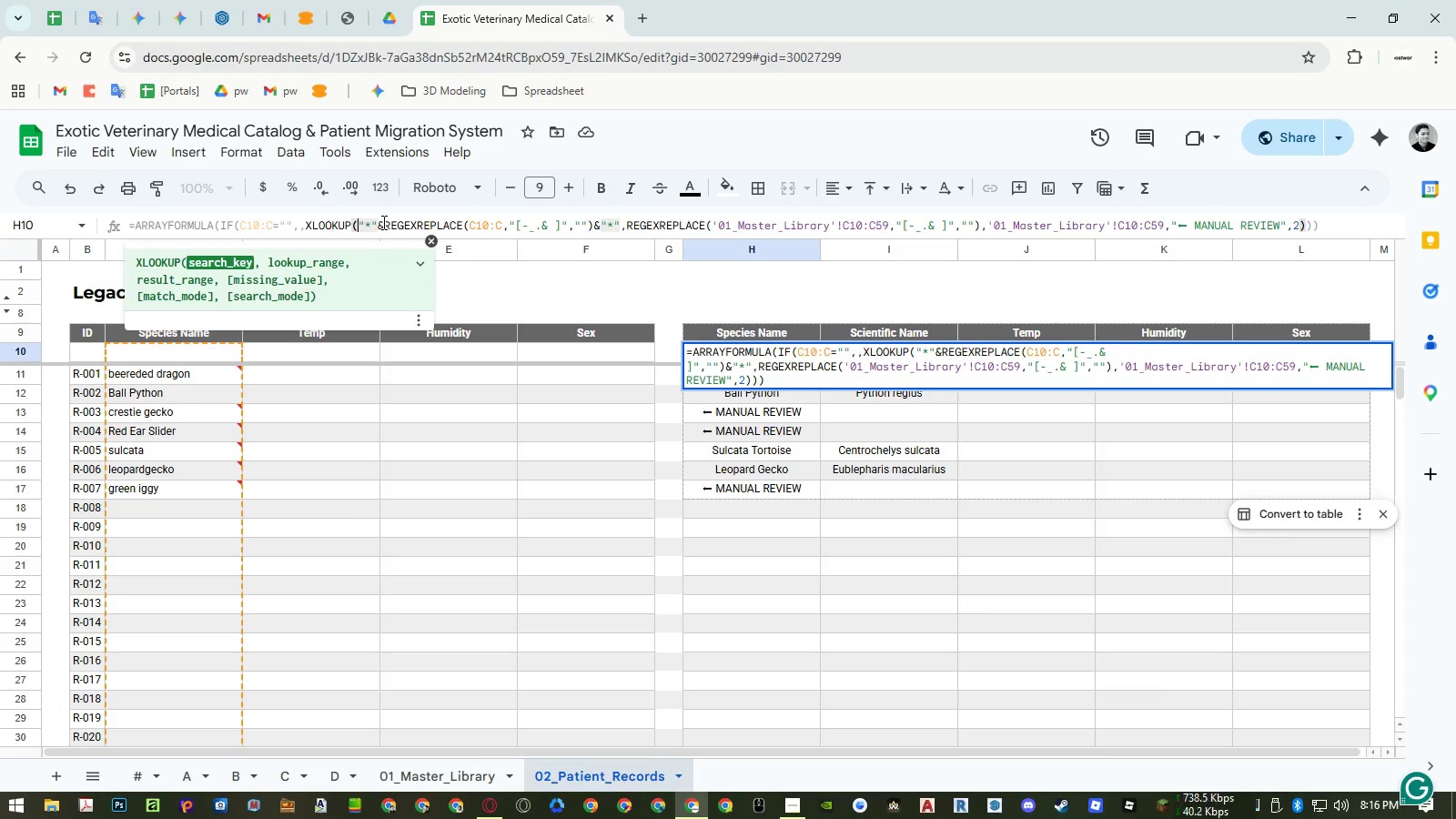 
left_click([382, 222])
 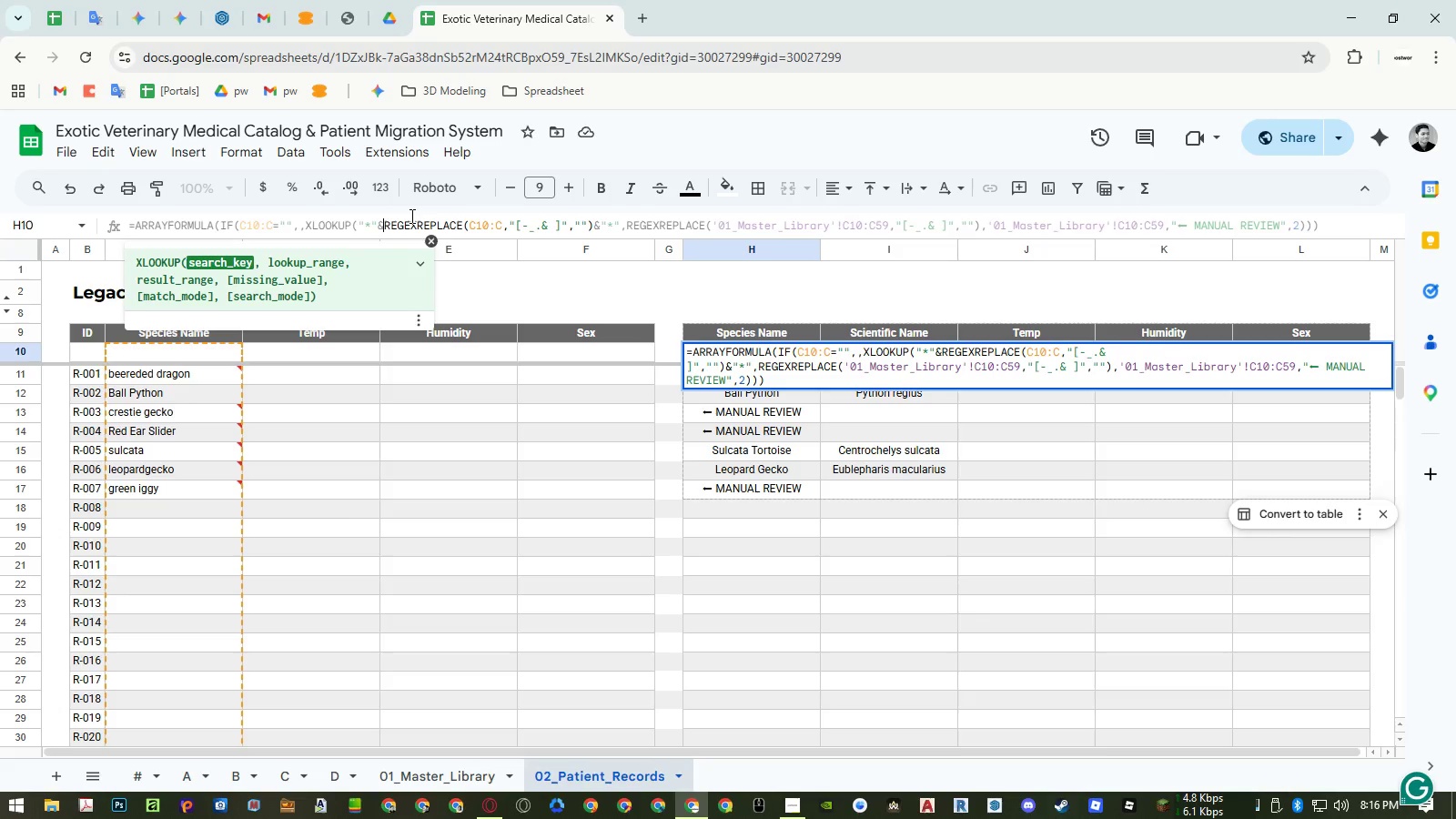 
left_click([378, 226])
 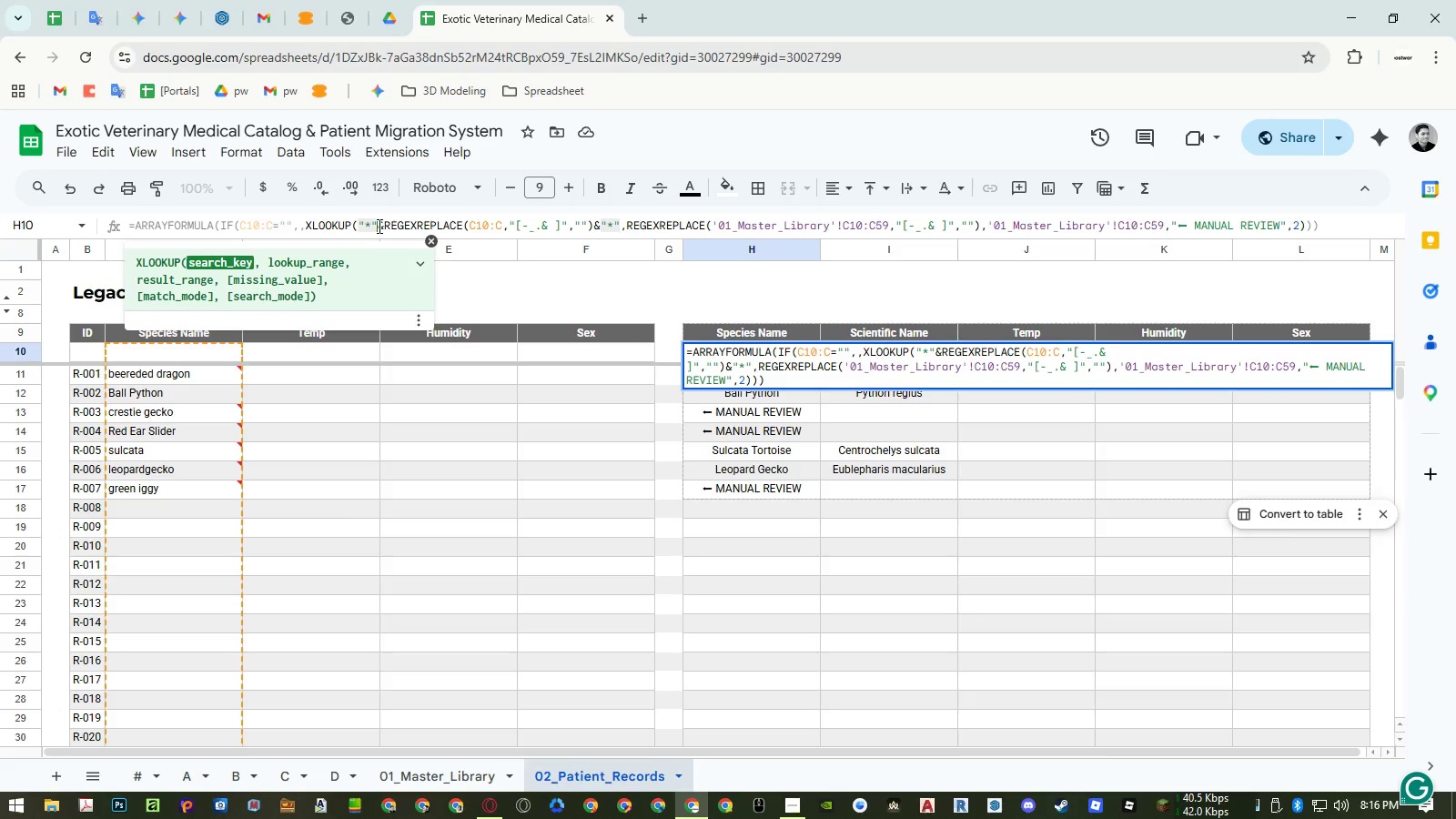 
type(&Lef)
 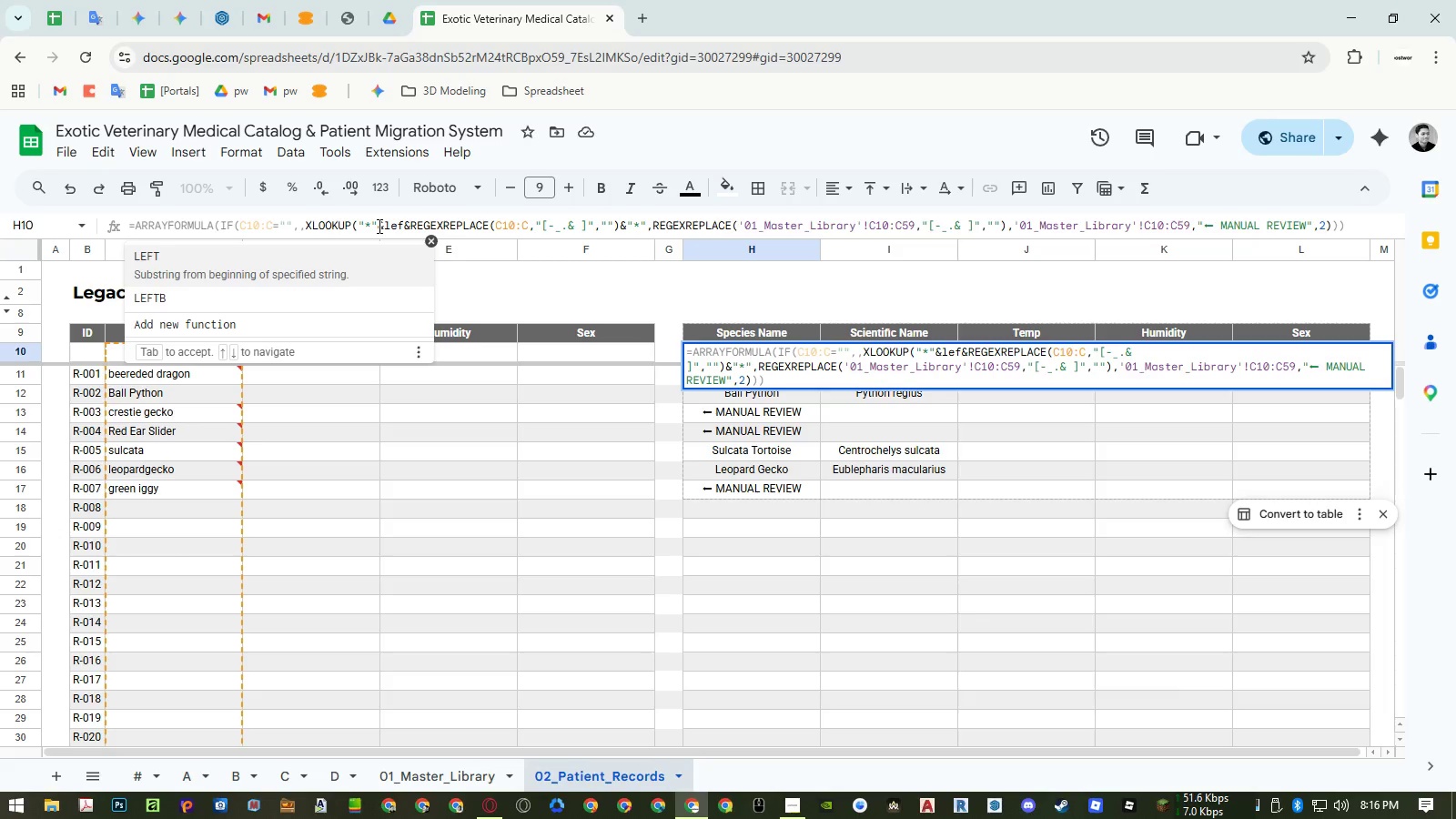 
key(Enter)
 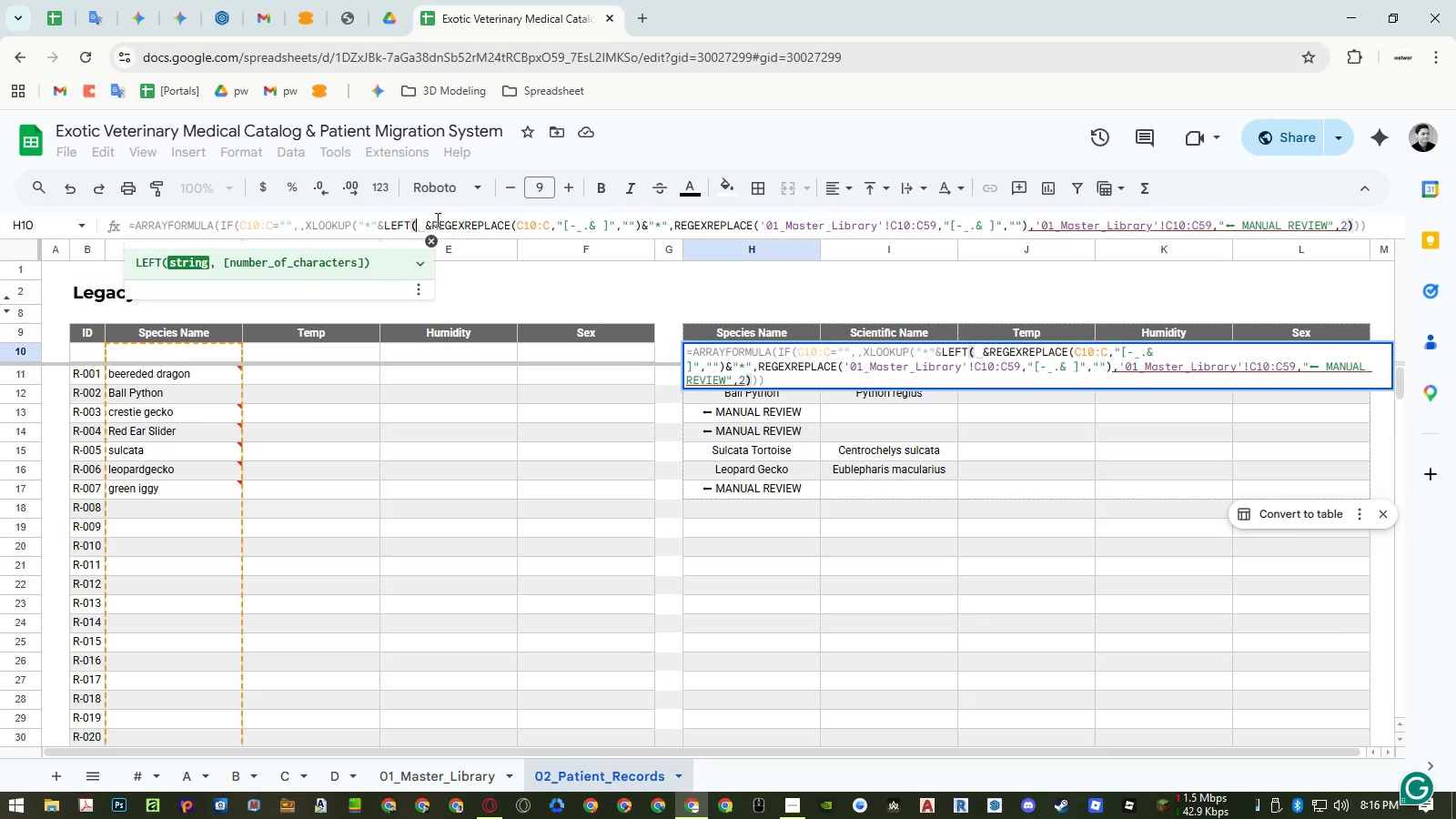 
key(Delete)
 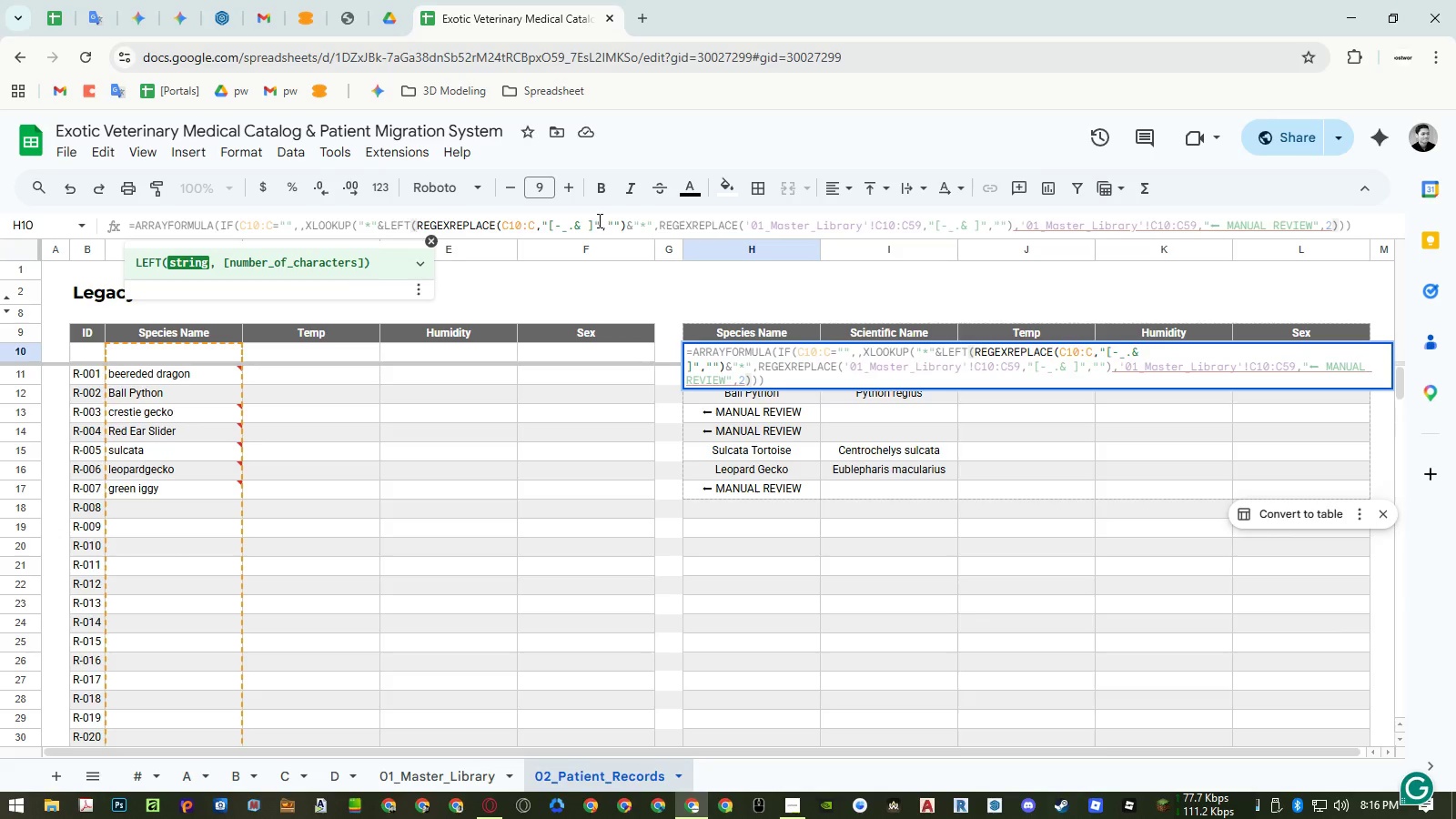 
left_click([622, 222])
 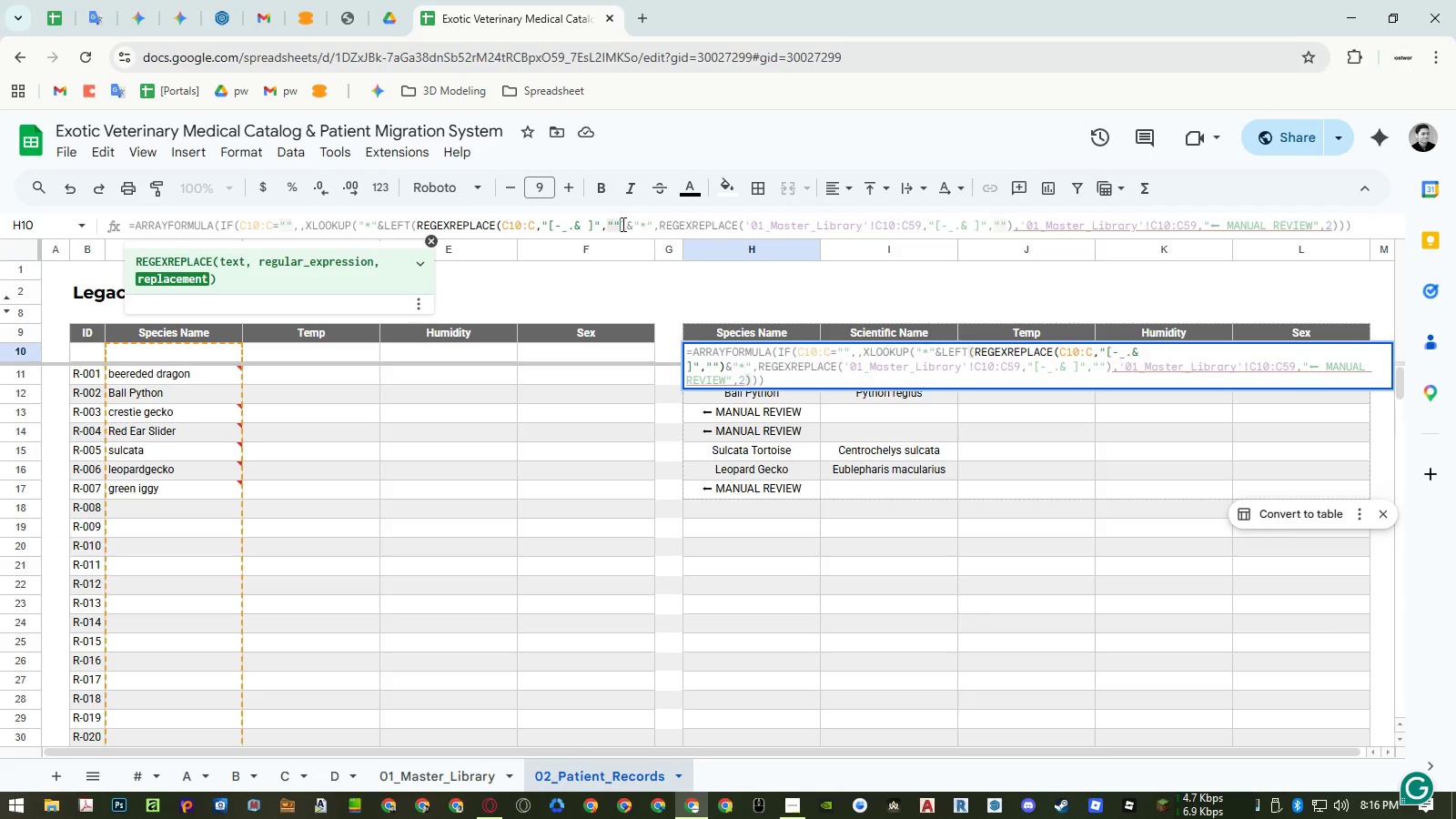 
left_click([625, 224])
 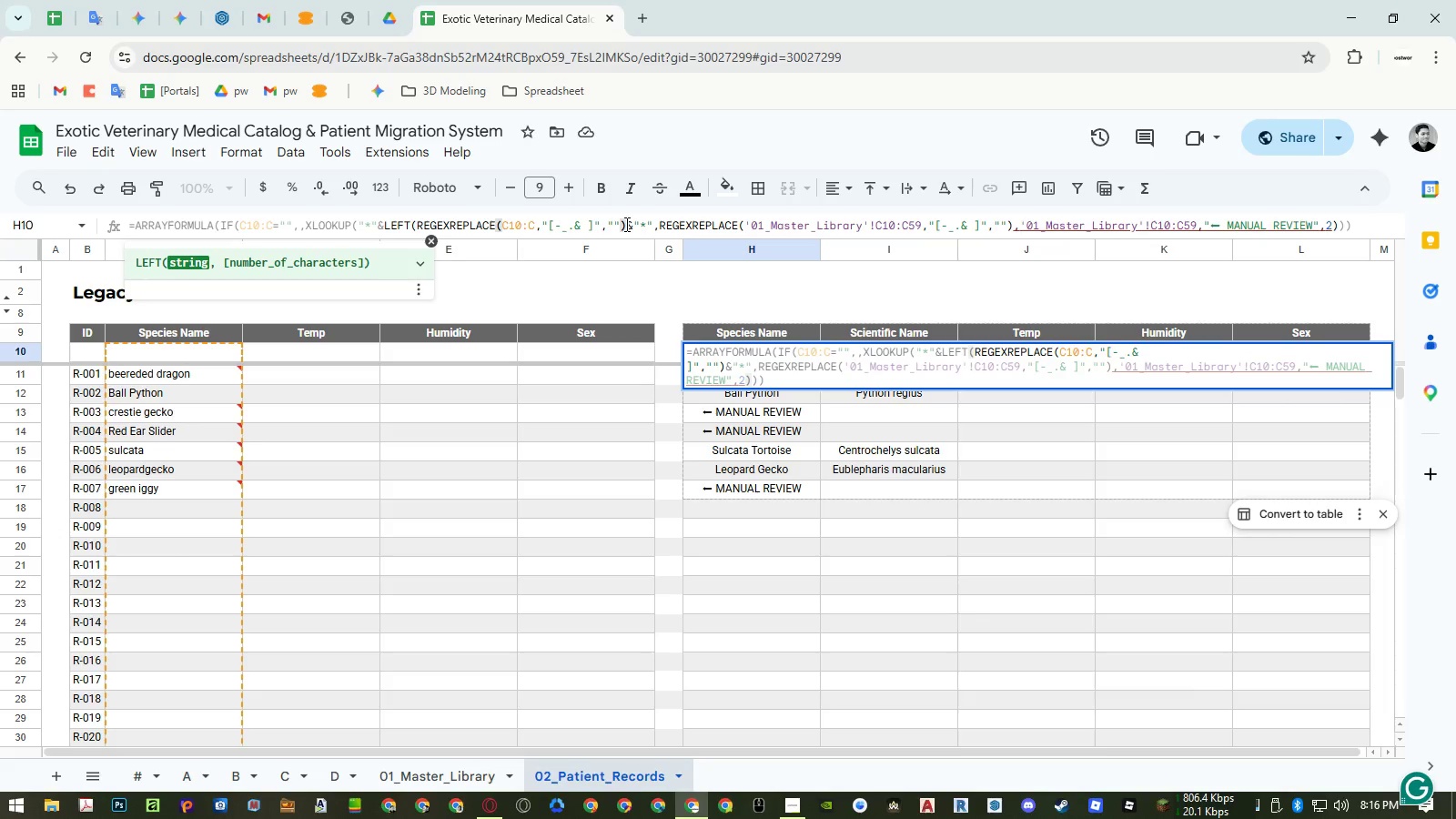 
key(Comma)
 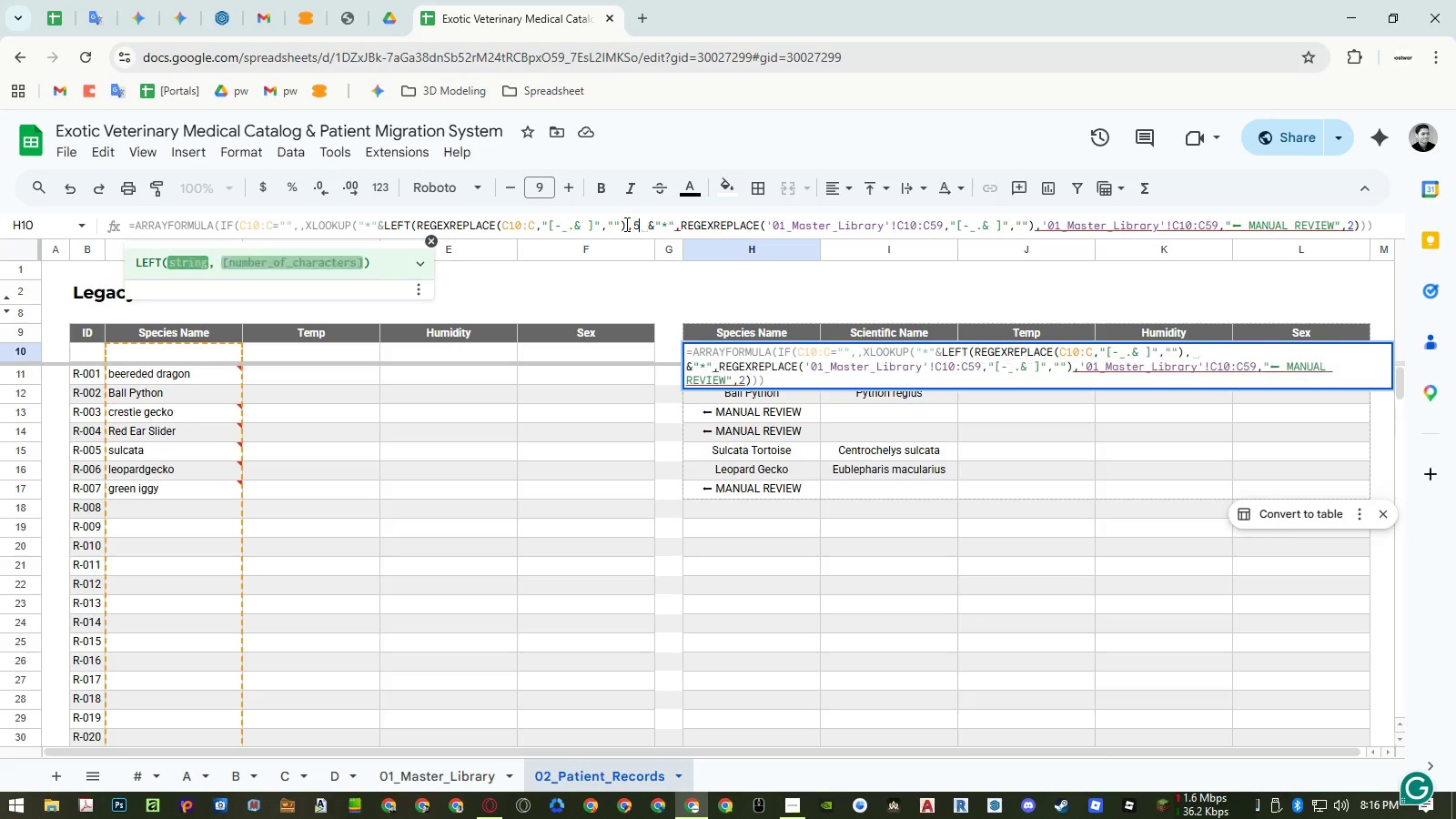 
key(Numpad5)
 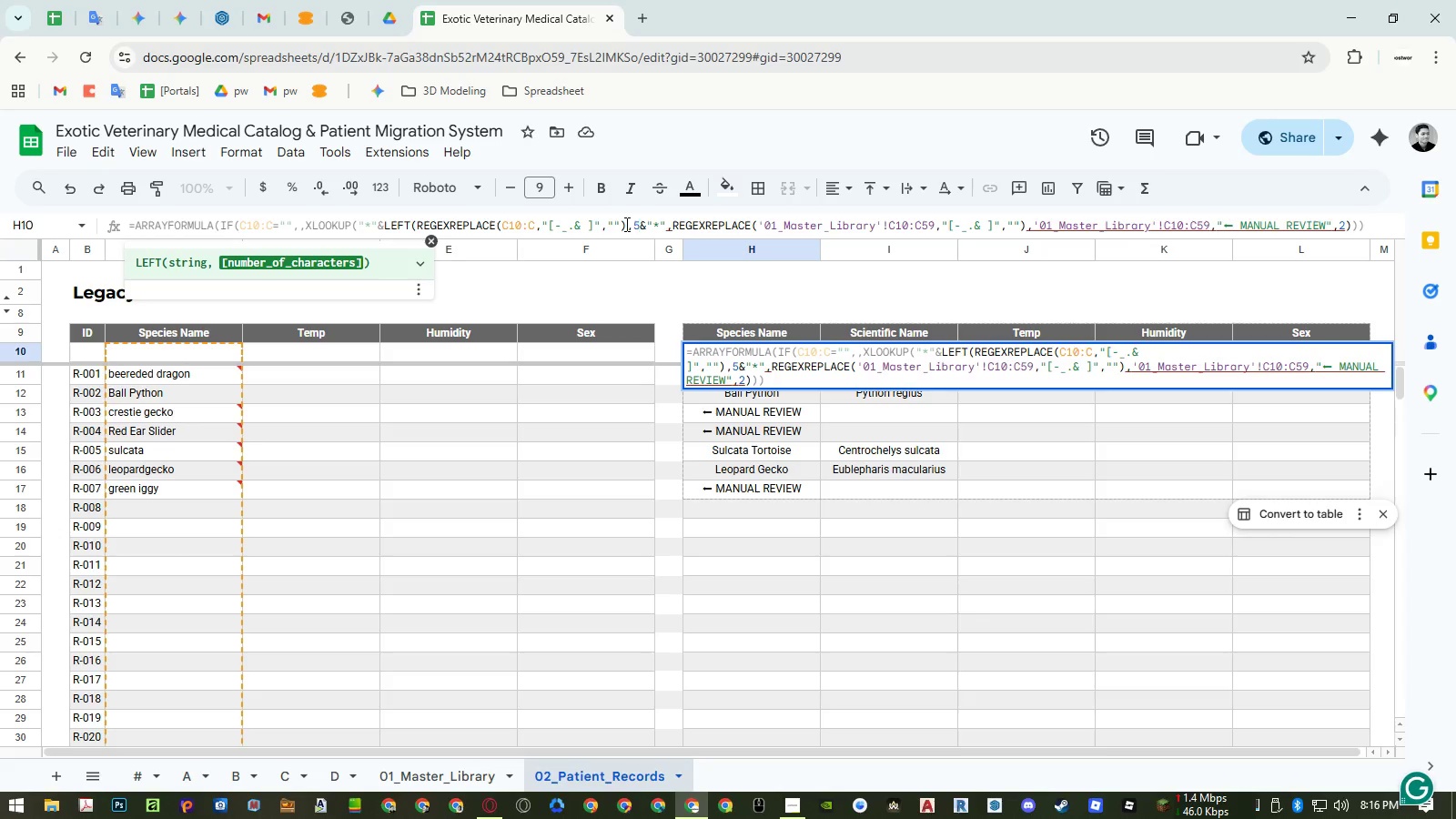 
key(Shift+0)
 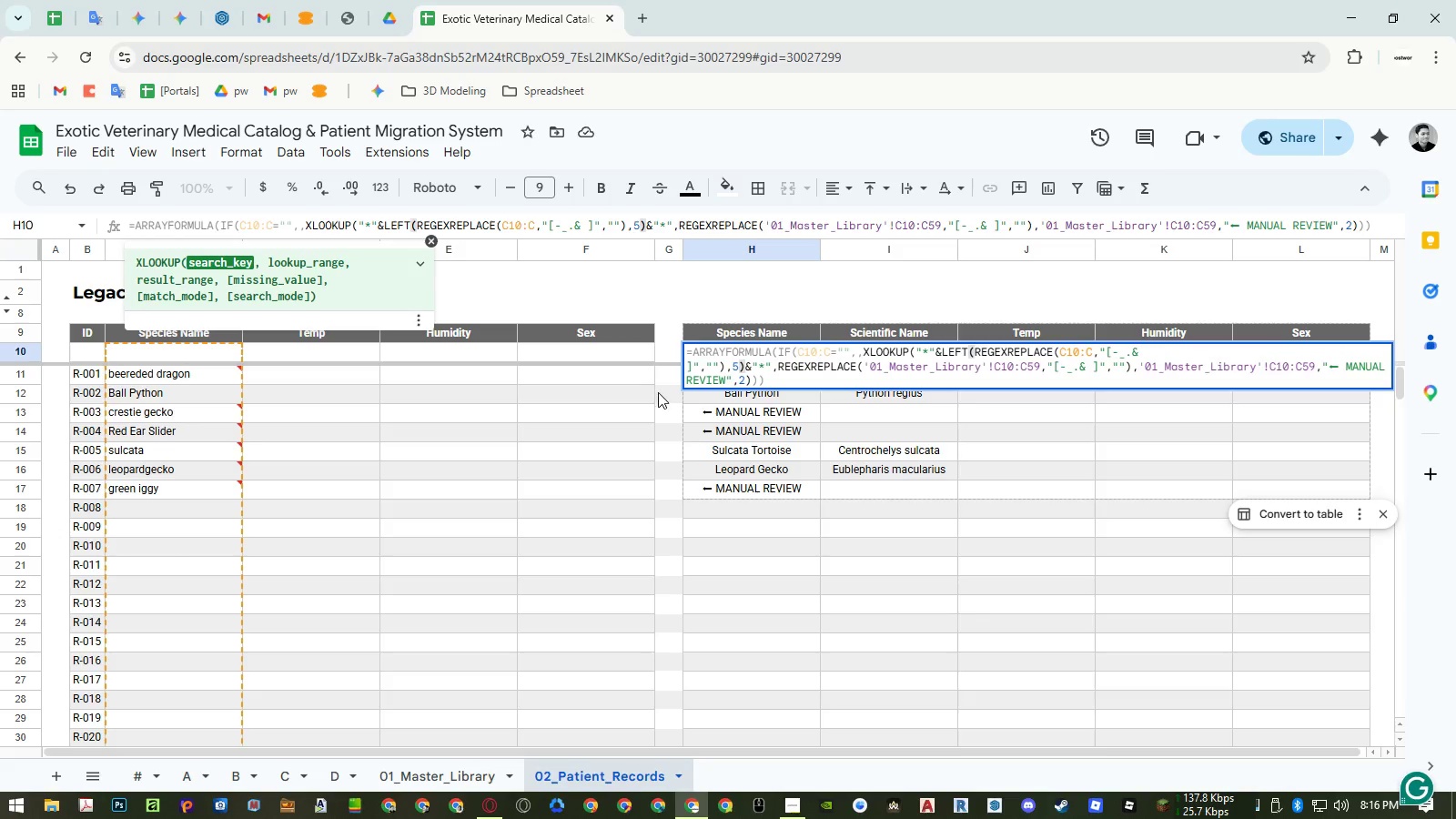 
key(Enter)
 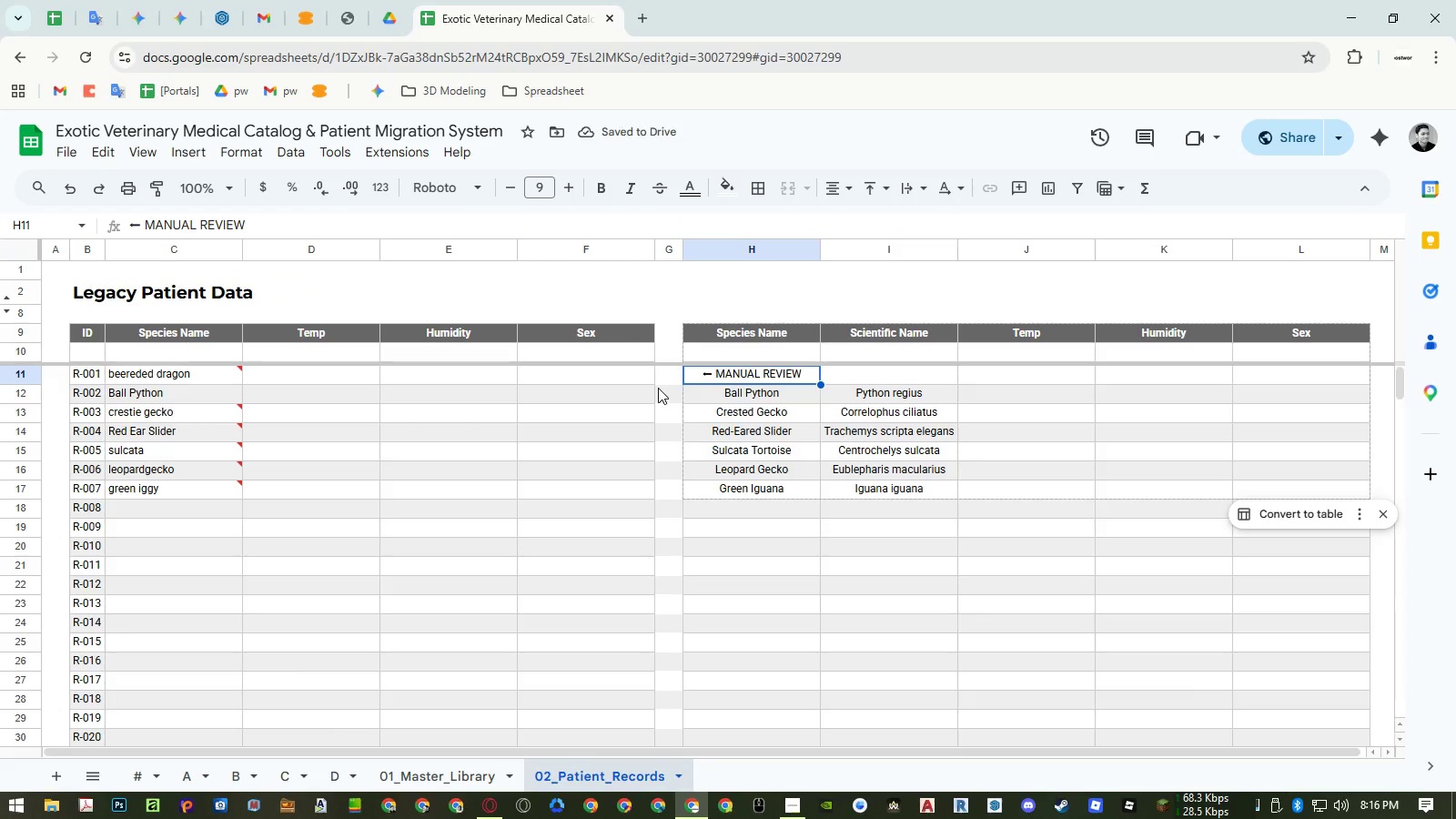 
key(Control+Z)
 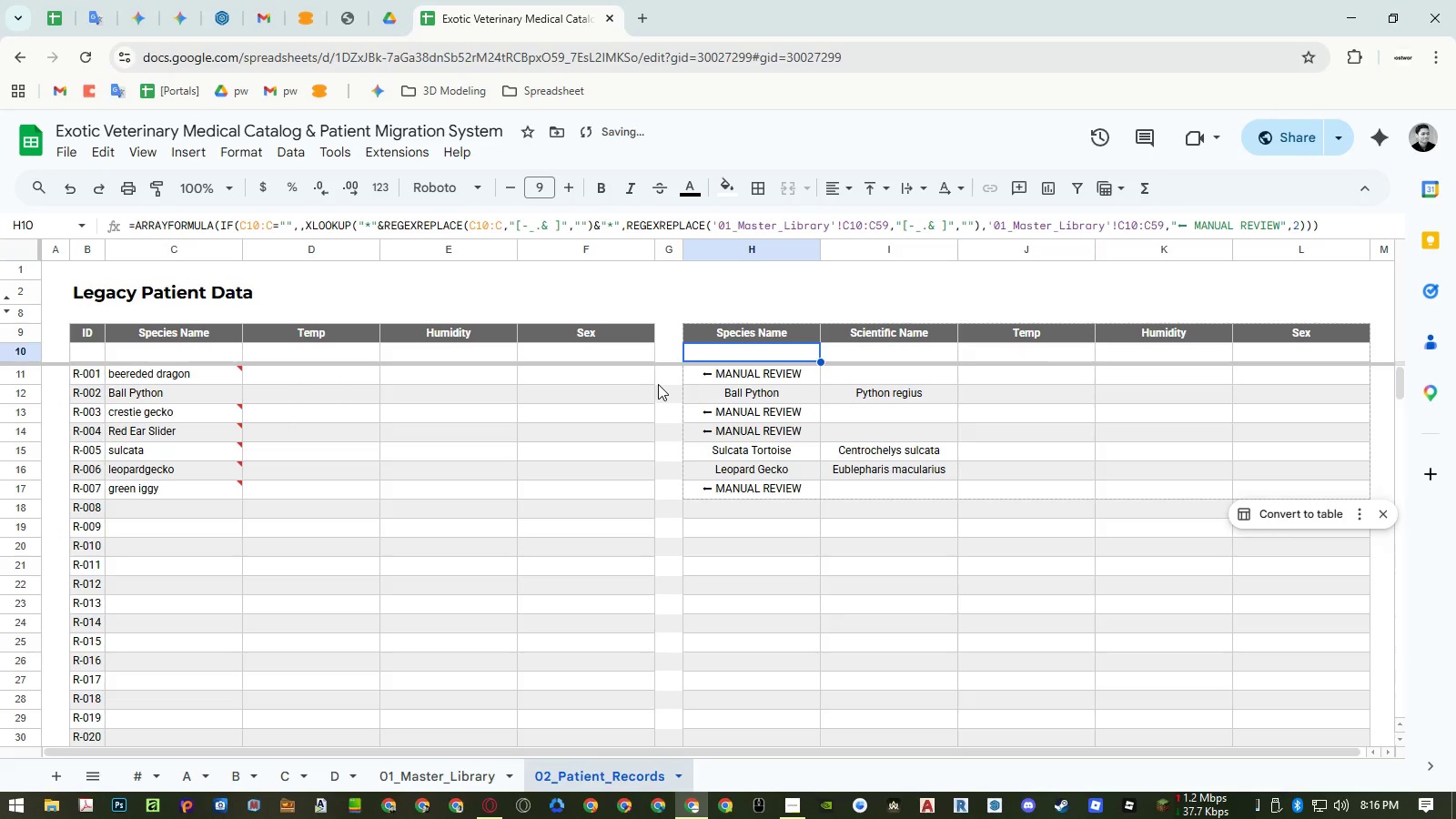 
key(Control+Y)
 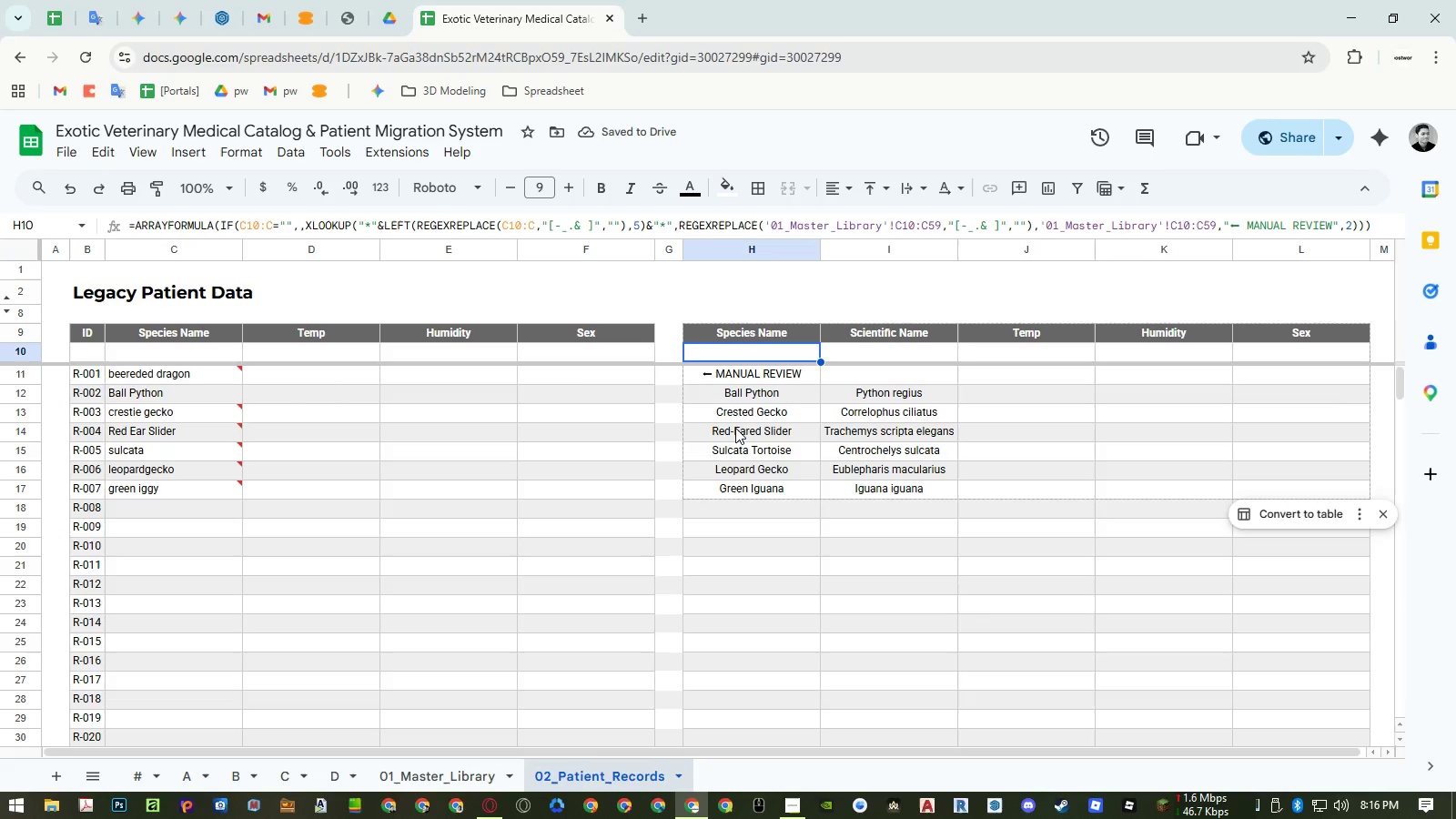 
left_click([737, 431])
 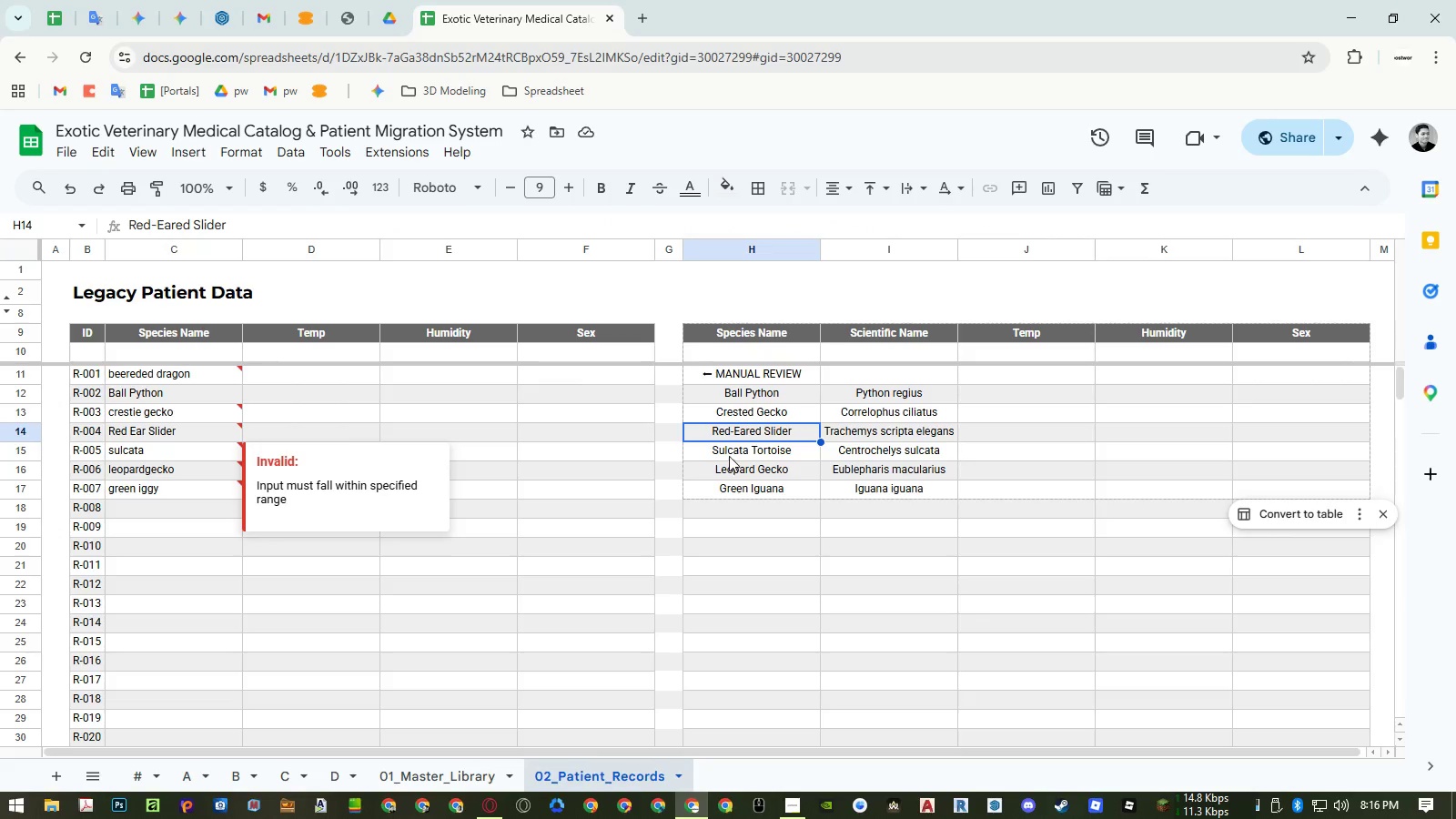 
left_click([737, 455])
 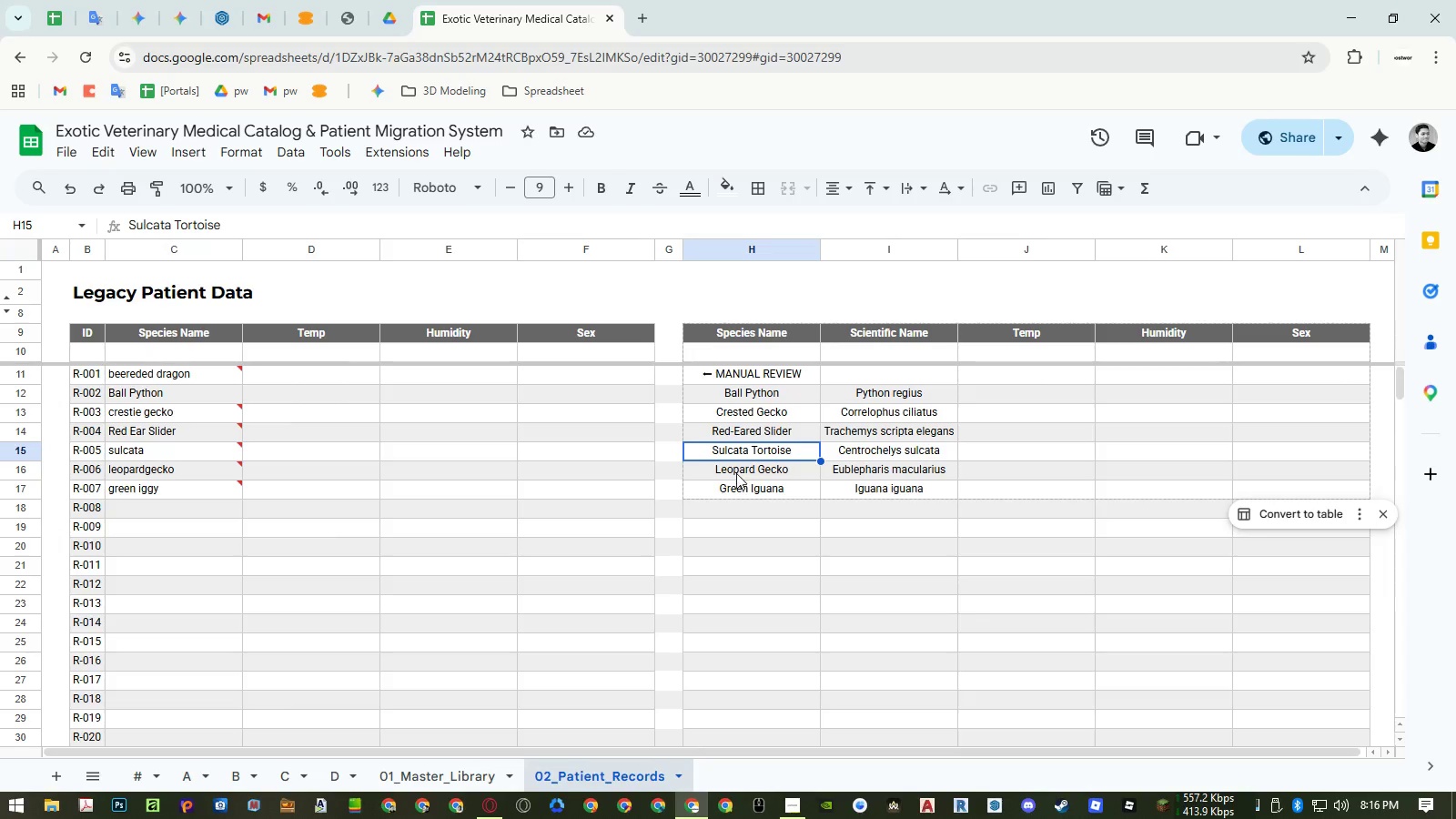 
left_click([736, 473])
 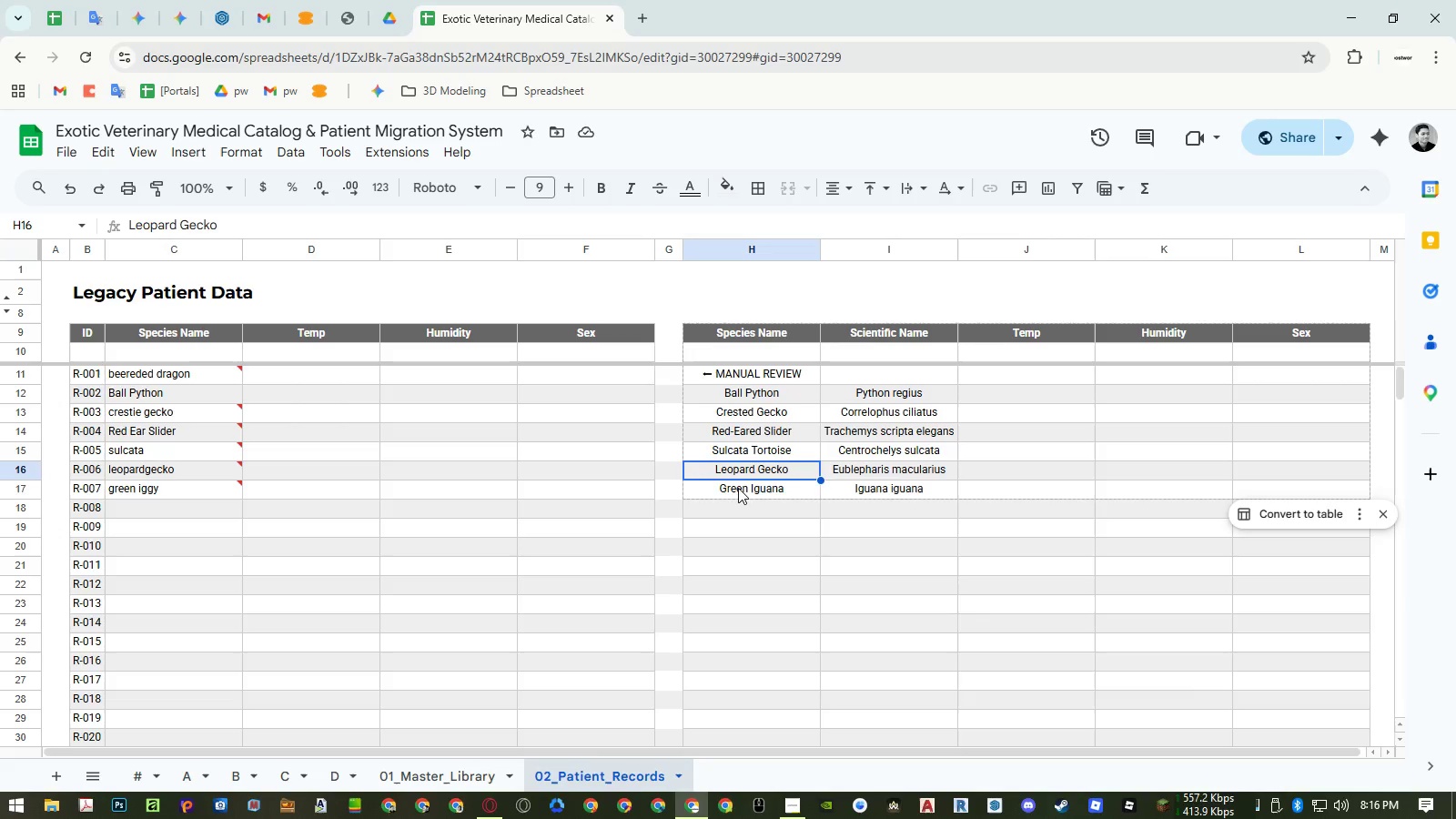 
double_click([738, 488])
 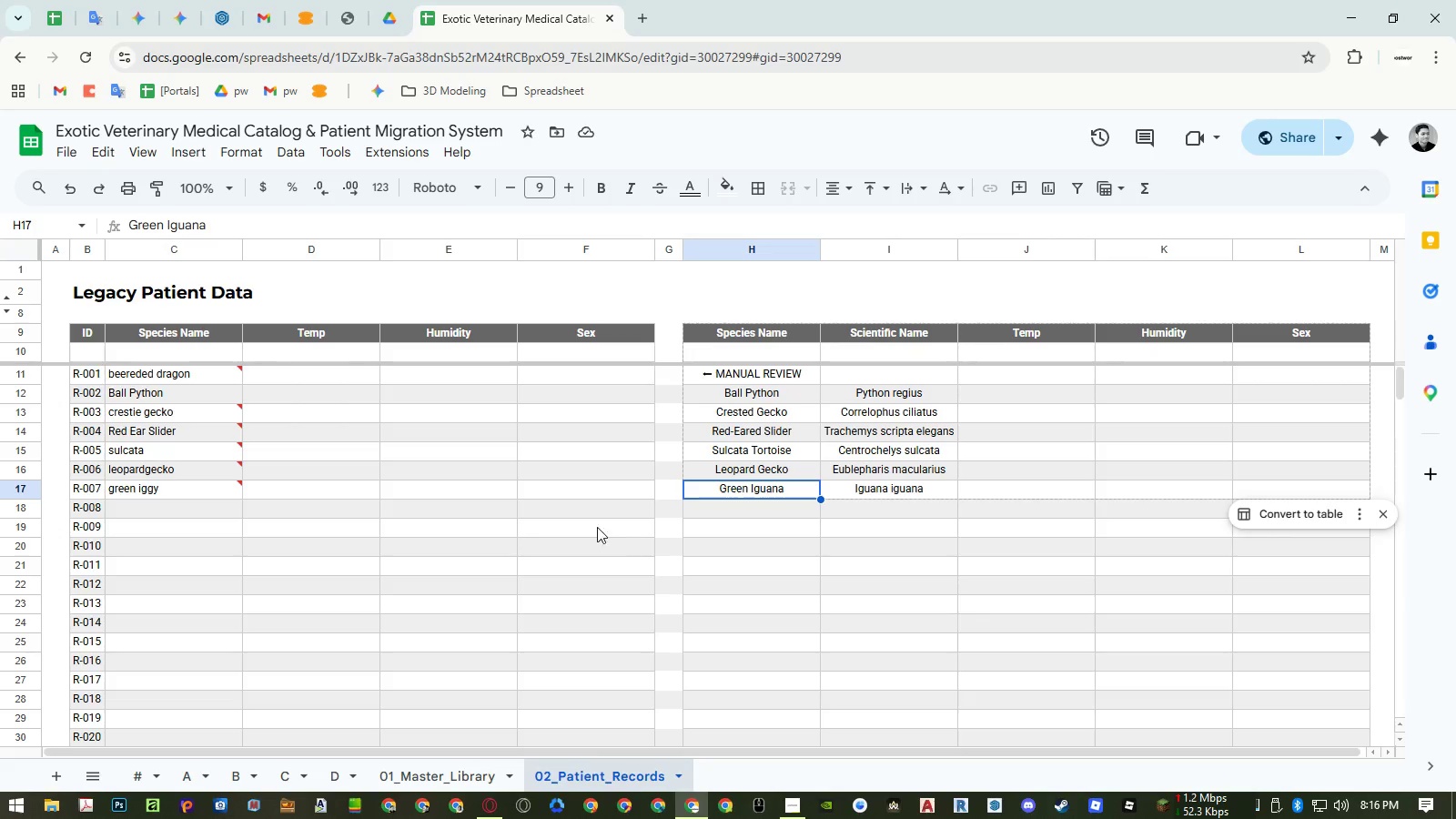 
left_click([146, 510])
 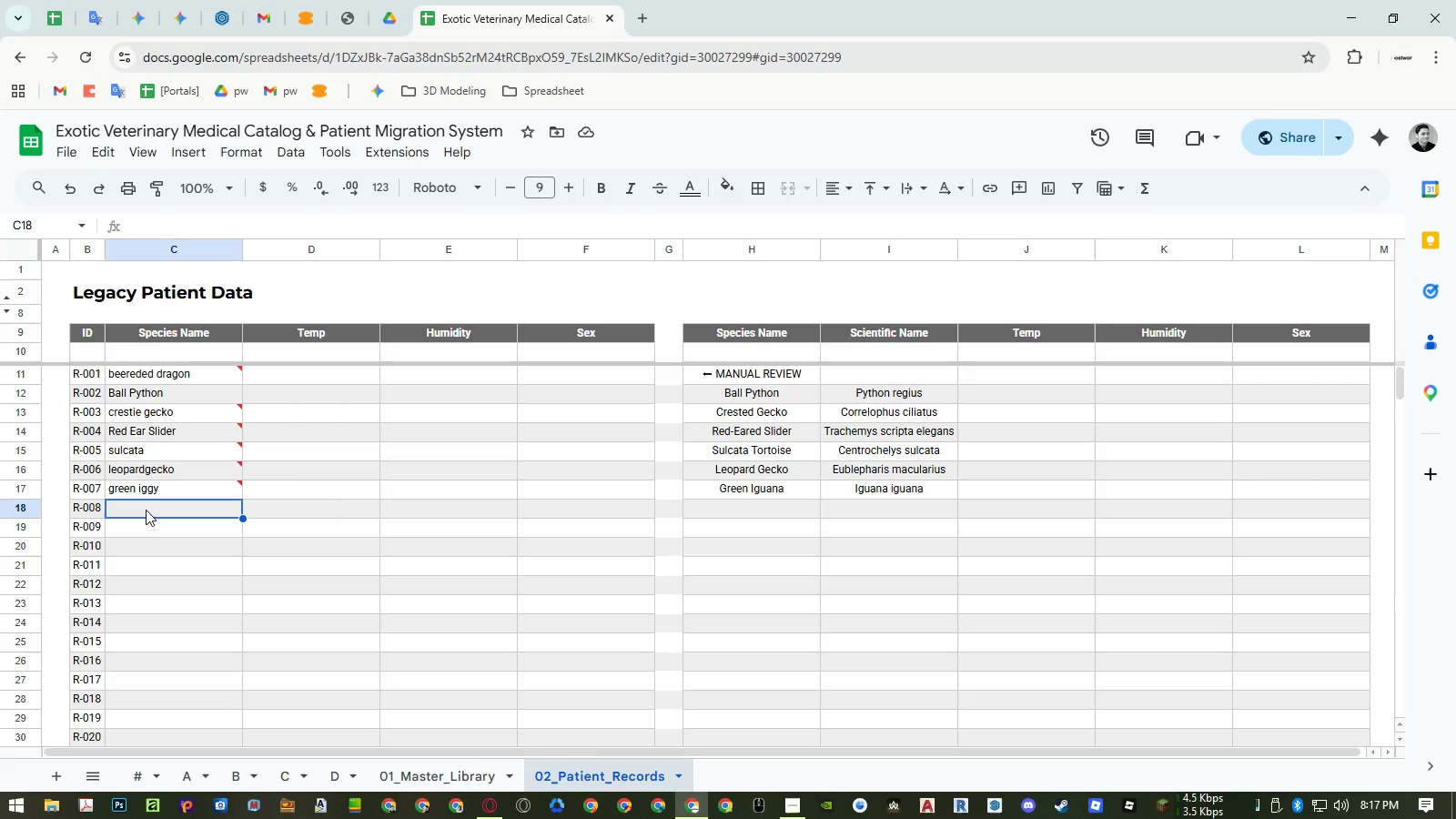 
wait(18.77)
 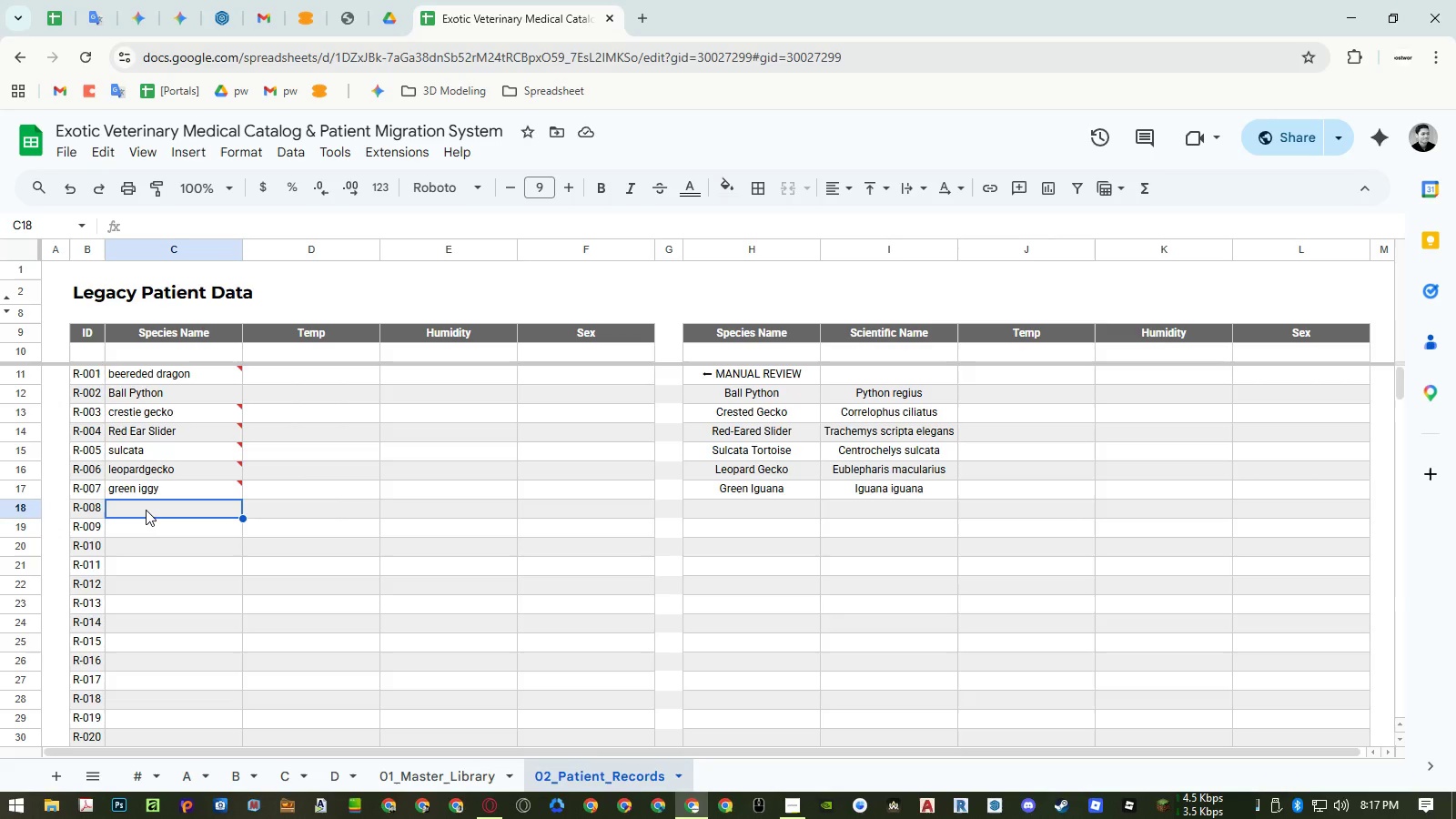 
type(corn snake)
 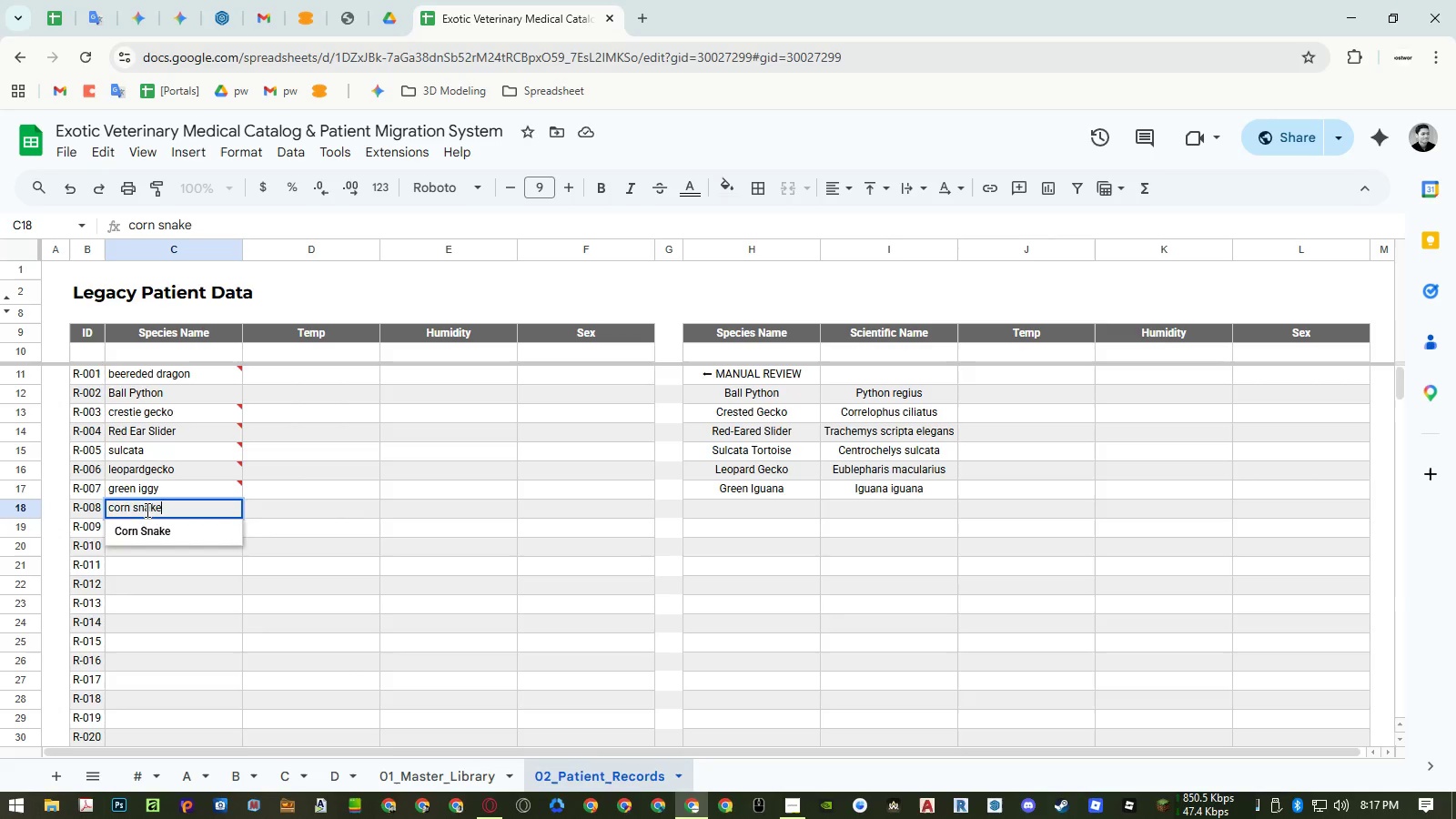 
key(Enter)
 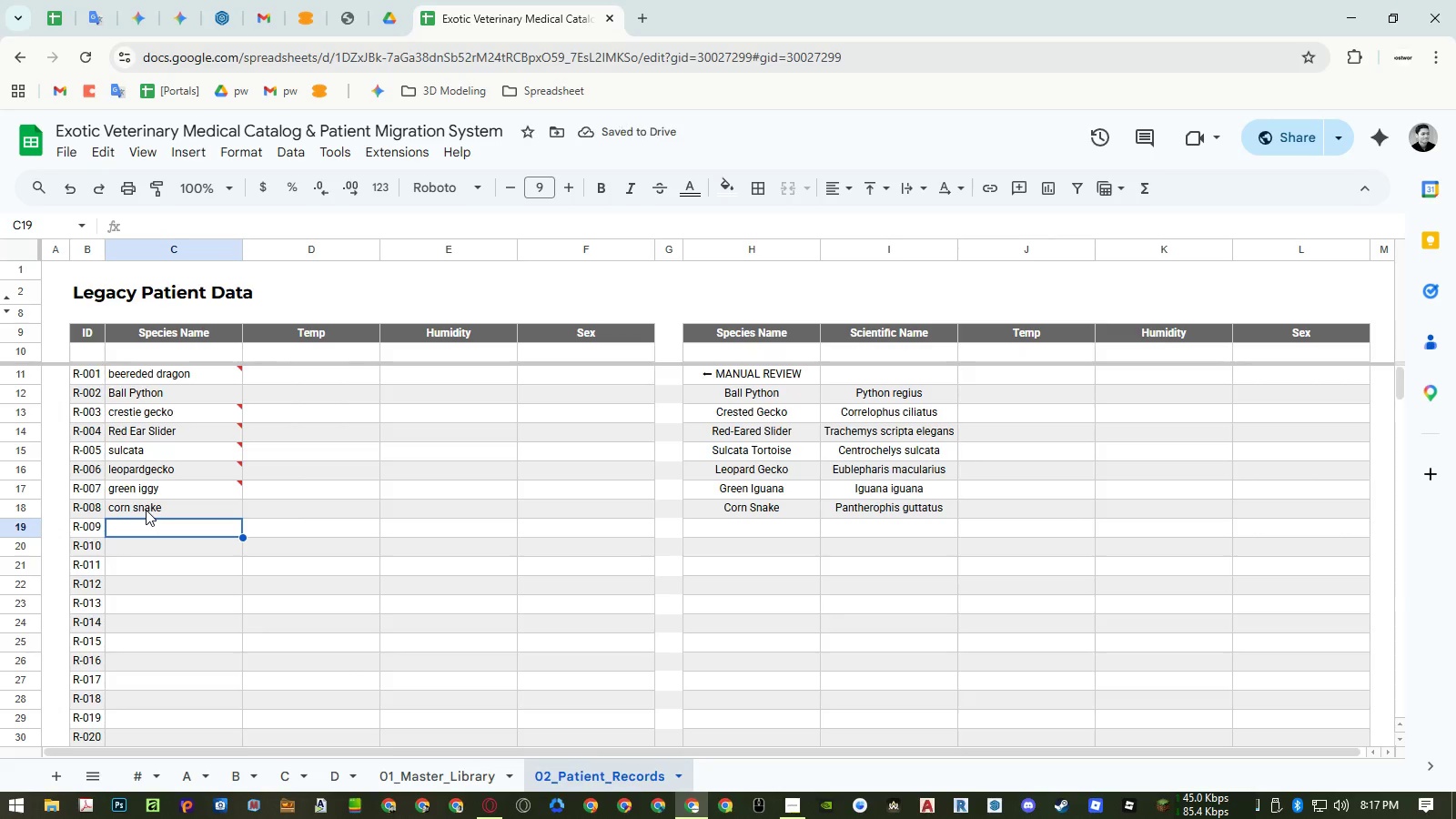 
type(blue tongue skink)
 